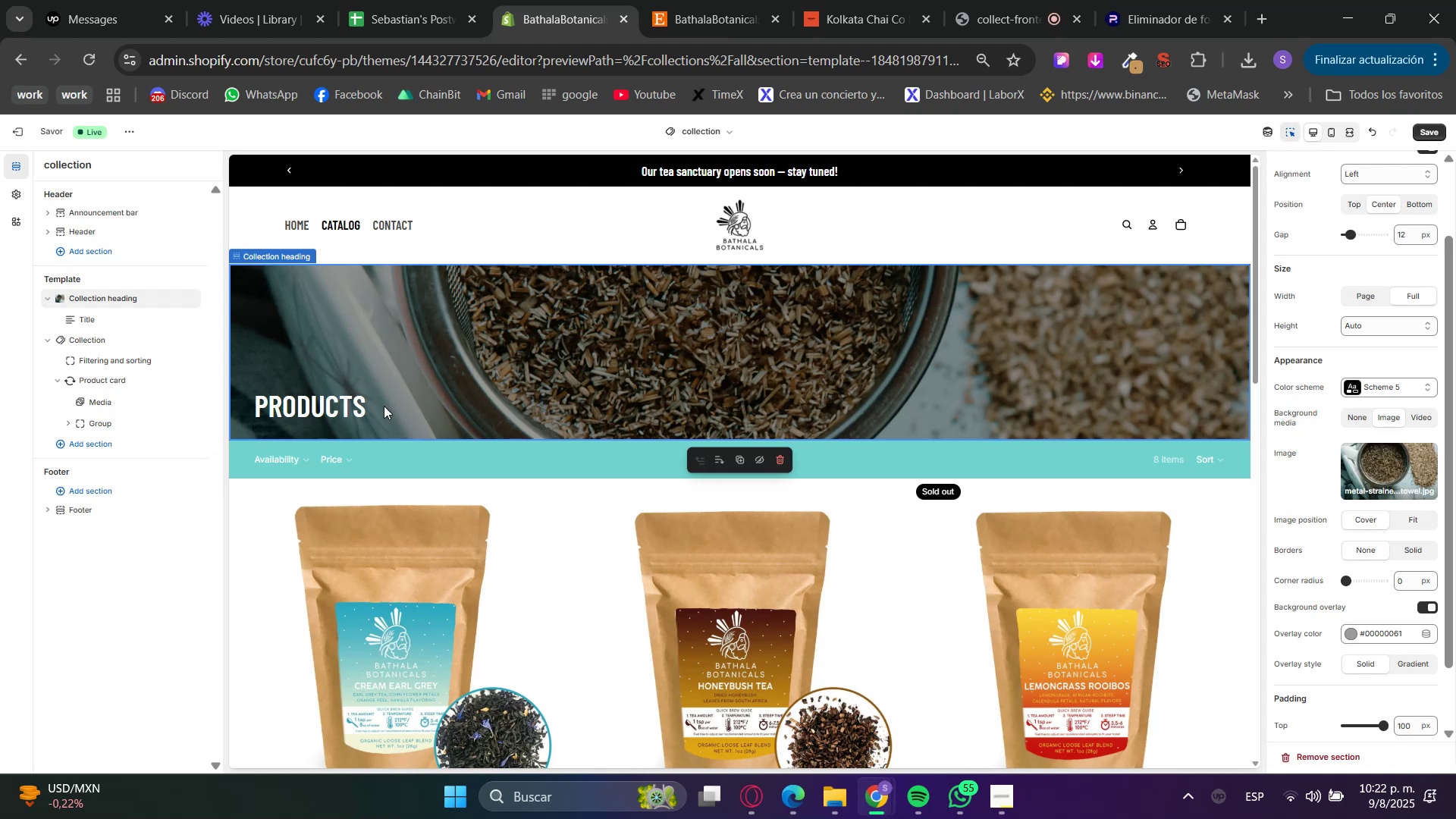 
left_click([343, 420])
 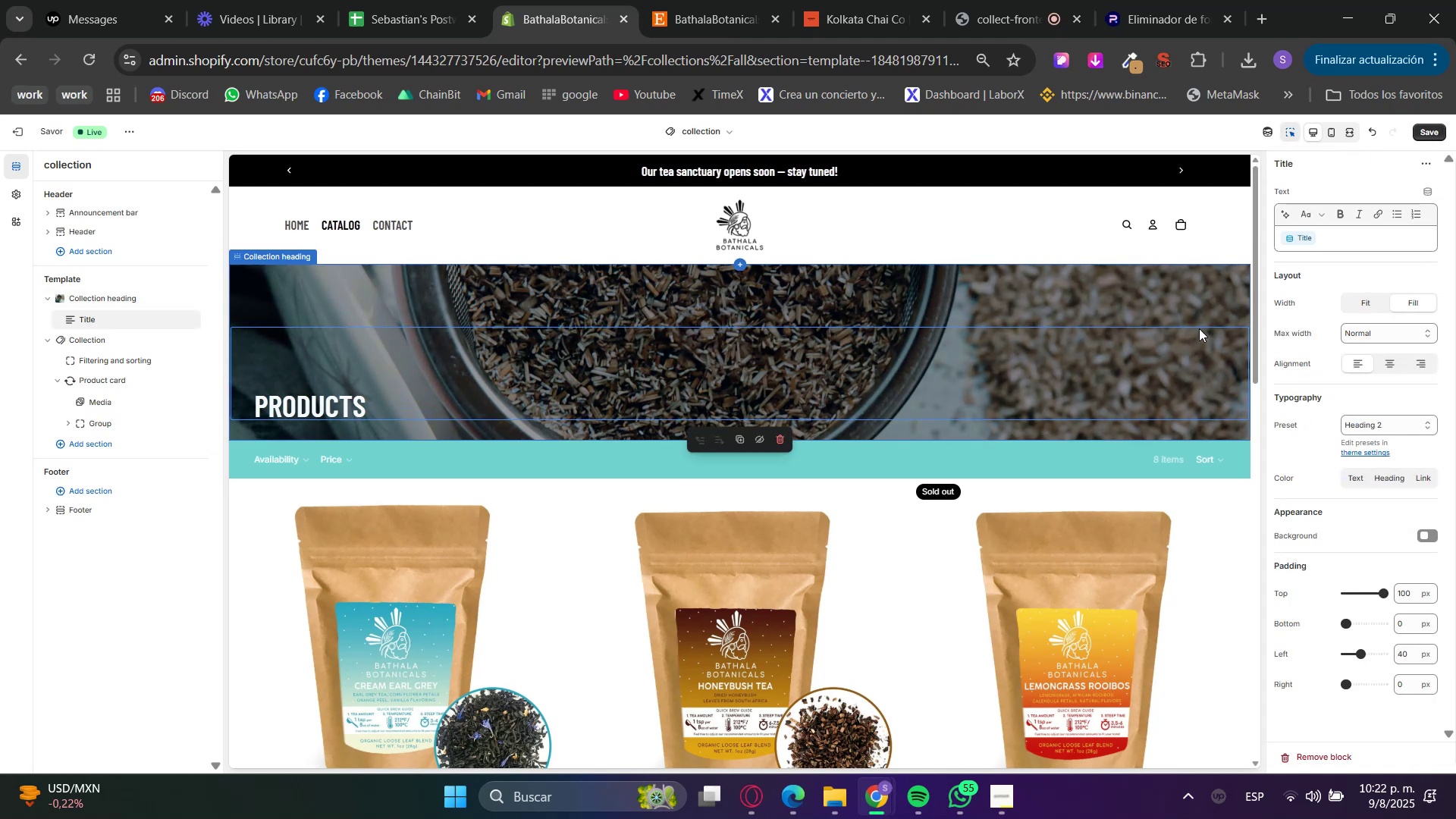 
left_click([1288, 131])
 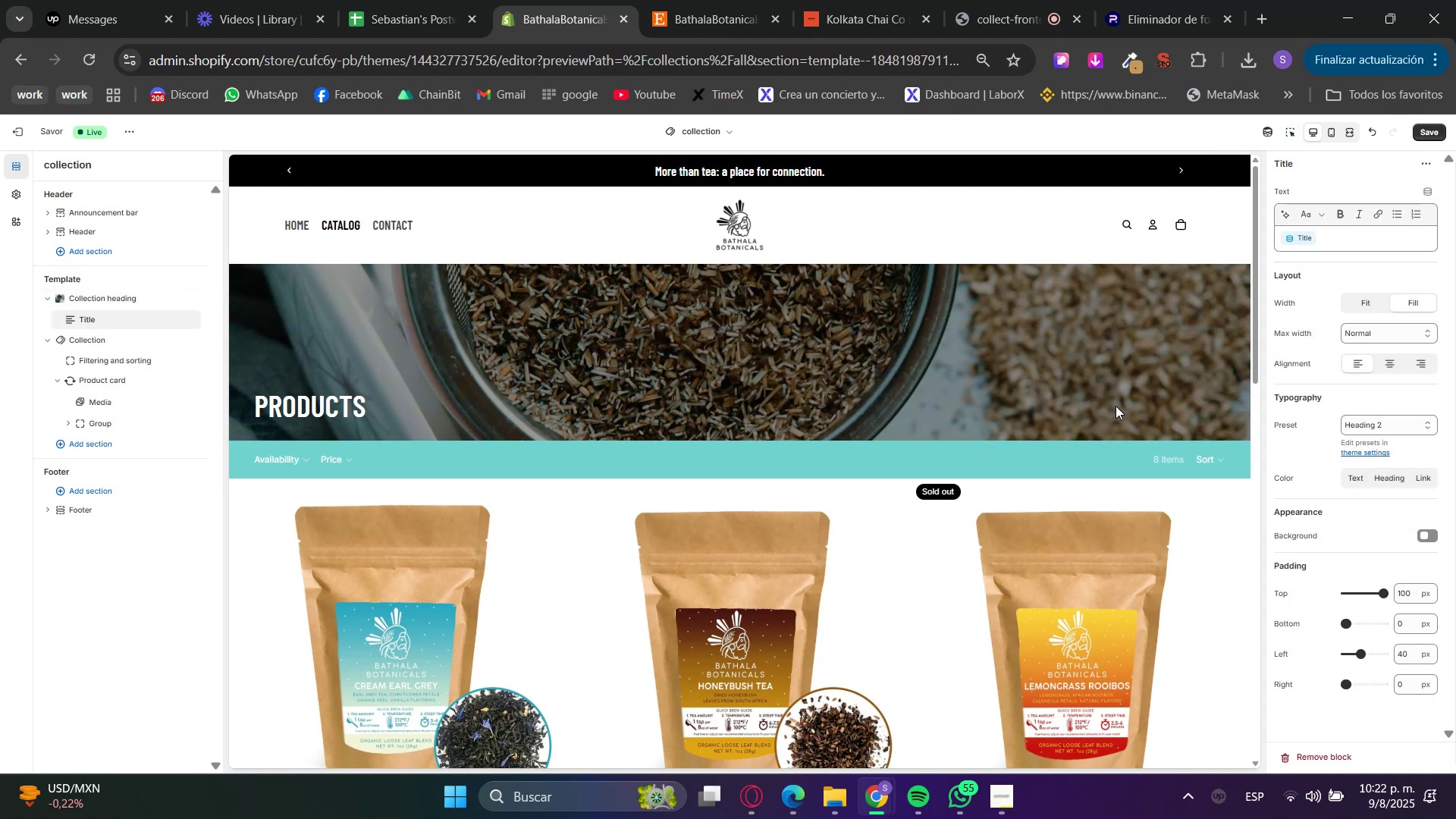 
scroll: coordinate [1116, 406], scroll_direction: down, amount: 13.0
 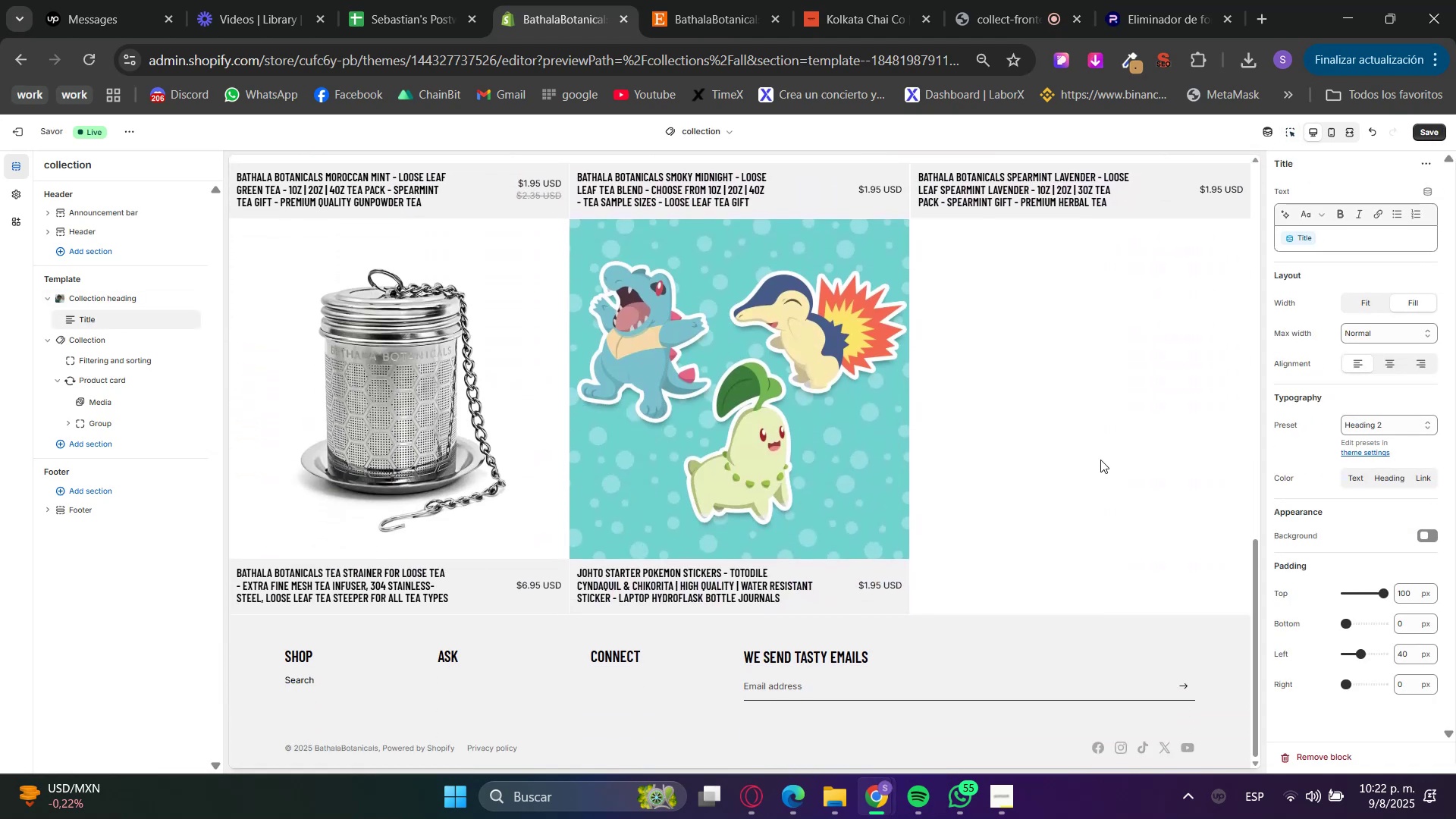 
scroll: coordinate [1162, 424], scroll_direction: up, amount: 1.0
 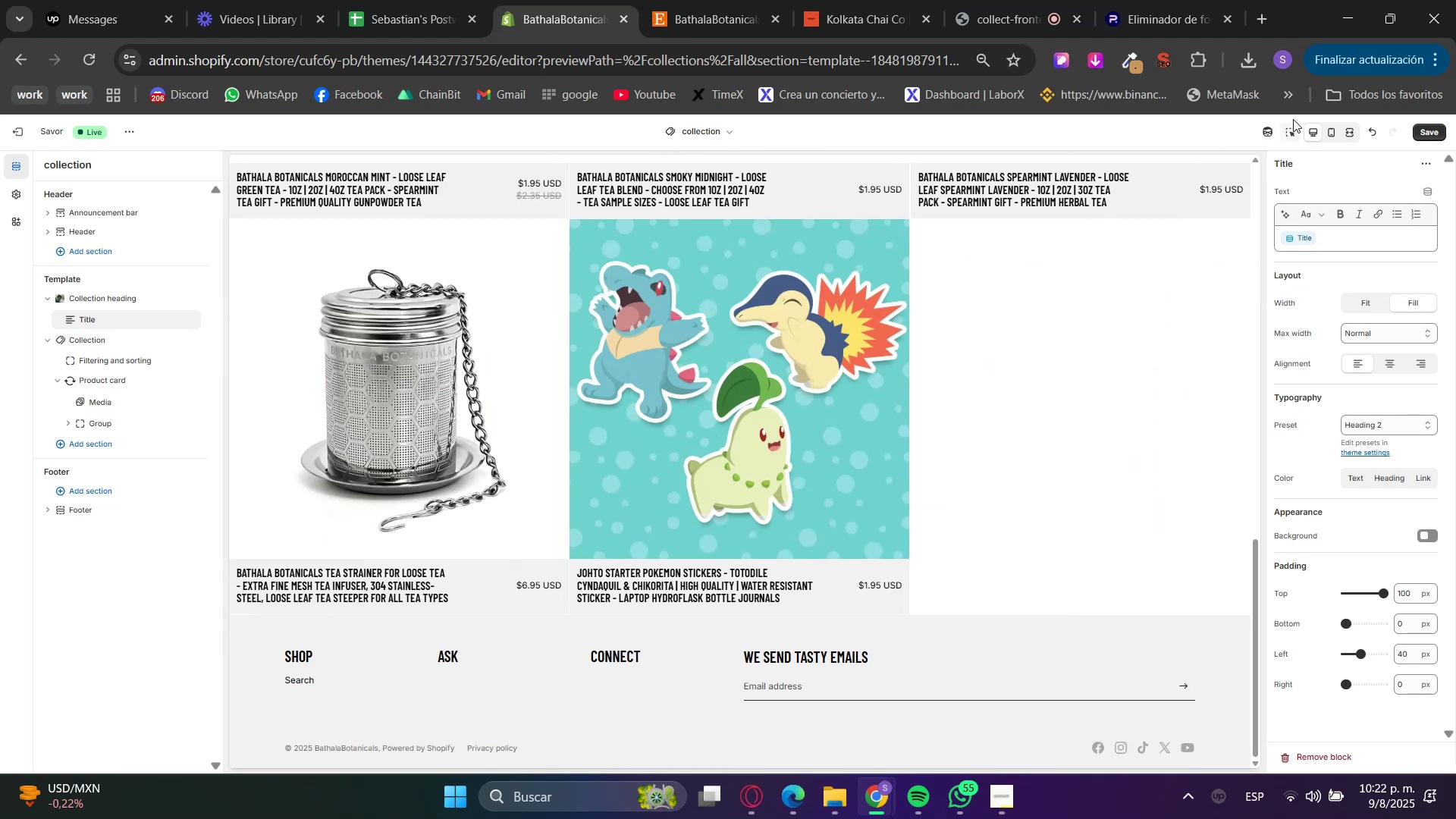 
left_click([1290, 126])
 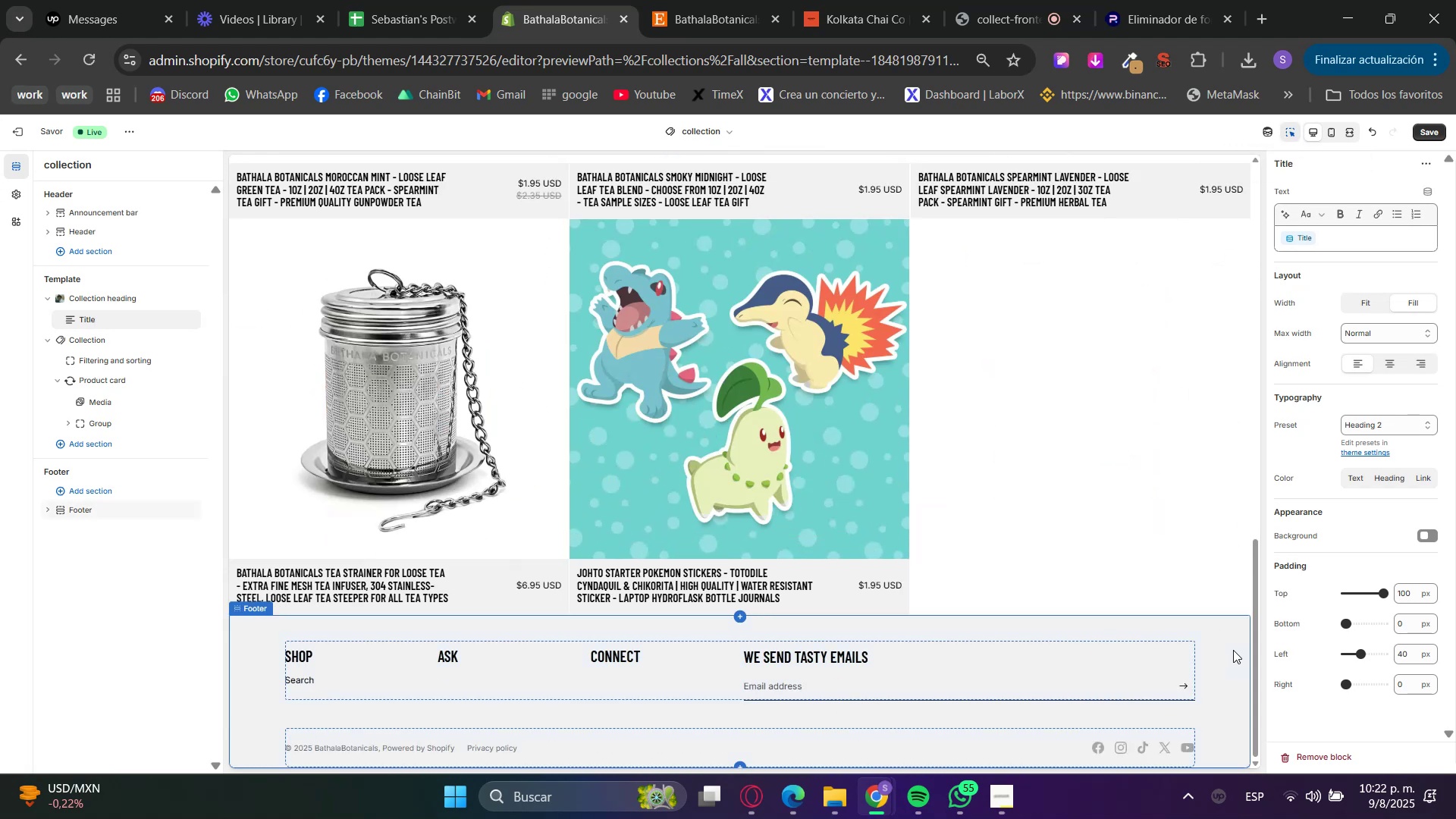 
left_click([1231, 439])
 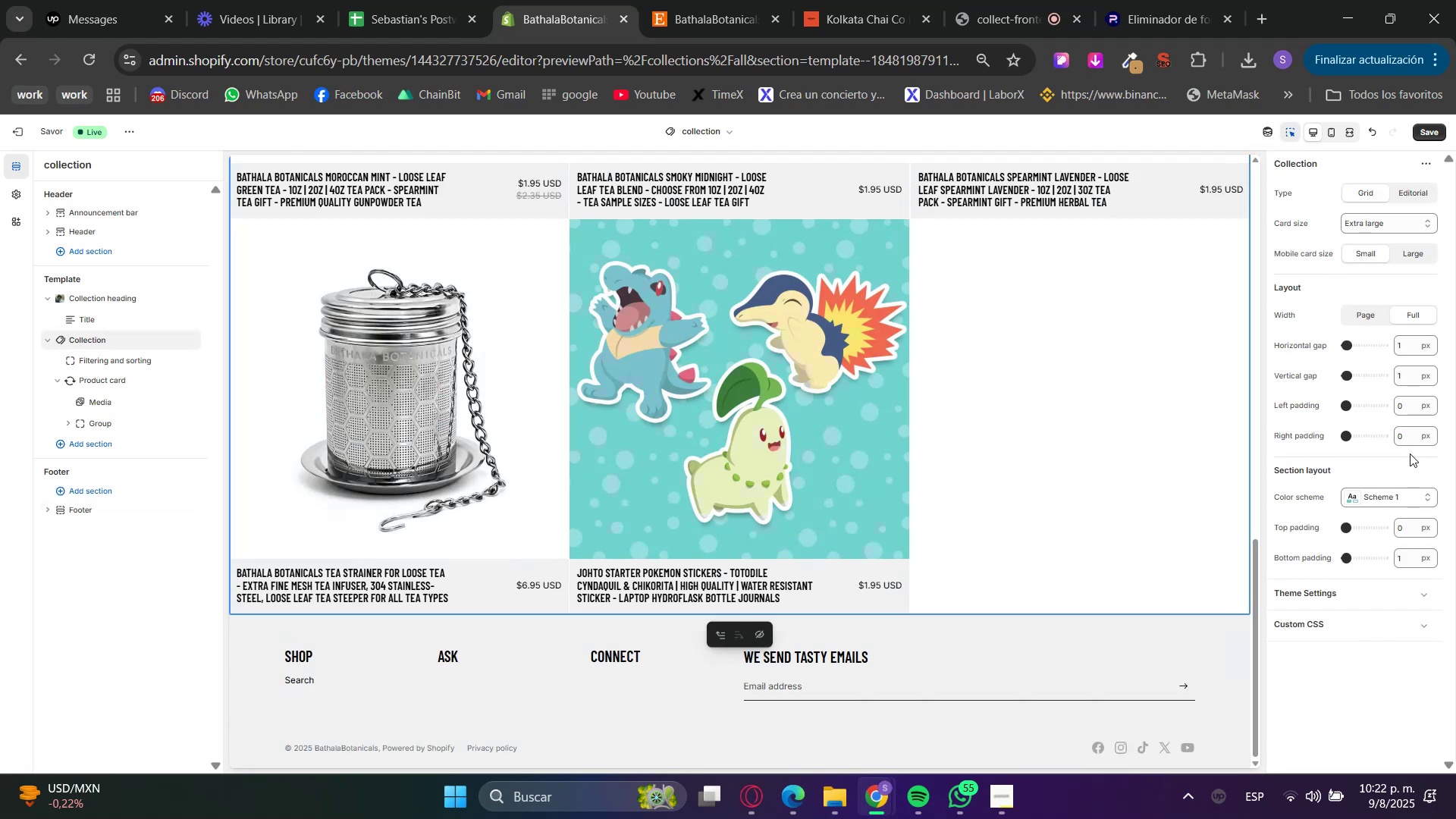 
left_click_drag(start_coordinate=[1409, 532], to_coordinate=[1365, 529])
 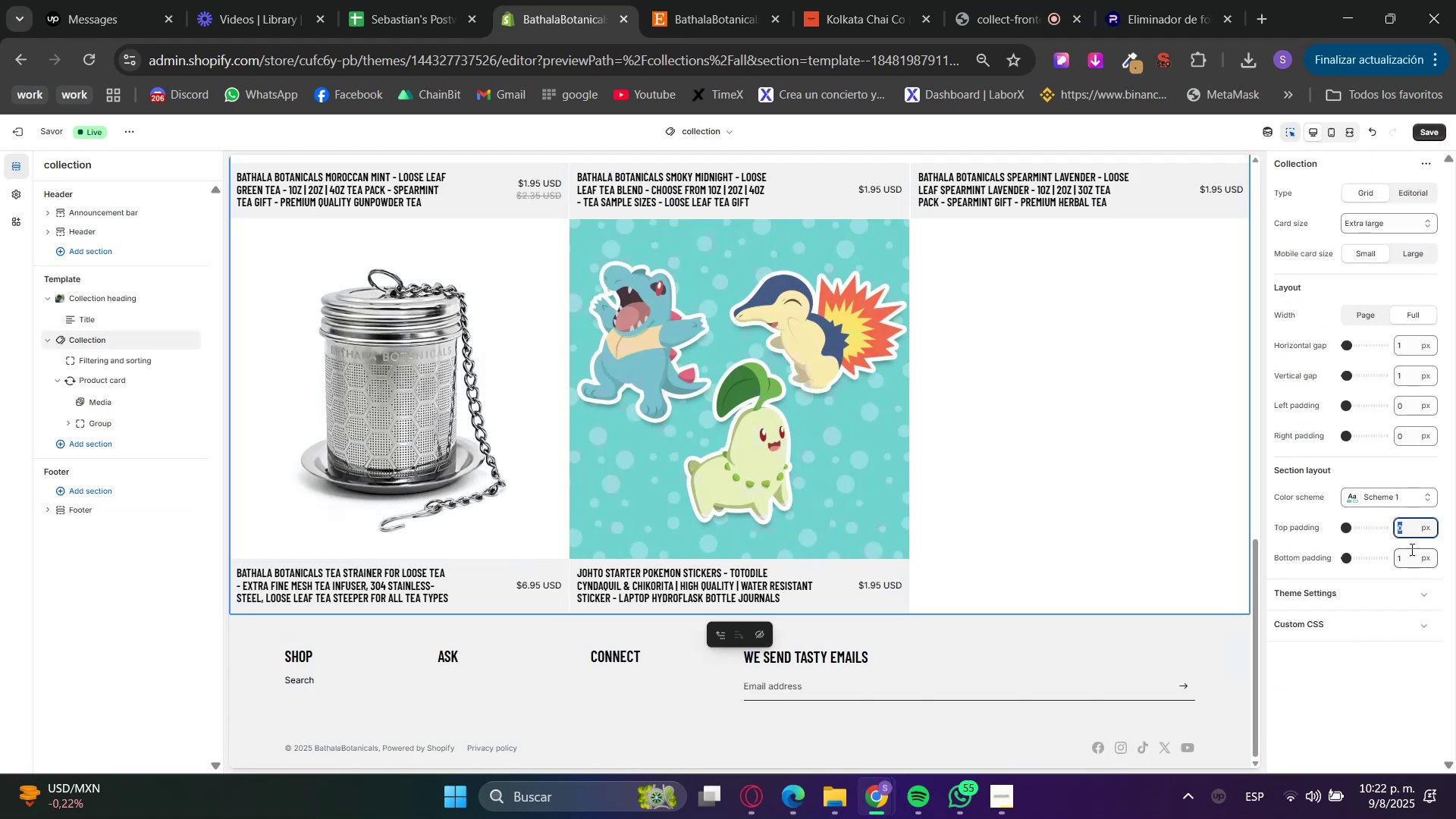 
key(Numpad4)
 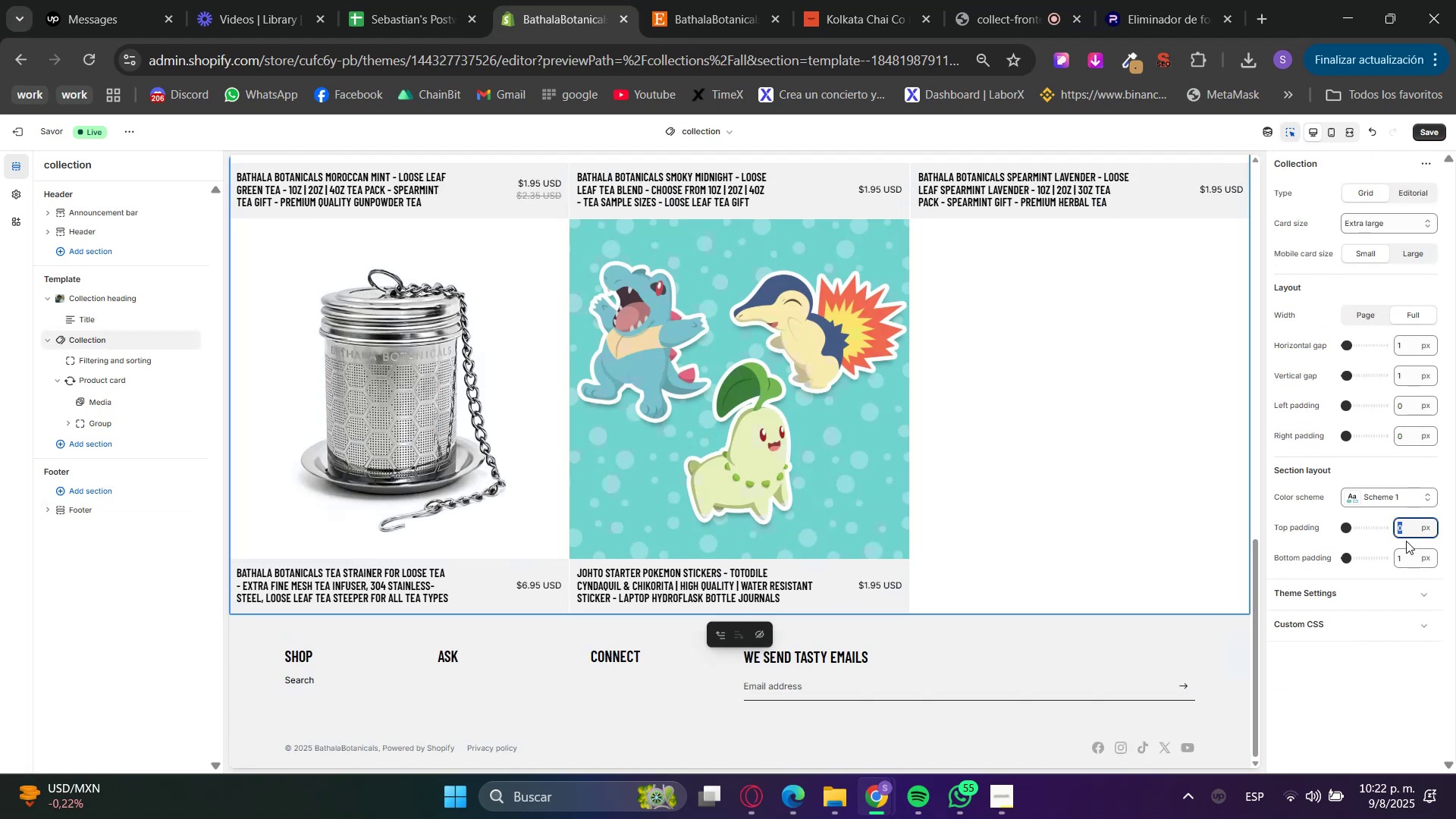 
key(Numpad8)
 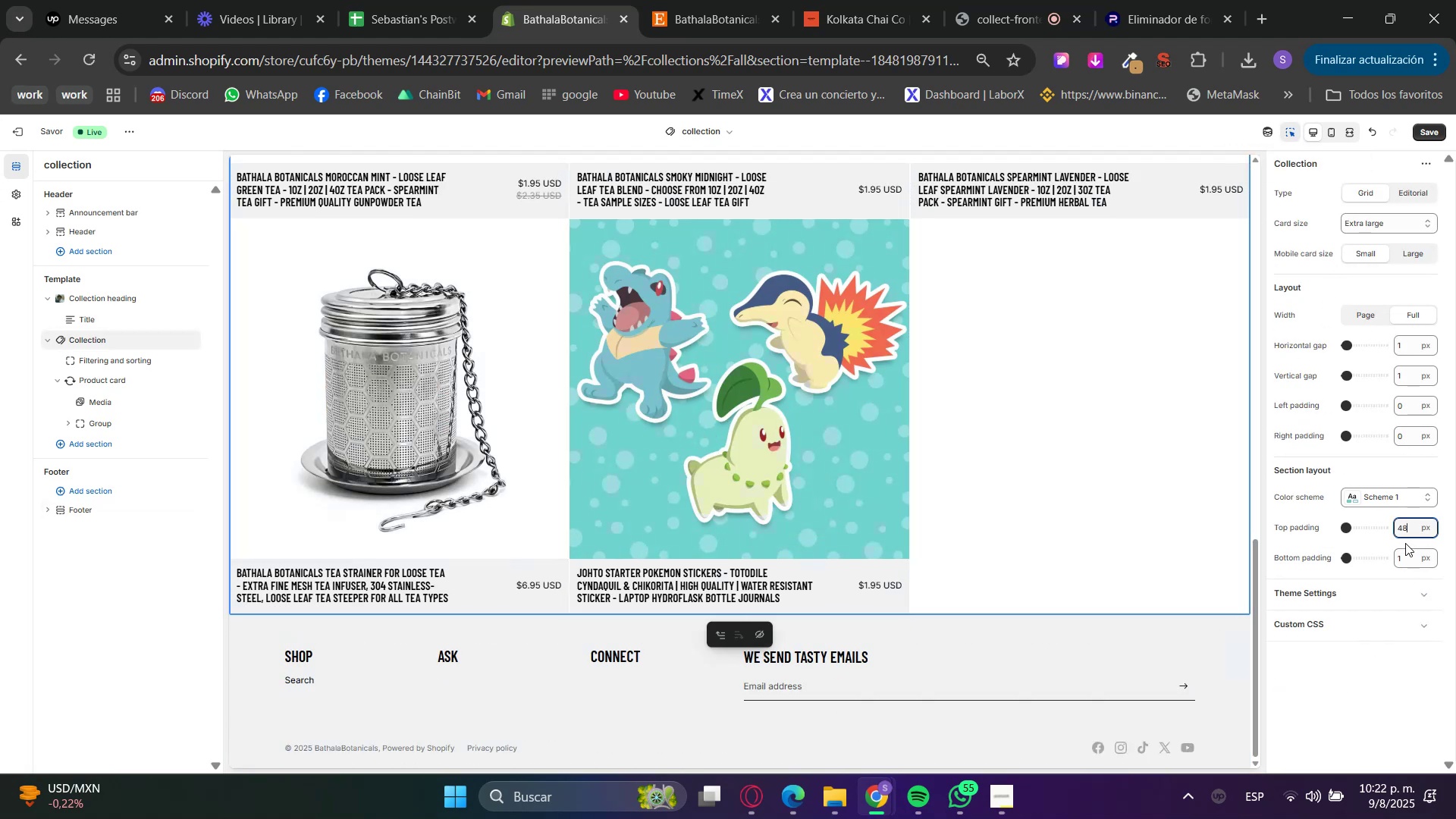 
left_click_drag(start_coordinate=[1404, 560], to_coordinate=[1379, 551])
 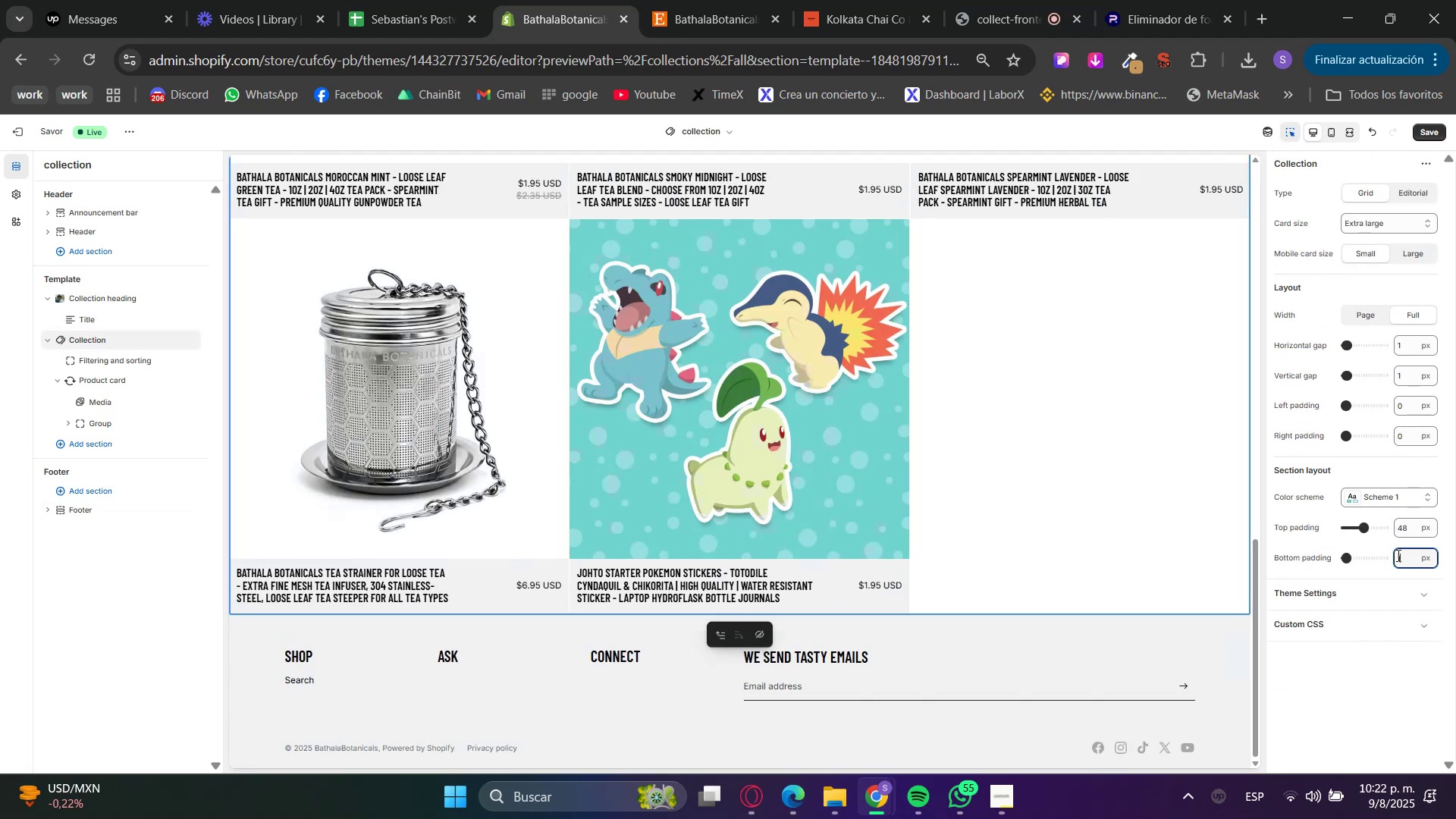 
key(Numpad4)
 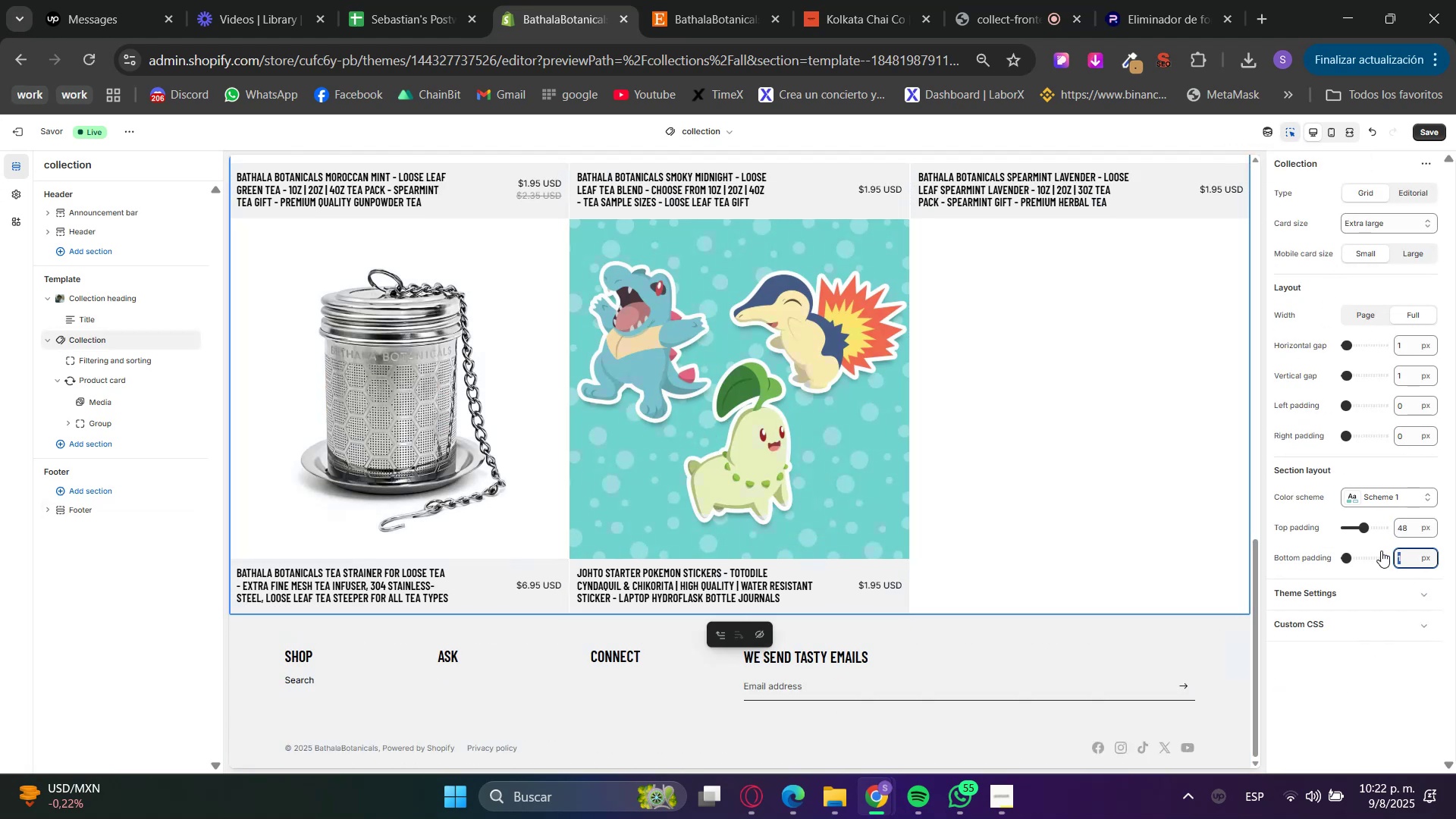 
key(Numpad8)
 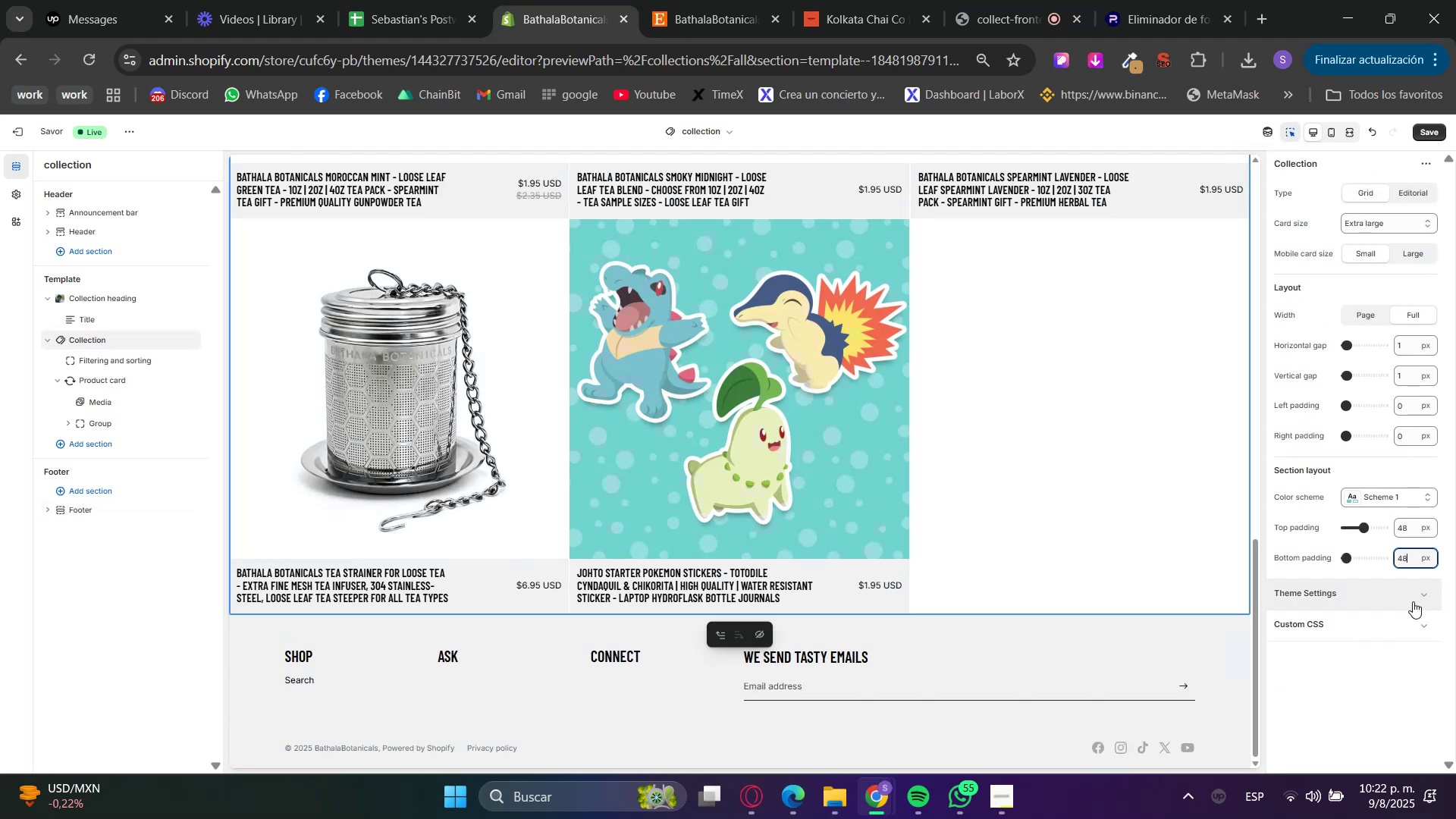 
left_click_drag(start_coordinate=[1409, 693], to_coordinate=[1408, 703])
 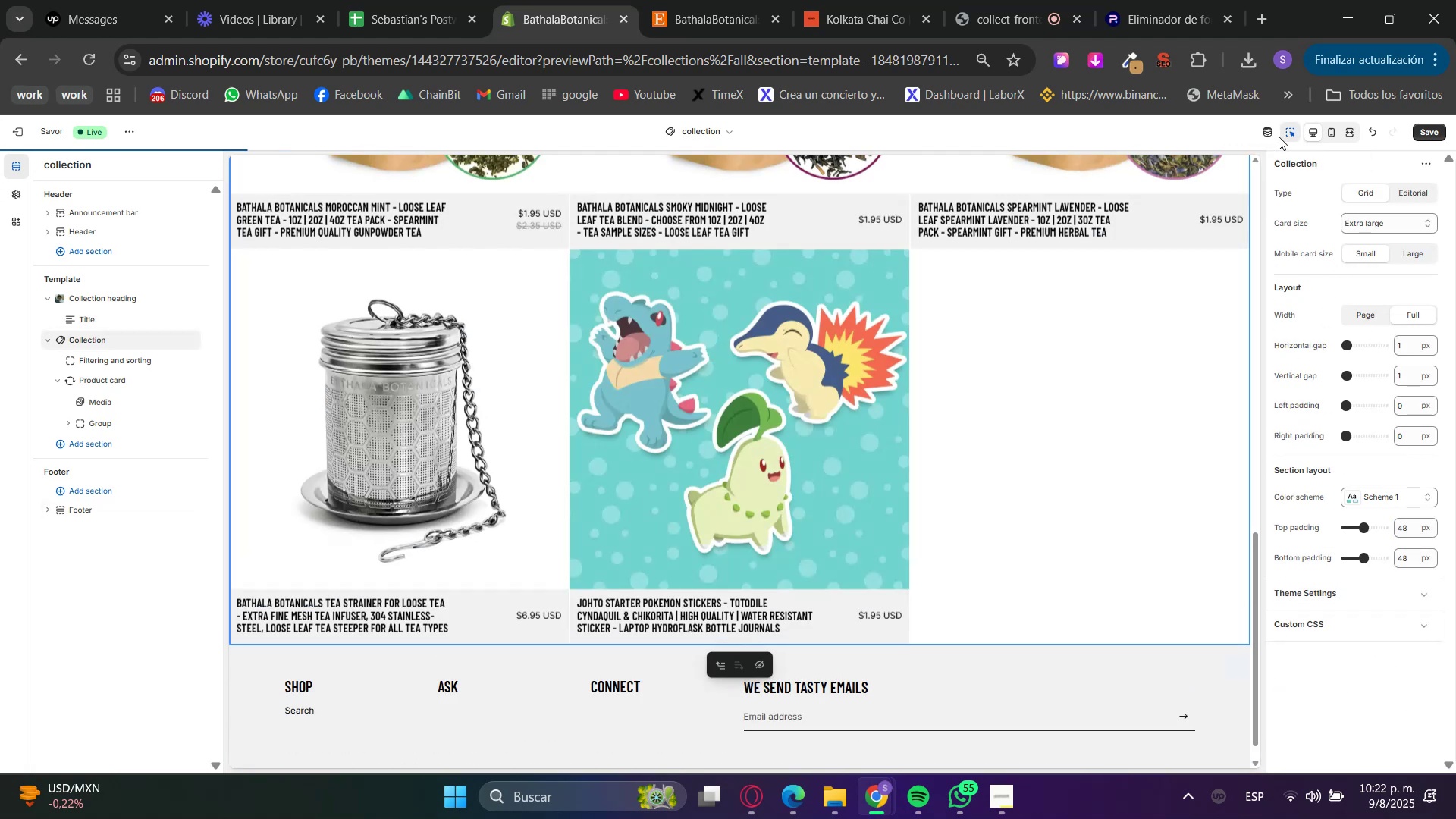 
left_click([1281, 133])
 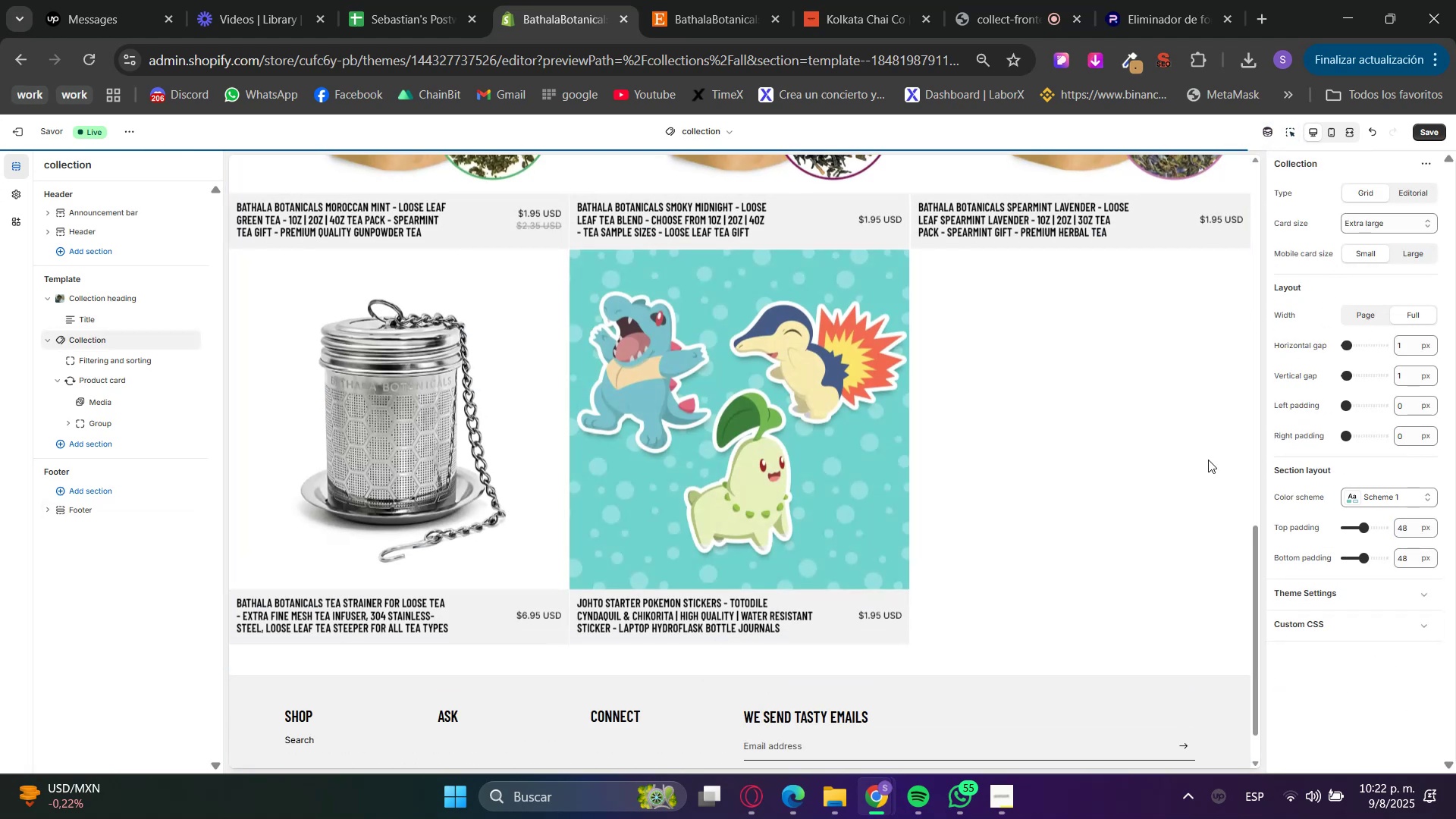 
scroll: coordinate [1164, 600], scroll_direction: up, amount: 12.0
 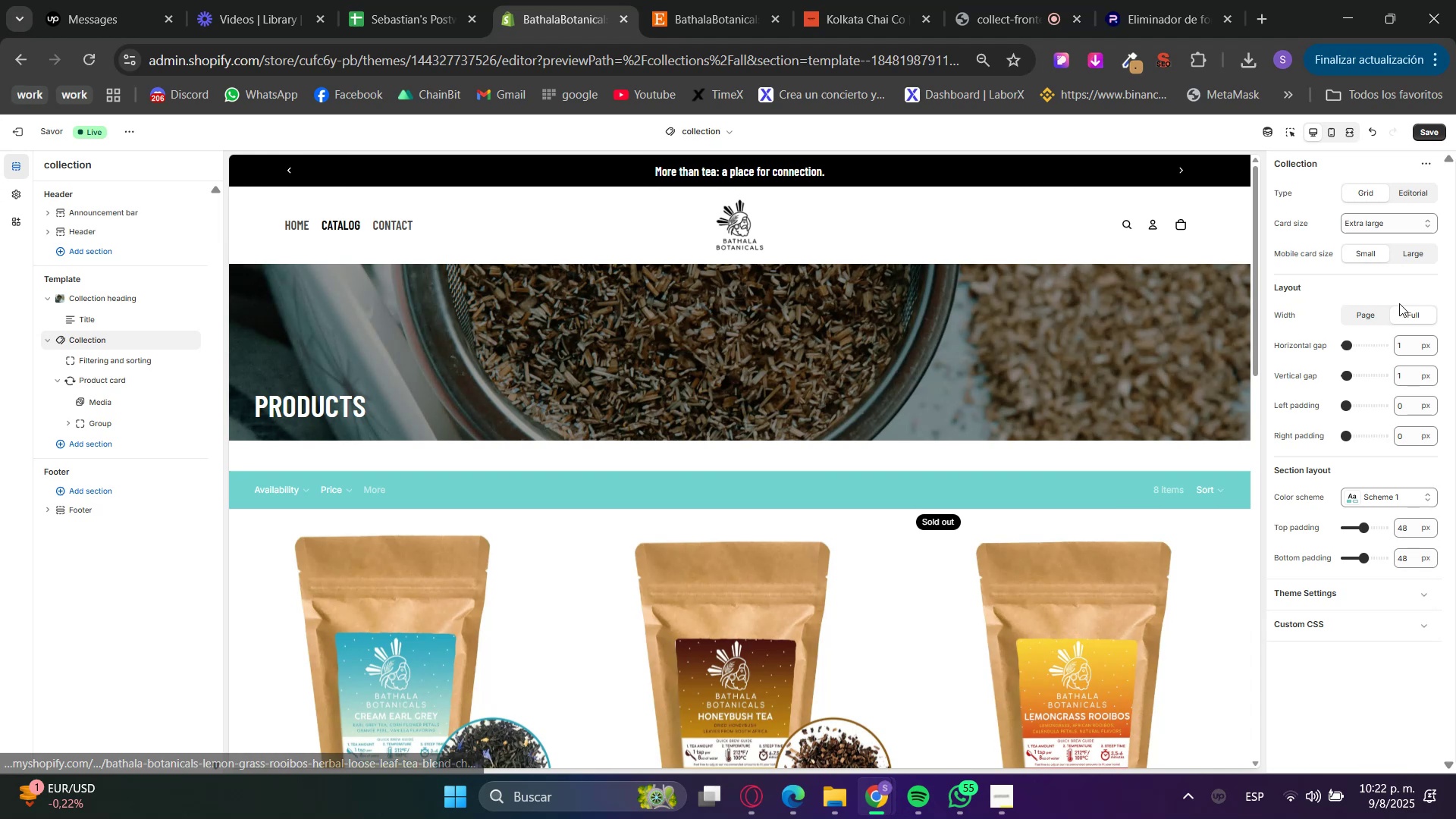 
left_click([1406, 535])
 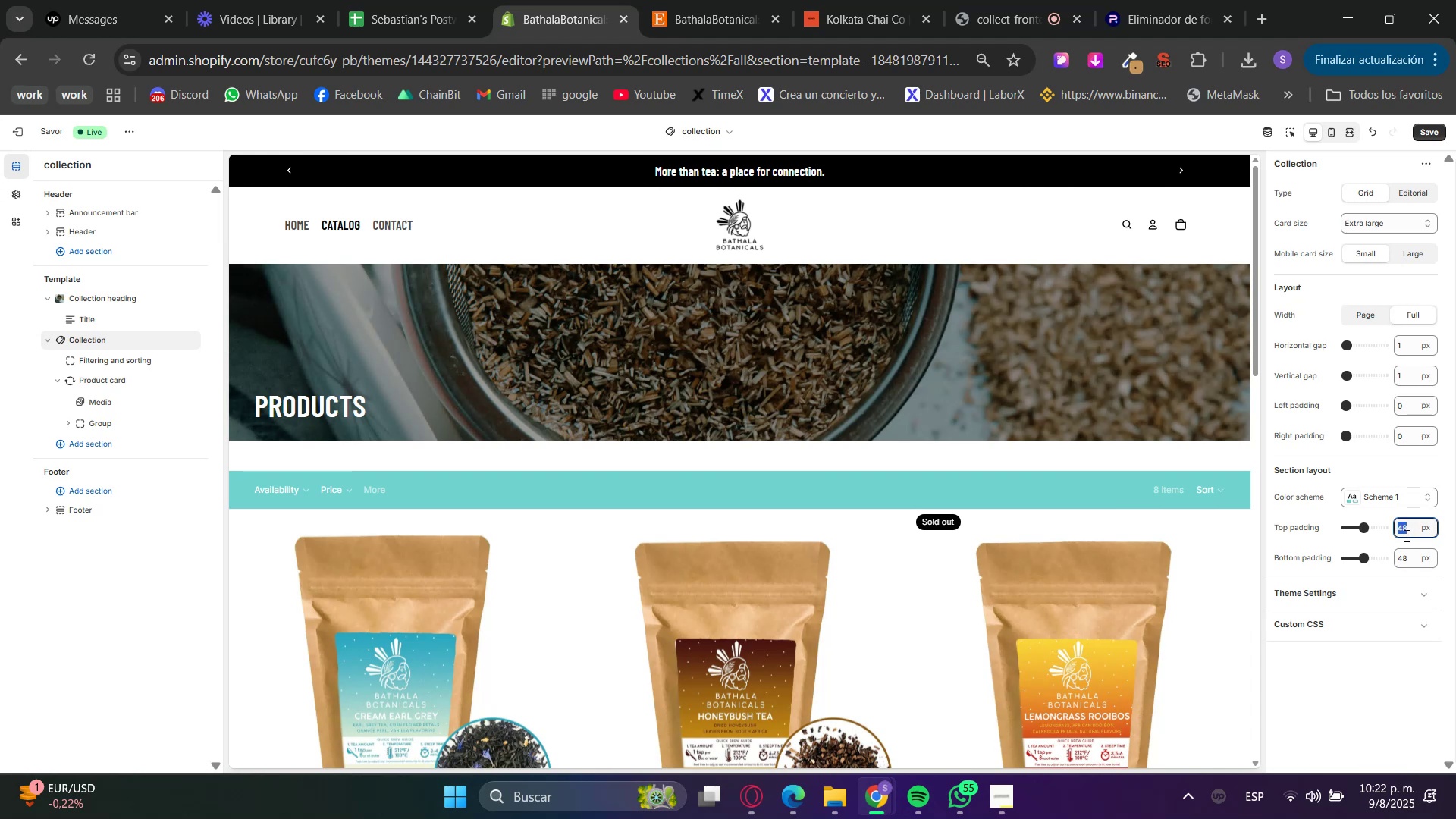 
triple_click([1405, 535])
 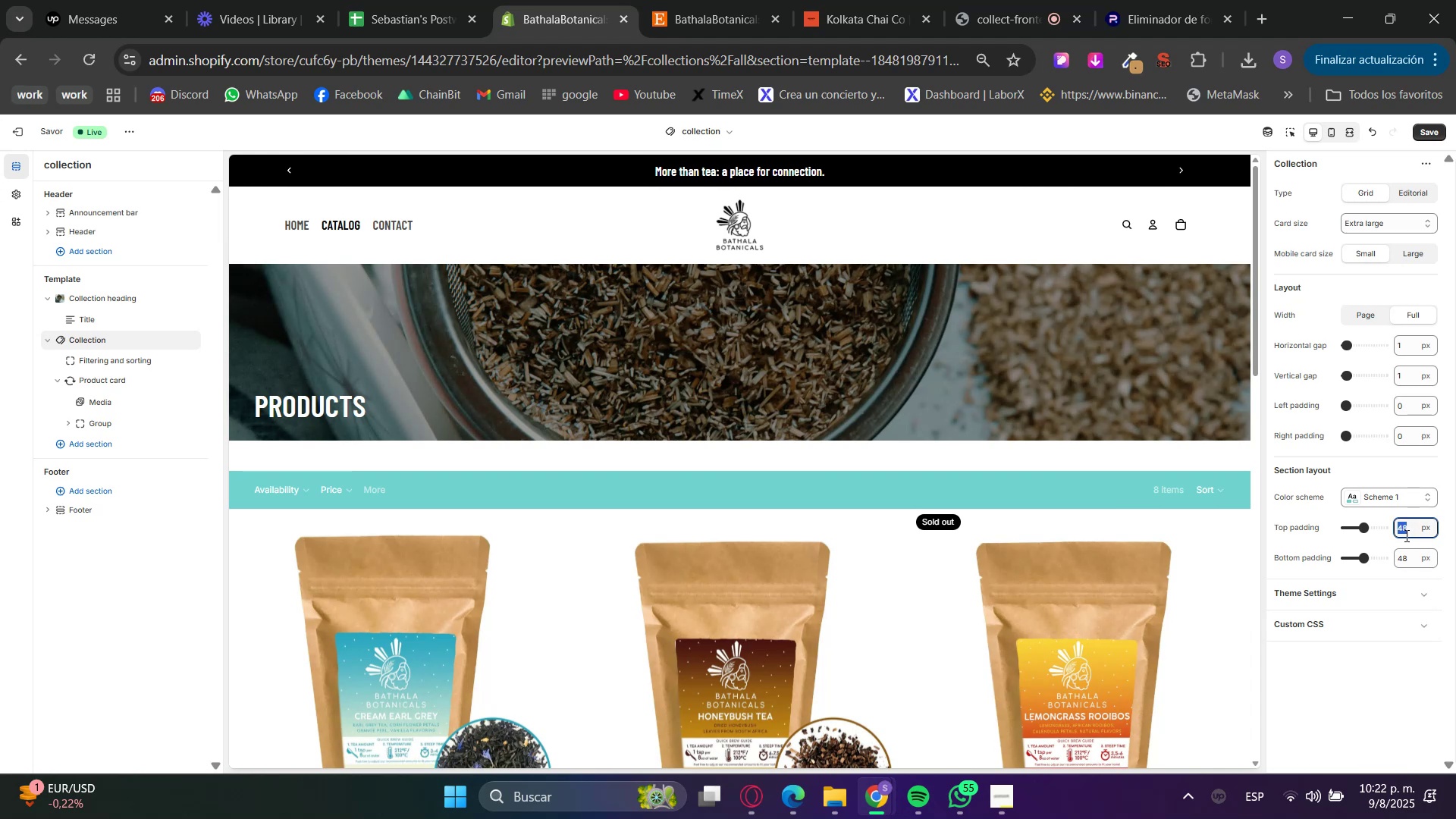 
key(Numpad0)
 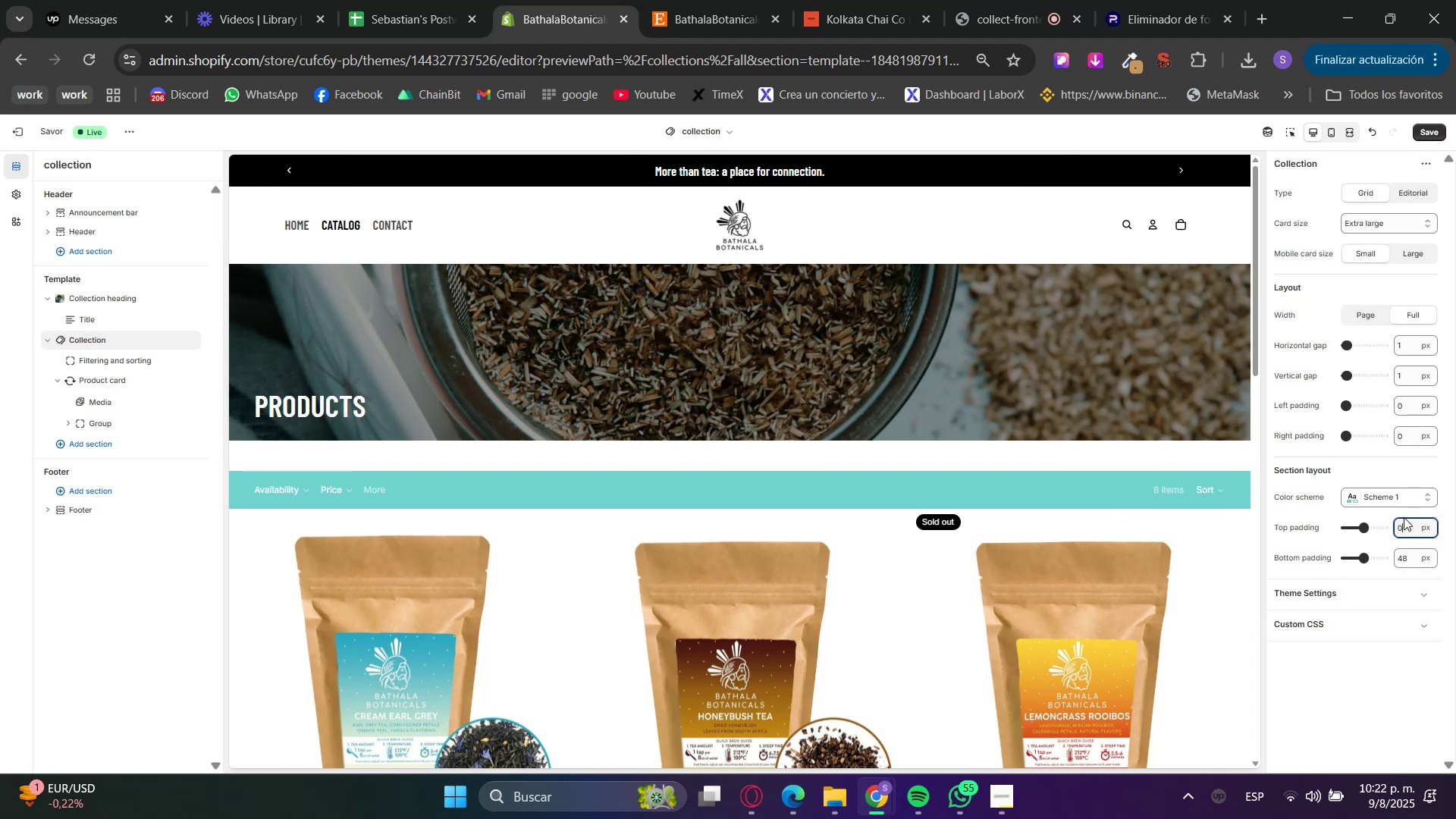 
triple_click([1404, 516])
 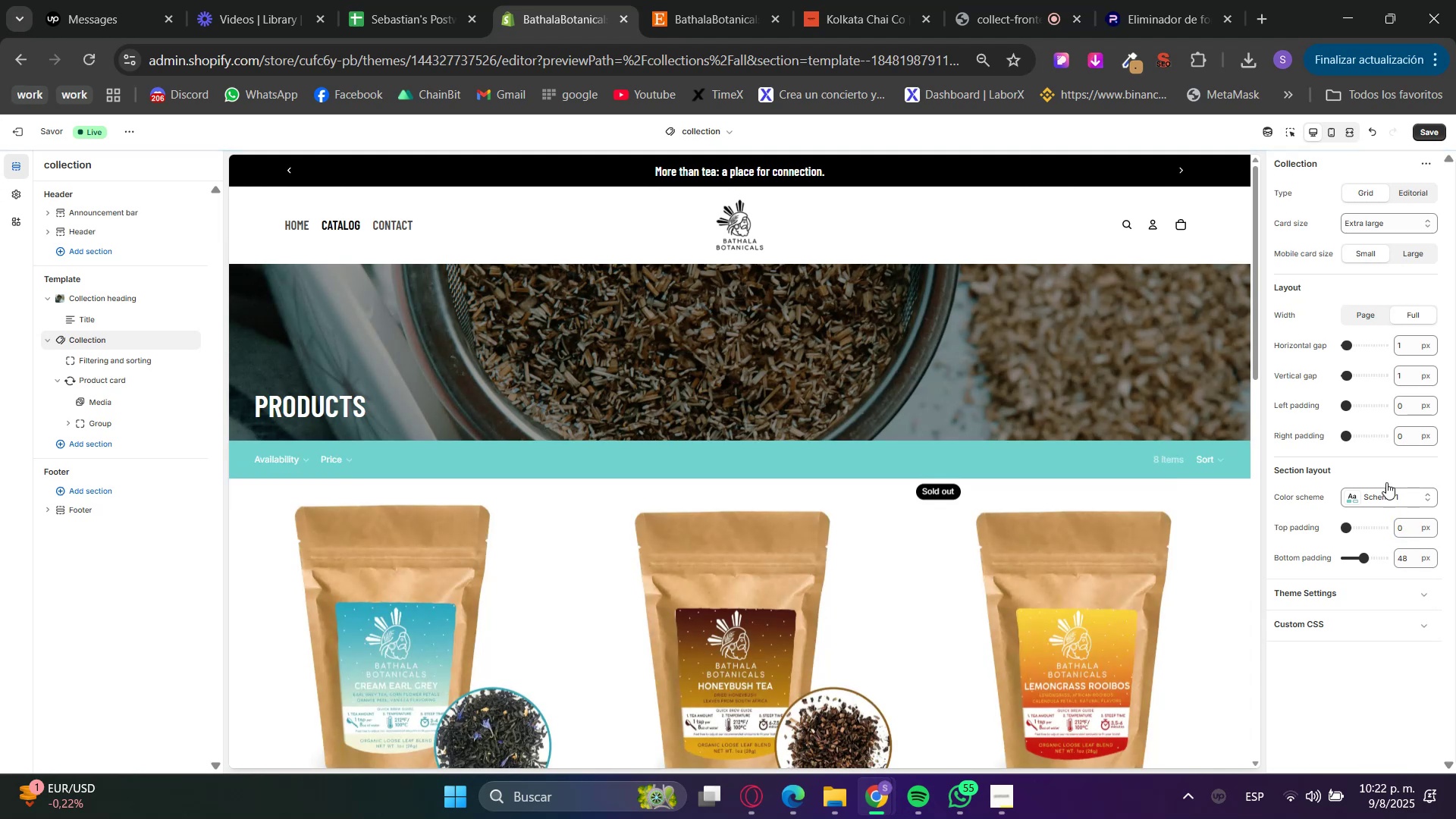 
scroll: coordinate [1185, 412], scroll_direction: down, amount: 12.0
 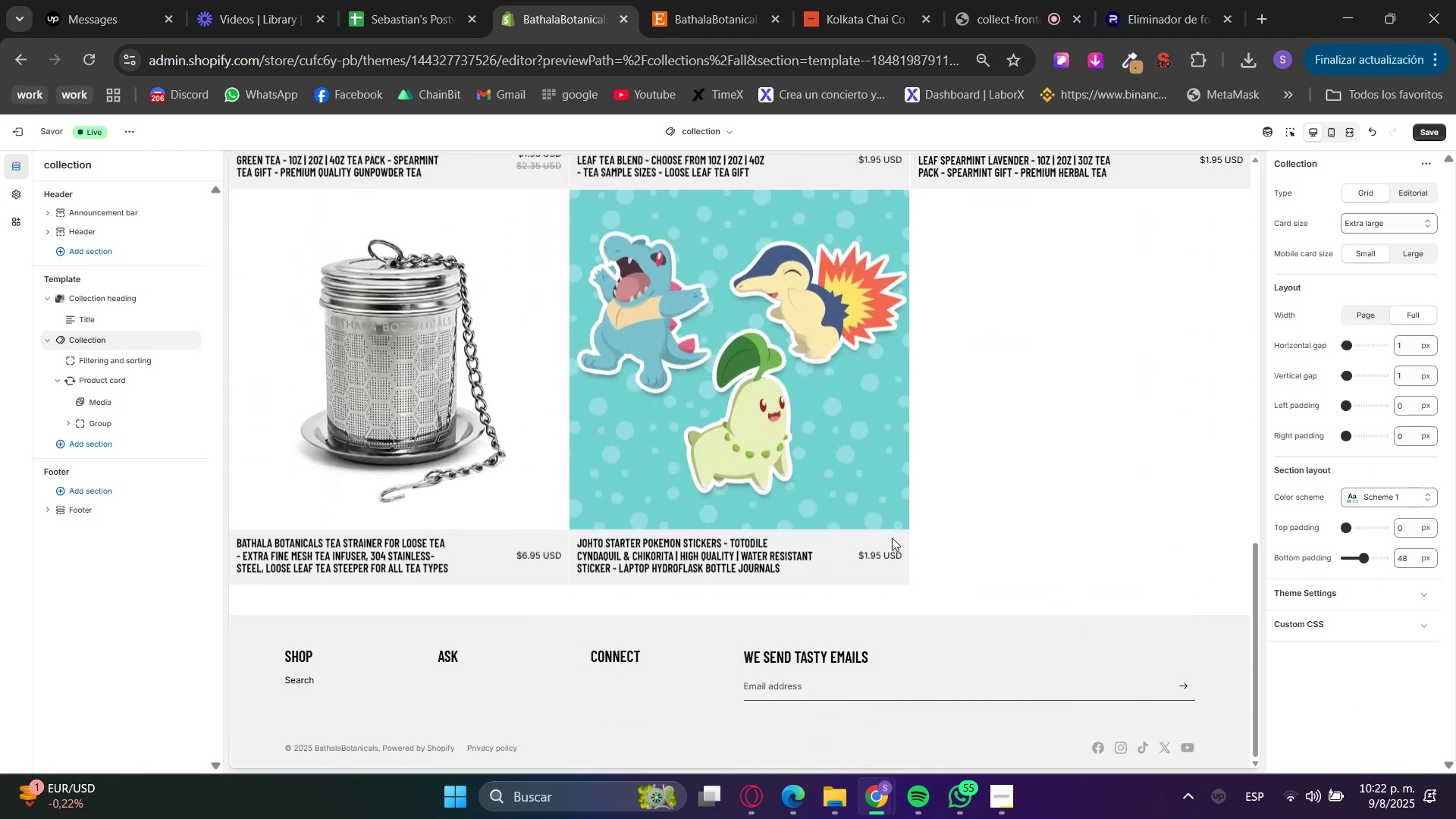 
left_click([131, 517])
 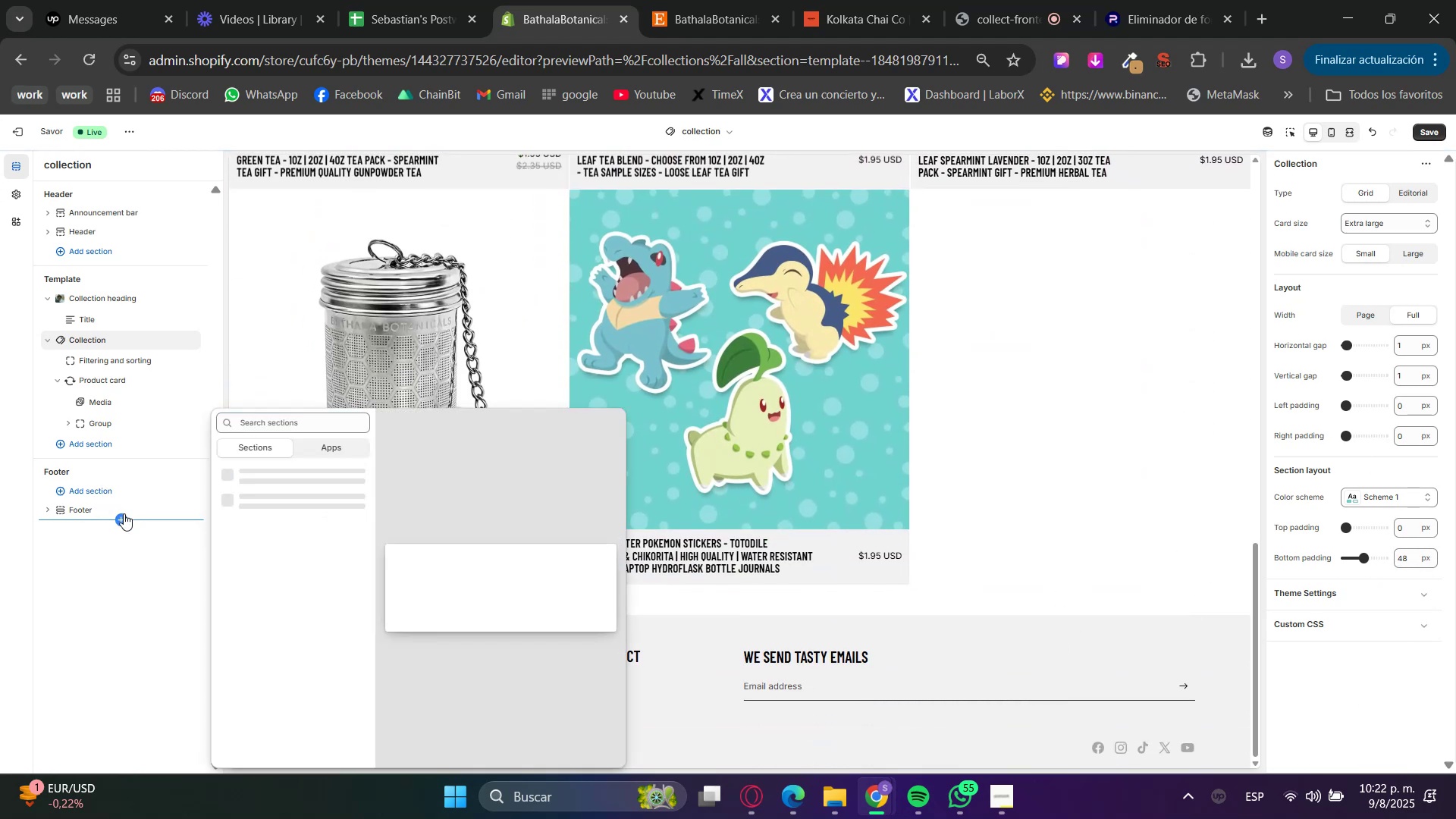 
double_click([115, 511])
 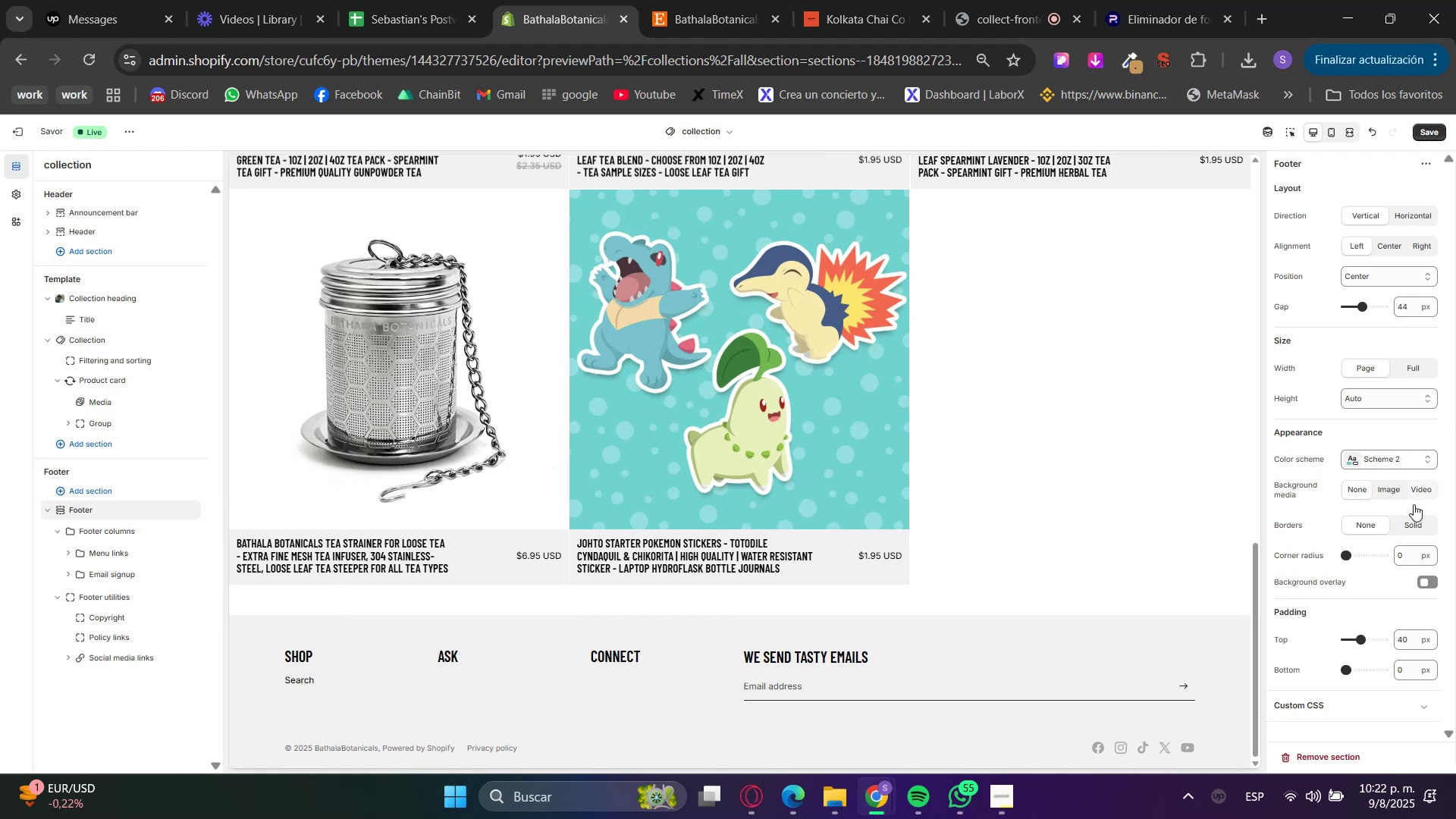 
left_click([1383, 465])
 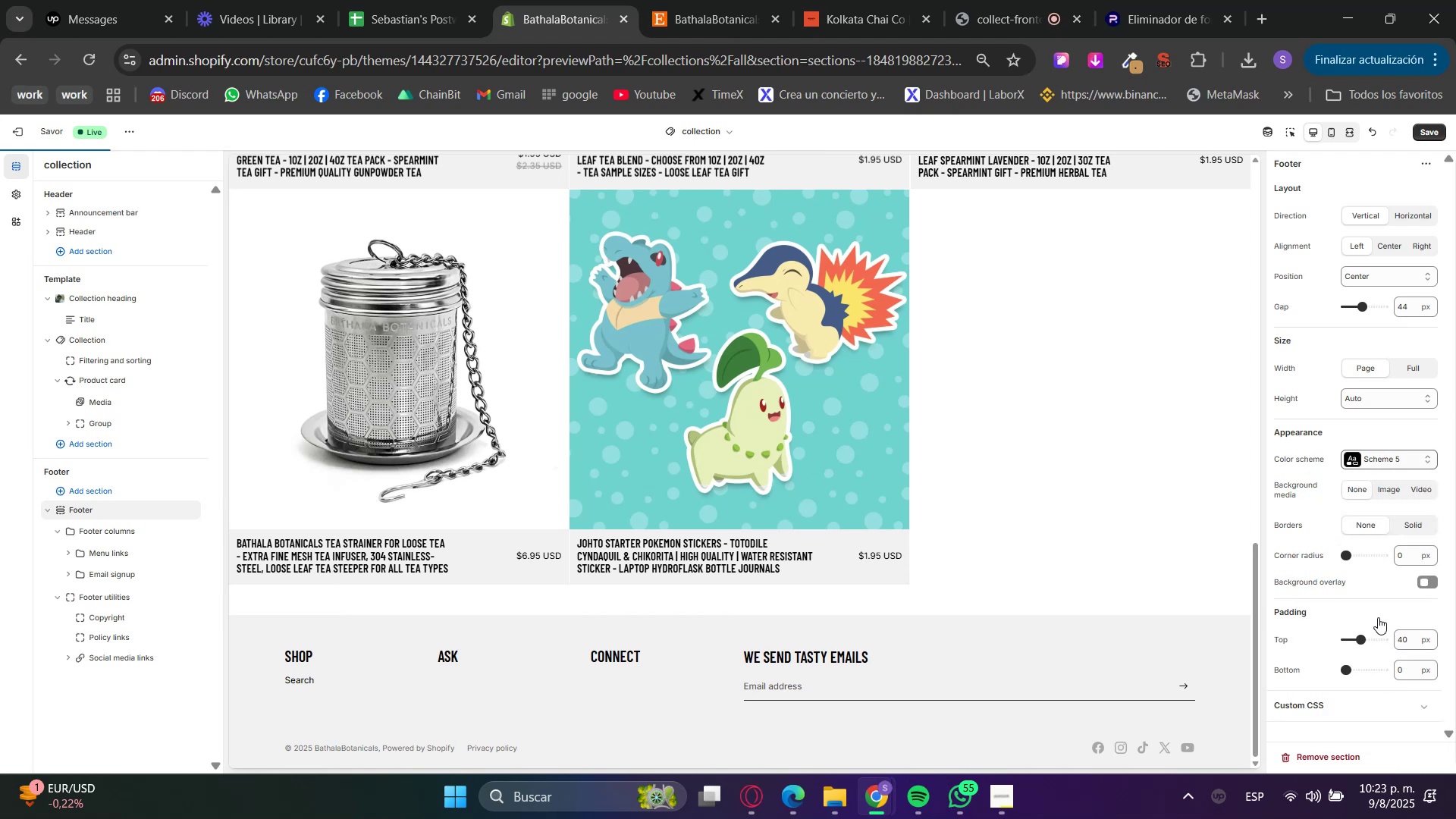 
scroll: coordinate [1241, 427], scroll_direction: down, amount: 2.0
 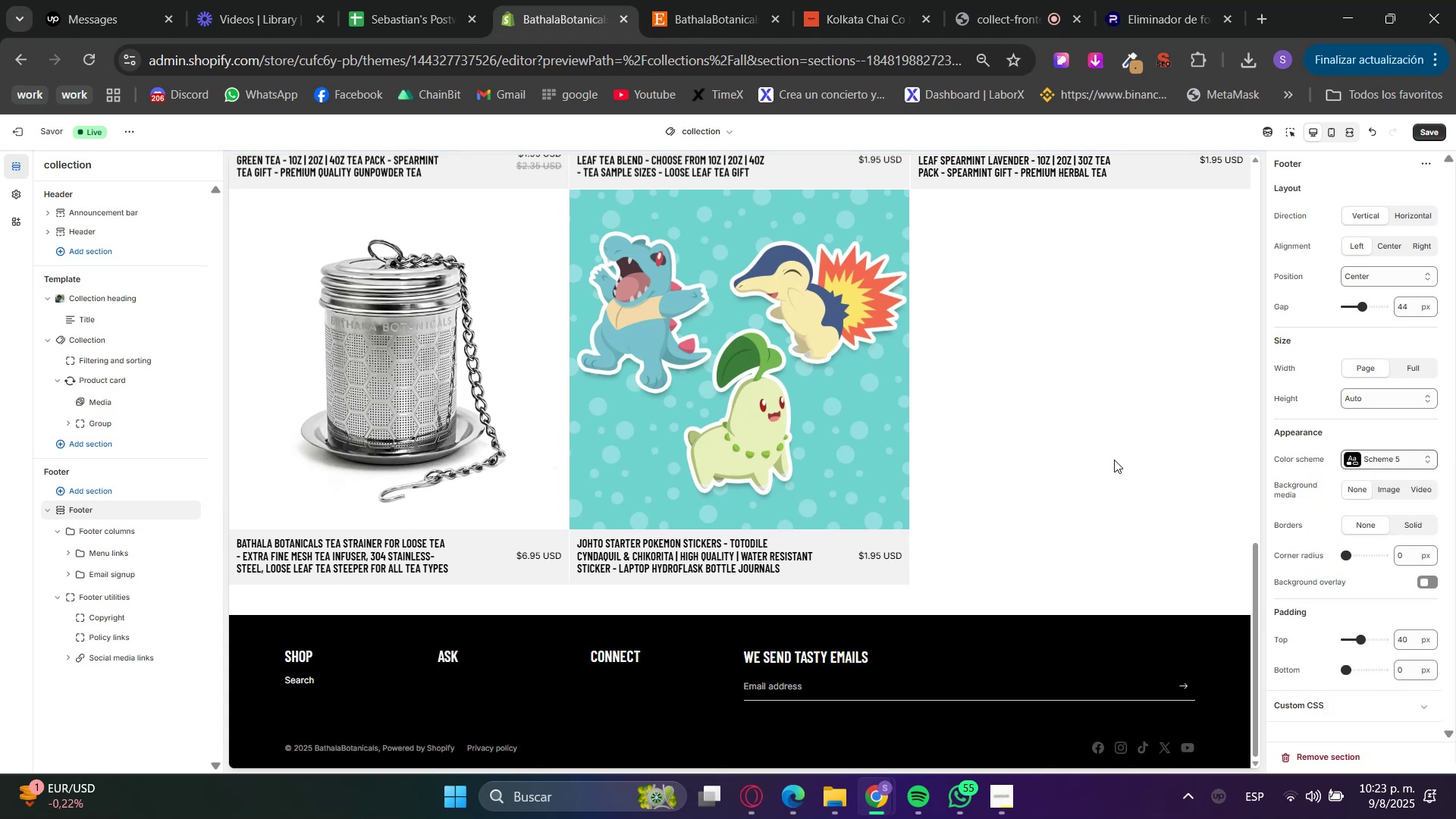 
scroll: coordinate [1157, 544], scroll_direction: up, amount: 17.0
 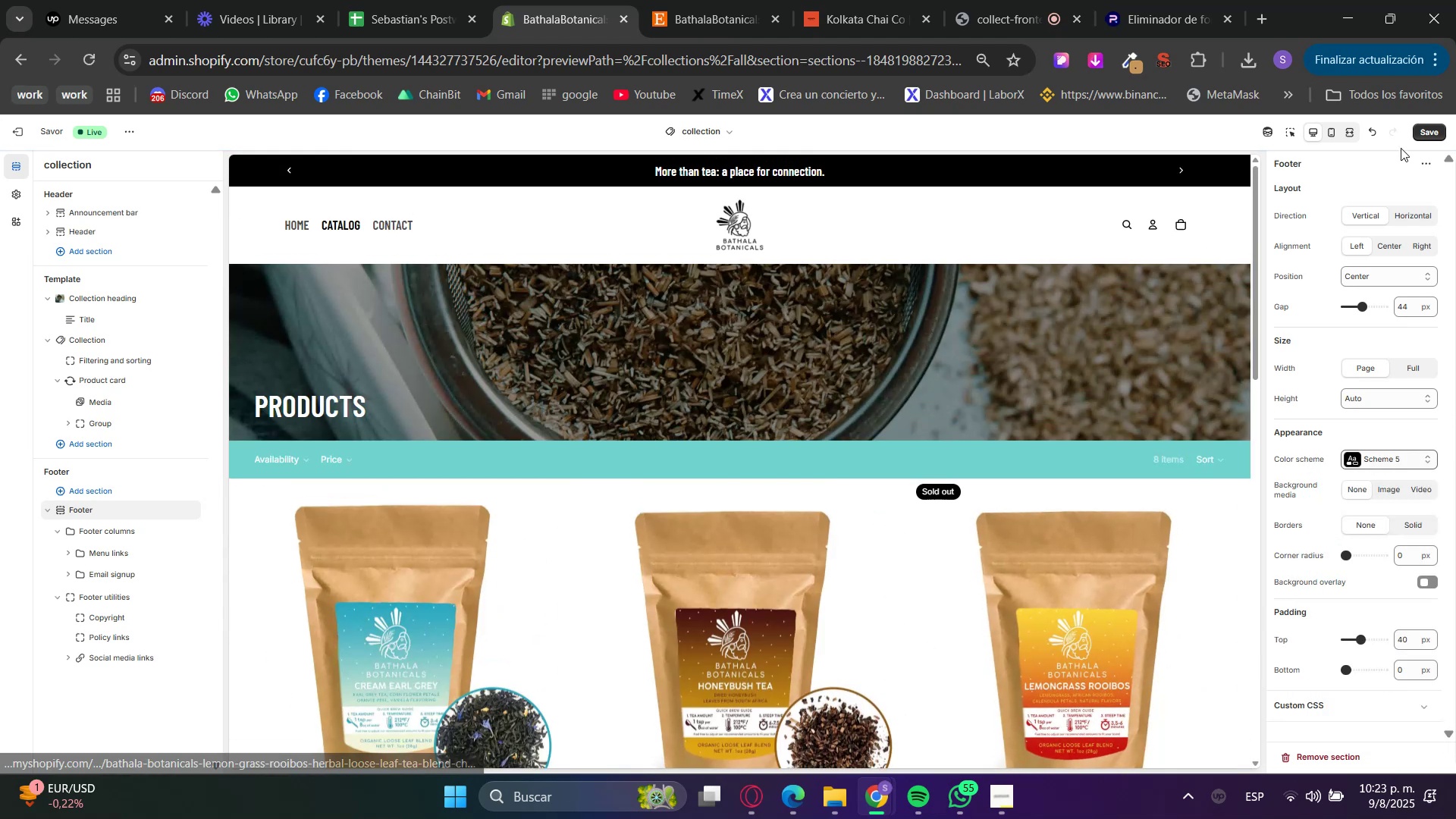 
left_click([1418, 130])
 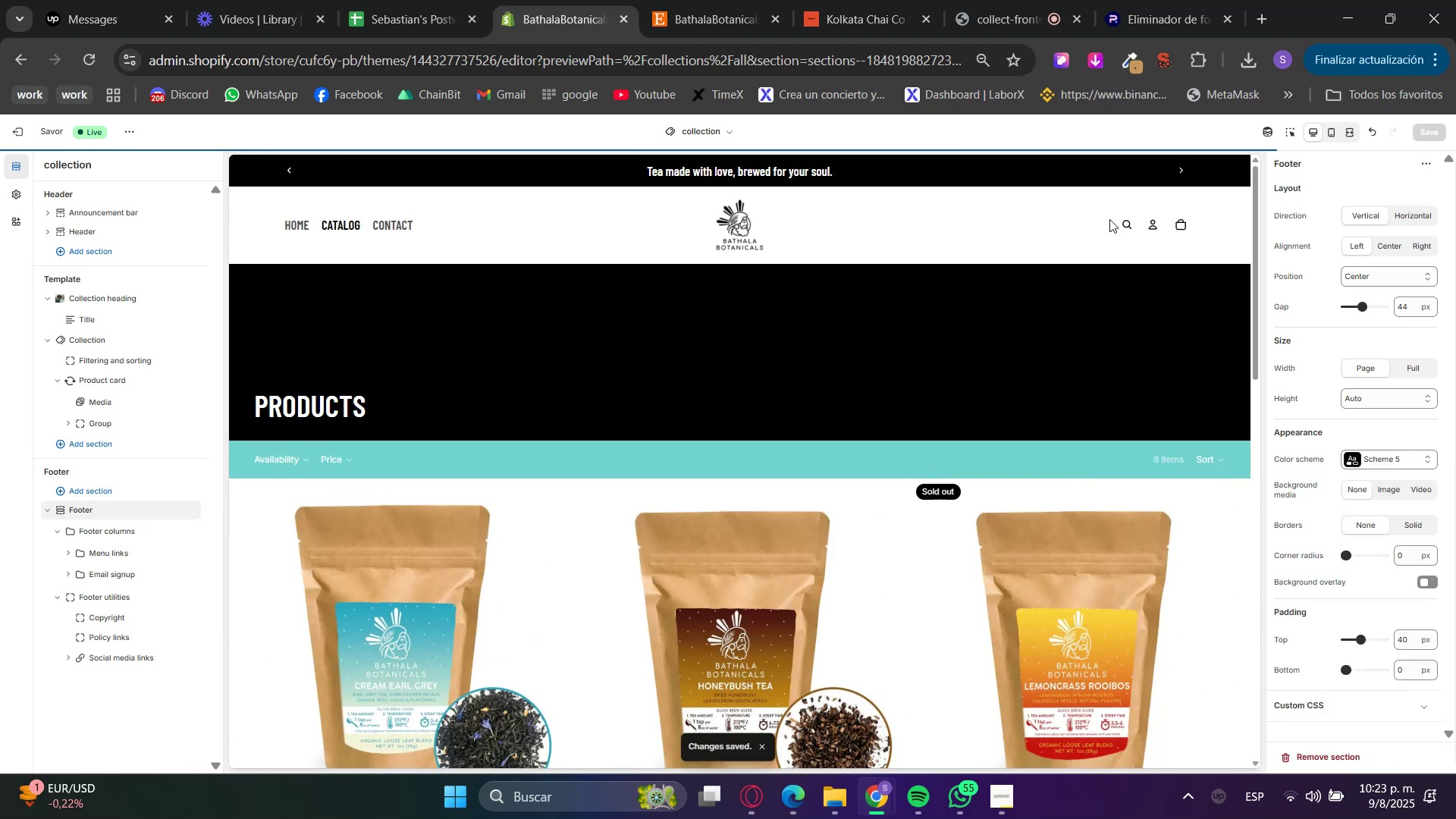 
left_click([302, 227])
 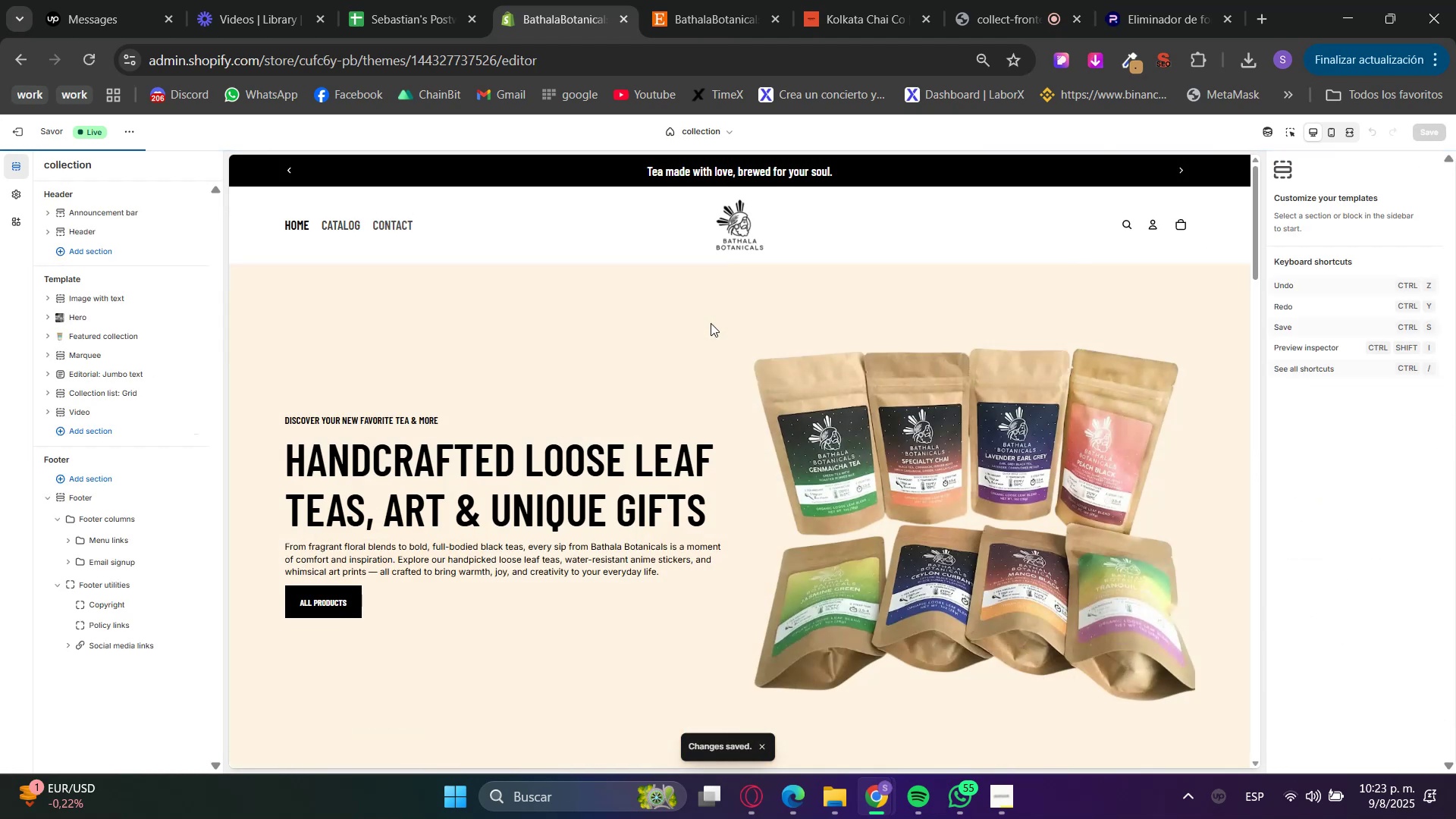 
scroll: coordinate [709, 396], scroll_direction: down, amount: 17.0
 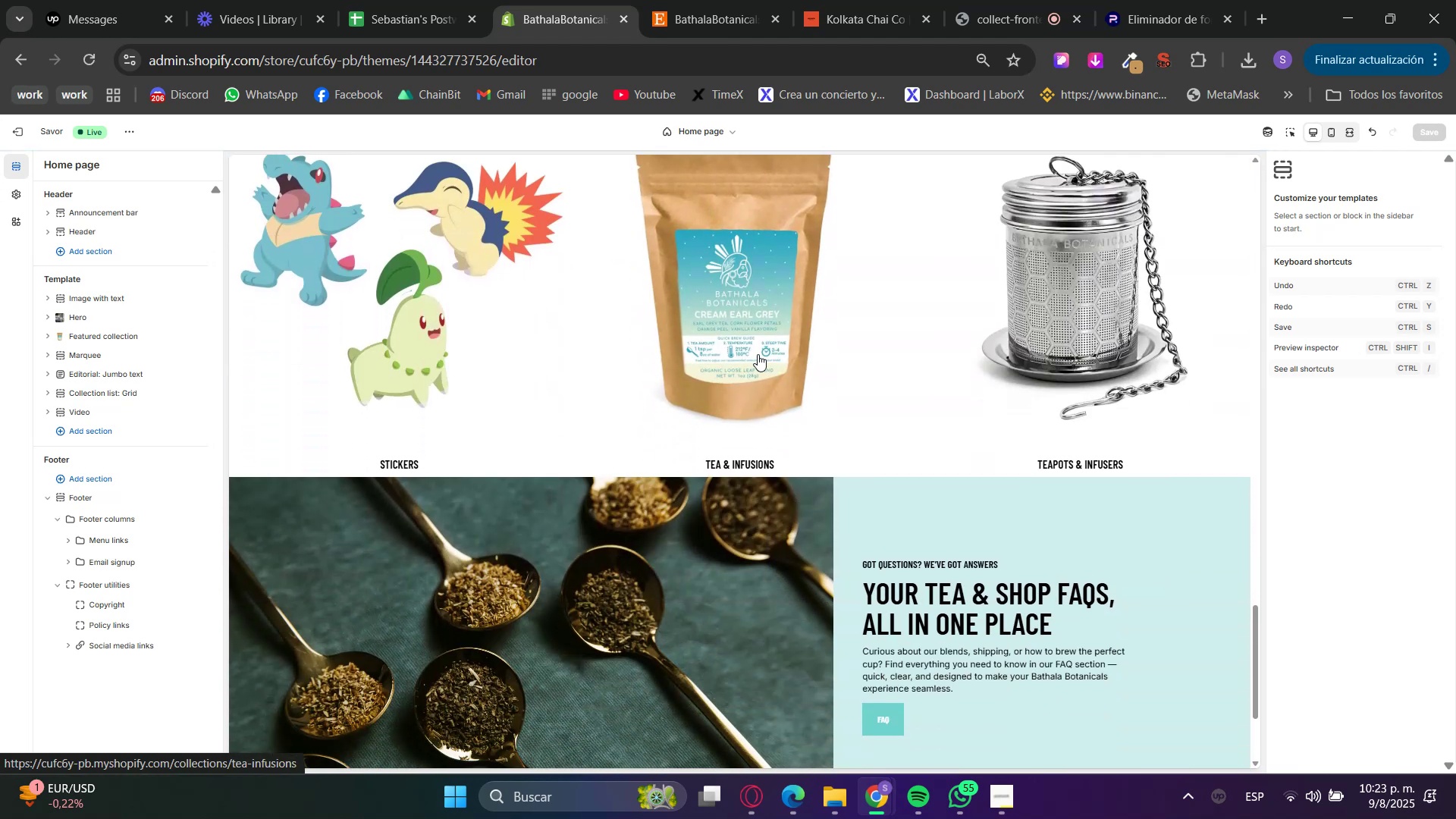 
left_click([758, 354])
 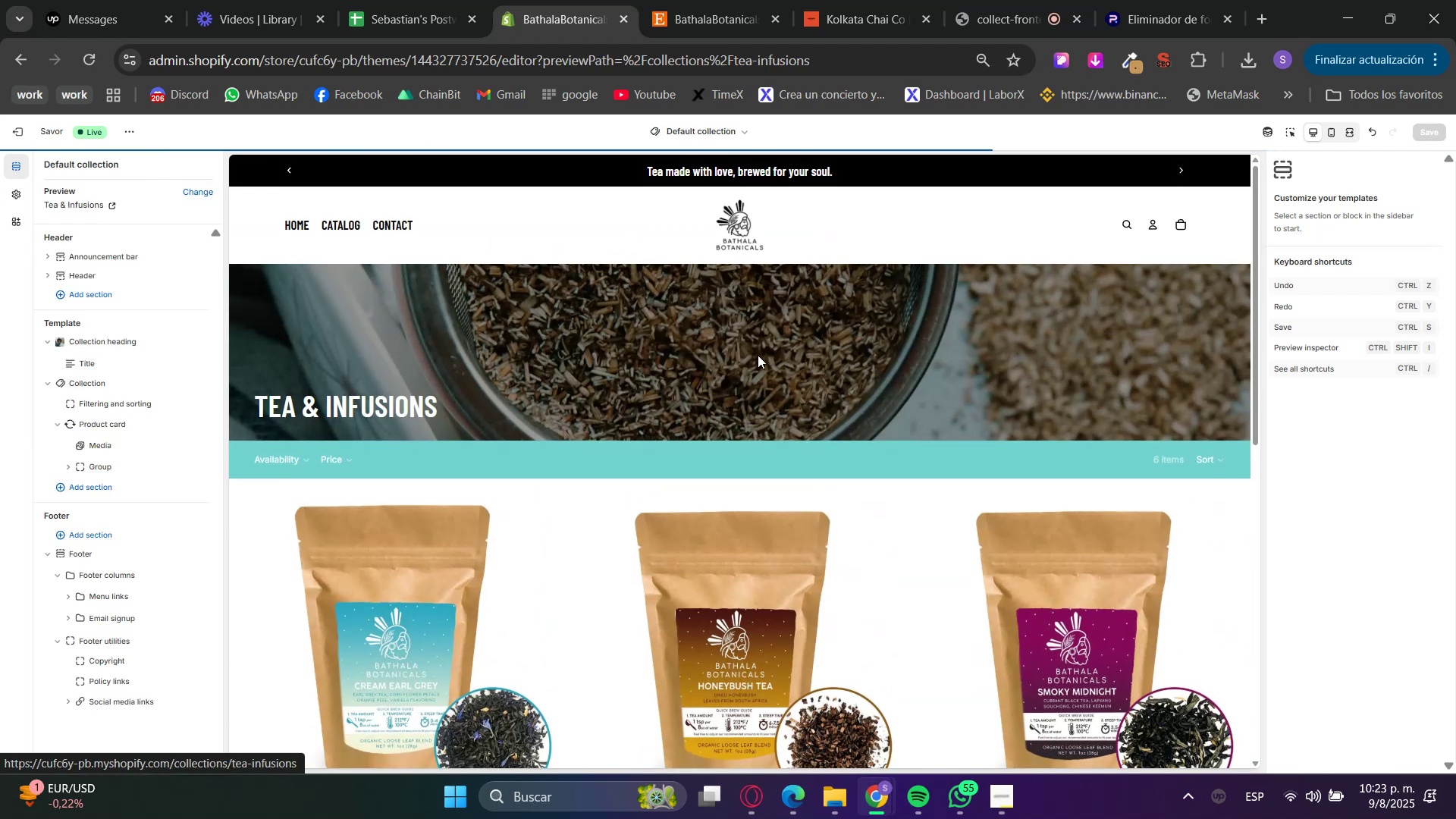 
scroll: coordinate [757, 355], scroll_direction: down, amount: 7.0
 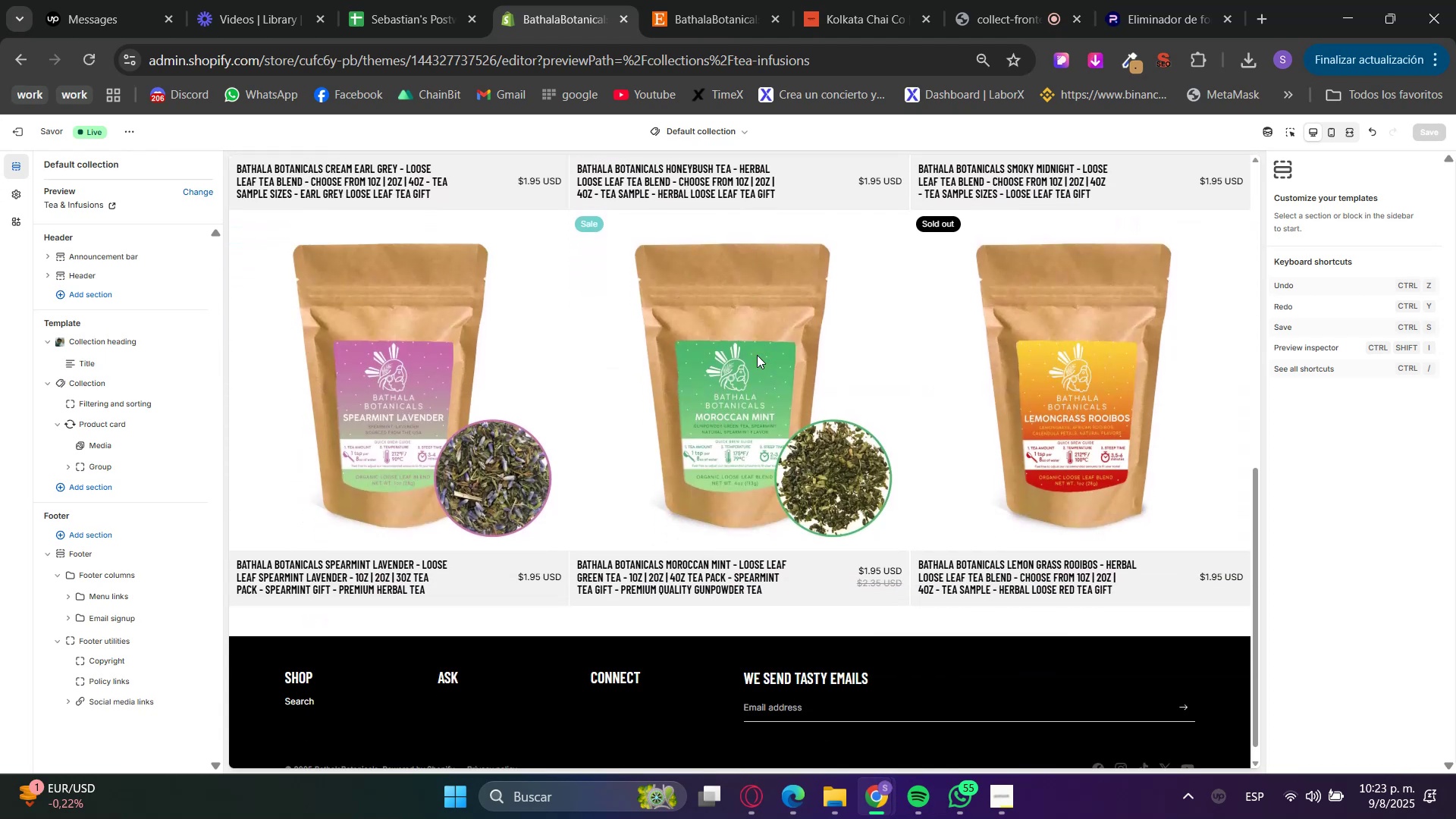 
scroll: coordinate [757, 361], scroll_direction: up, amount: 8.0
 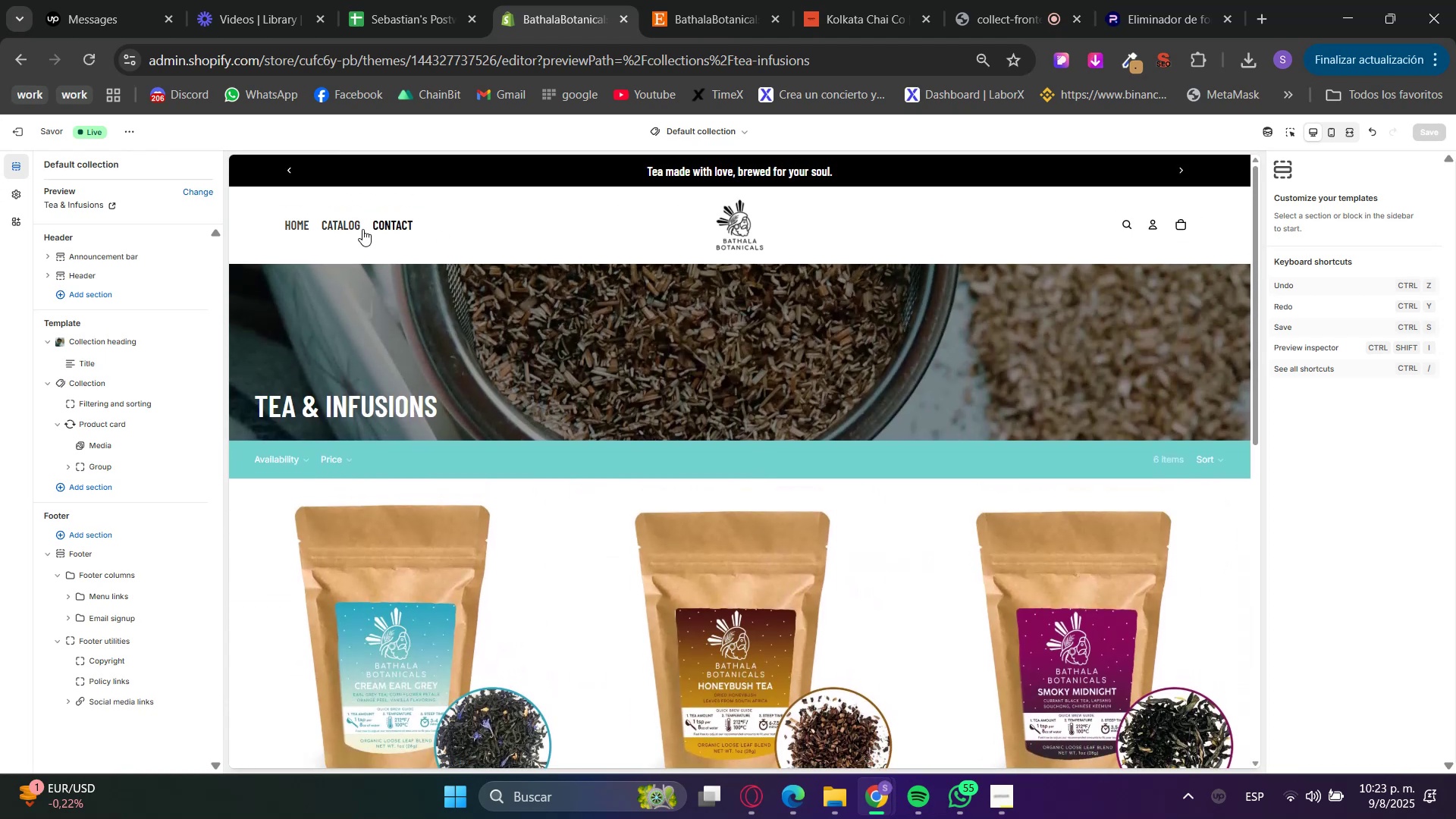 
left_click([396, 224])
 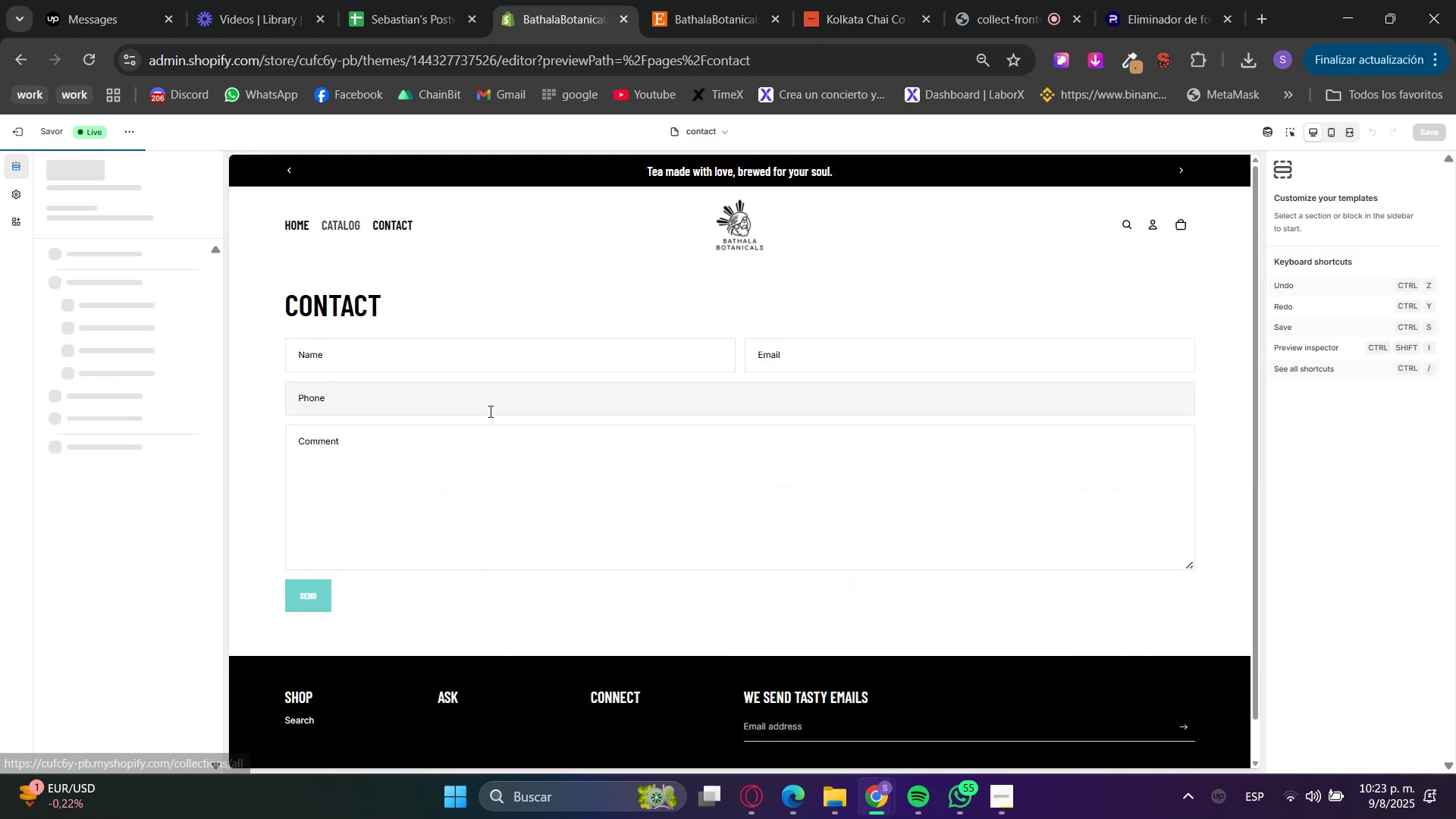 
scroll: coordinate [471, 378], scroll_direction: down, amount: 12.0
 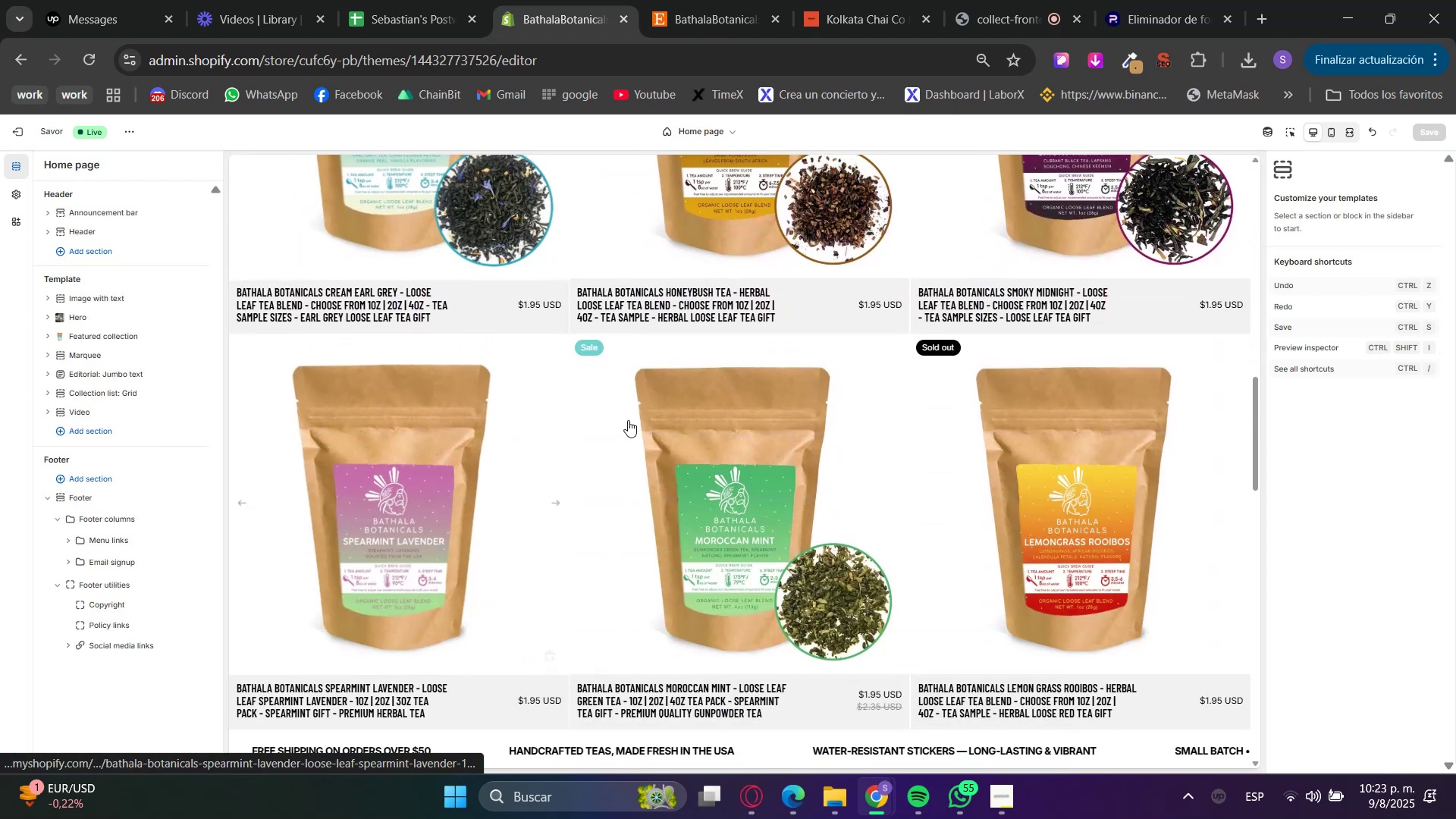 
left_click([662, 427])
 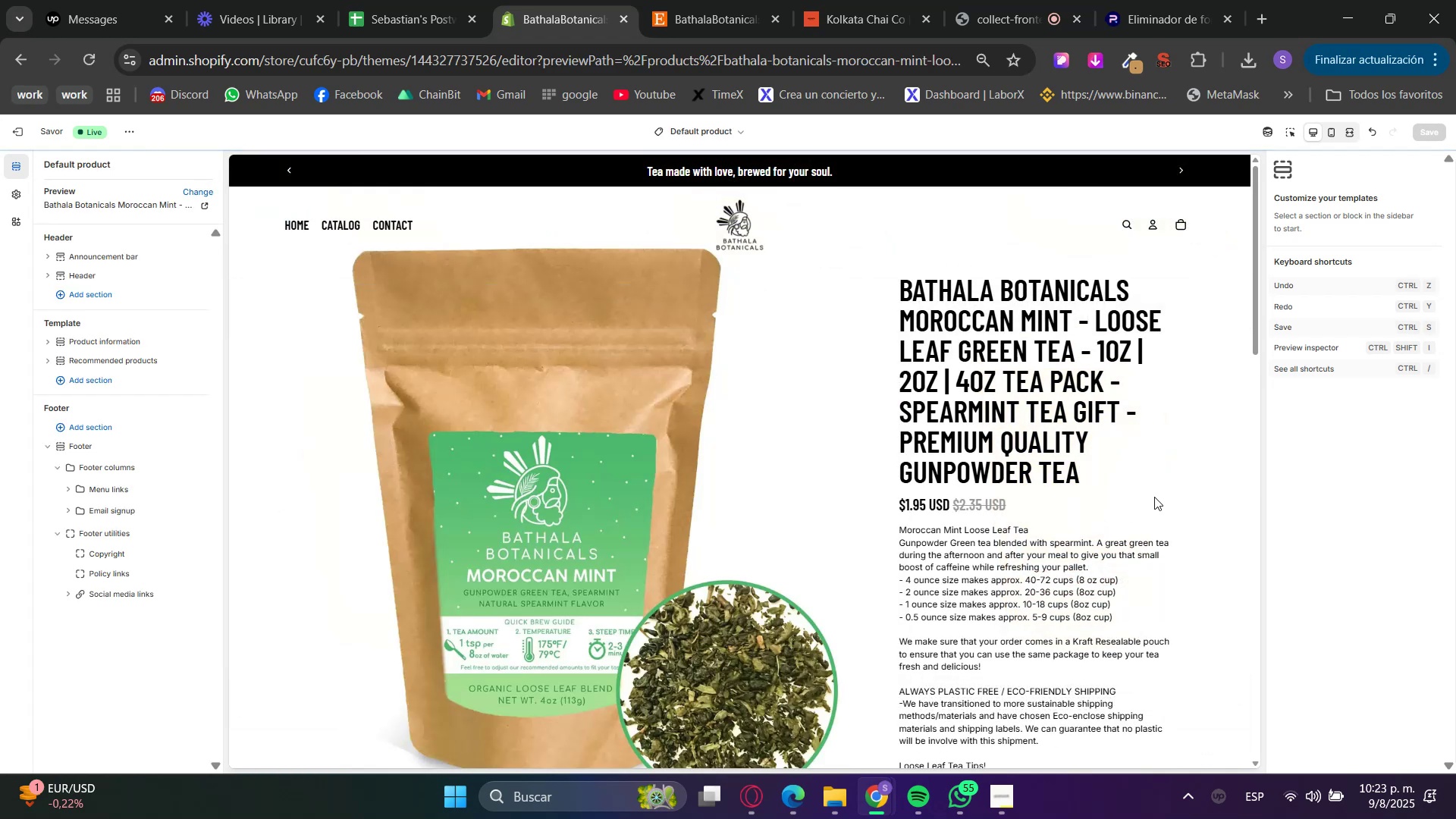 
scroll: coordinate [1191, 496], scroll_direction: down, amount: 1.0
 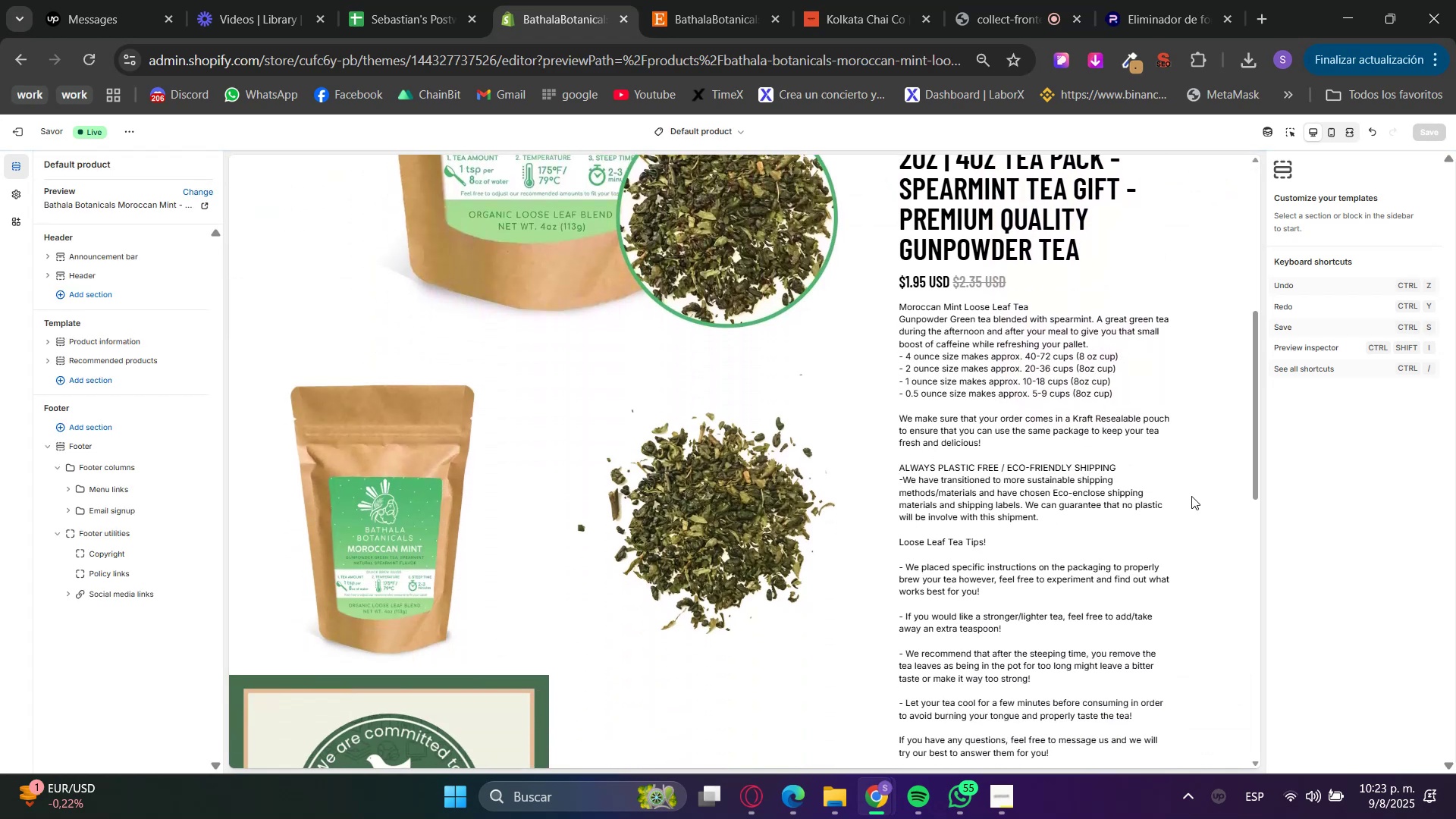 
scroll: coordinate [1206, 519], scroll_direction: up, amount: 6.0
 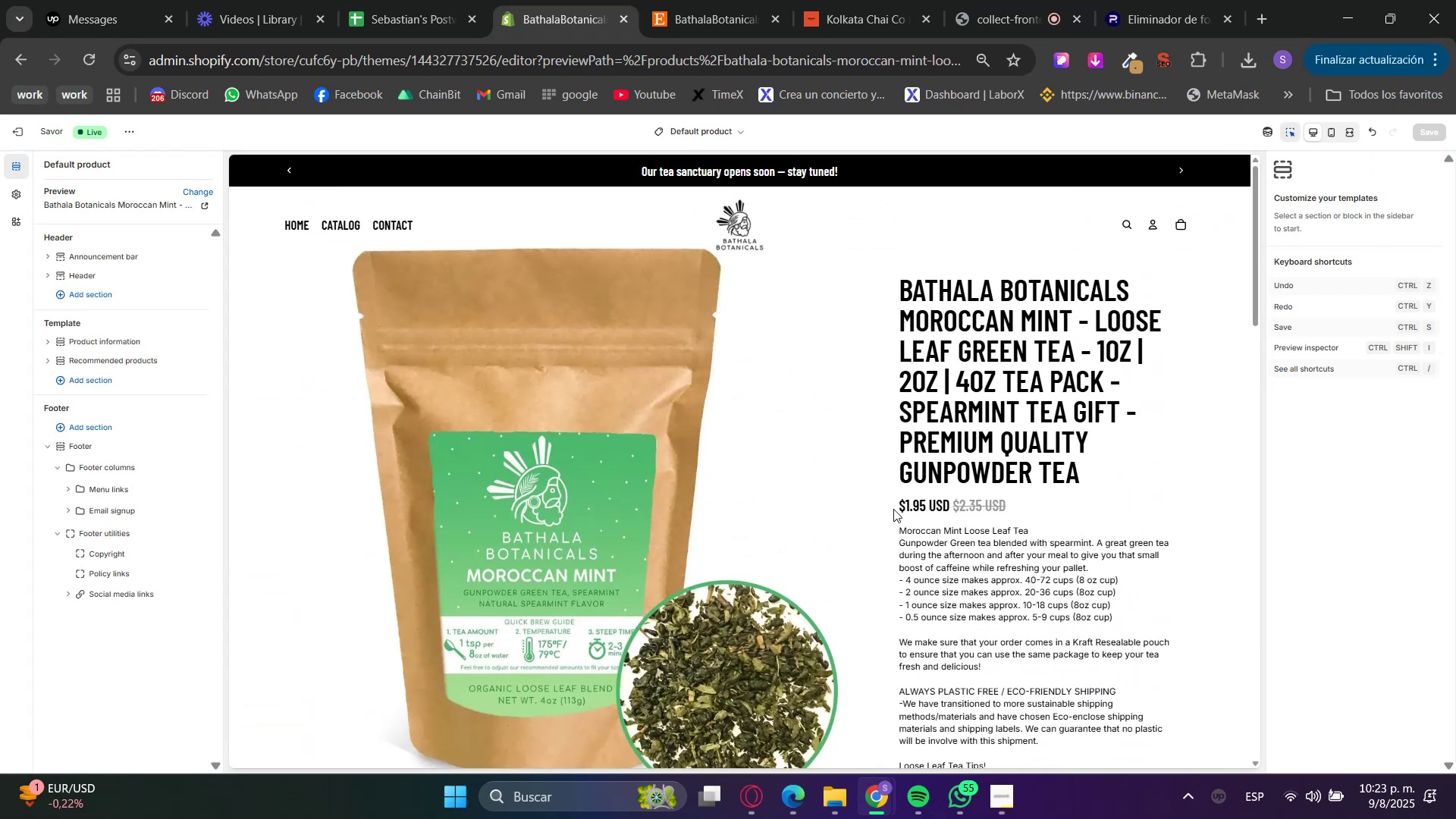 
left_click([877, 487])
 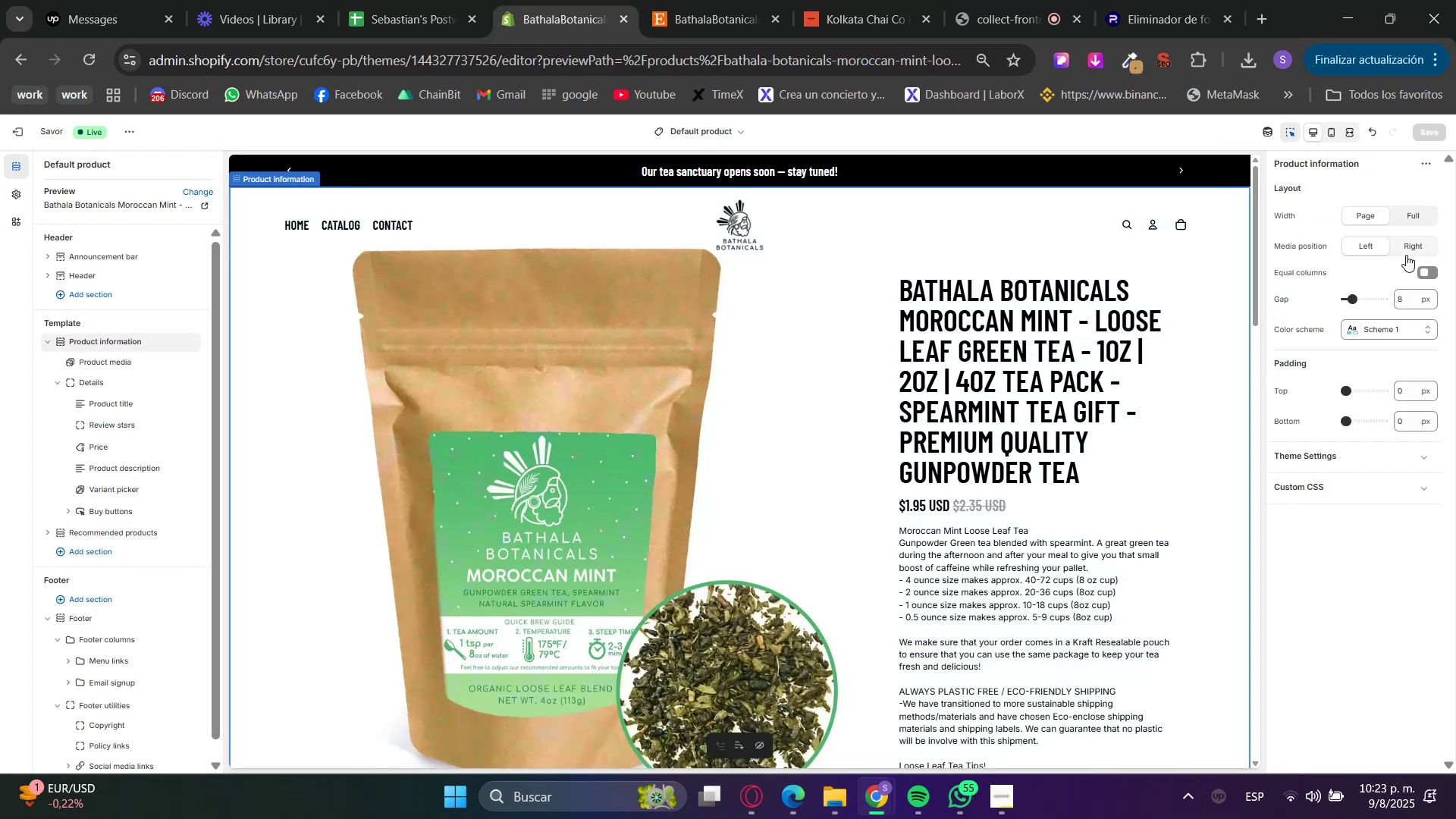 
mouse_move([1391, 220])
 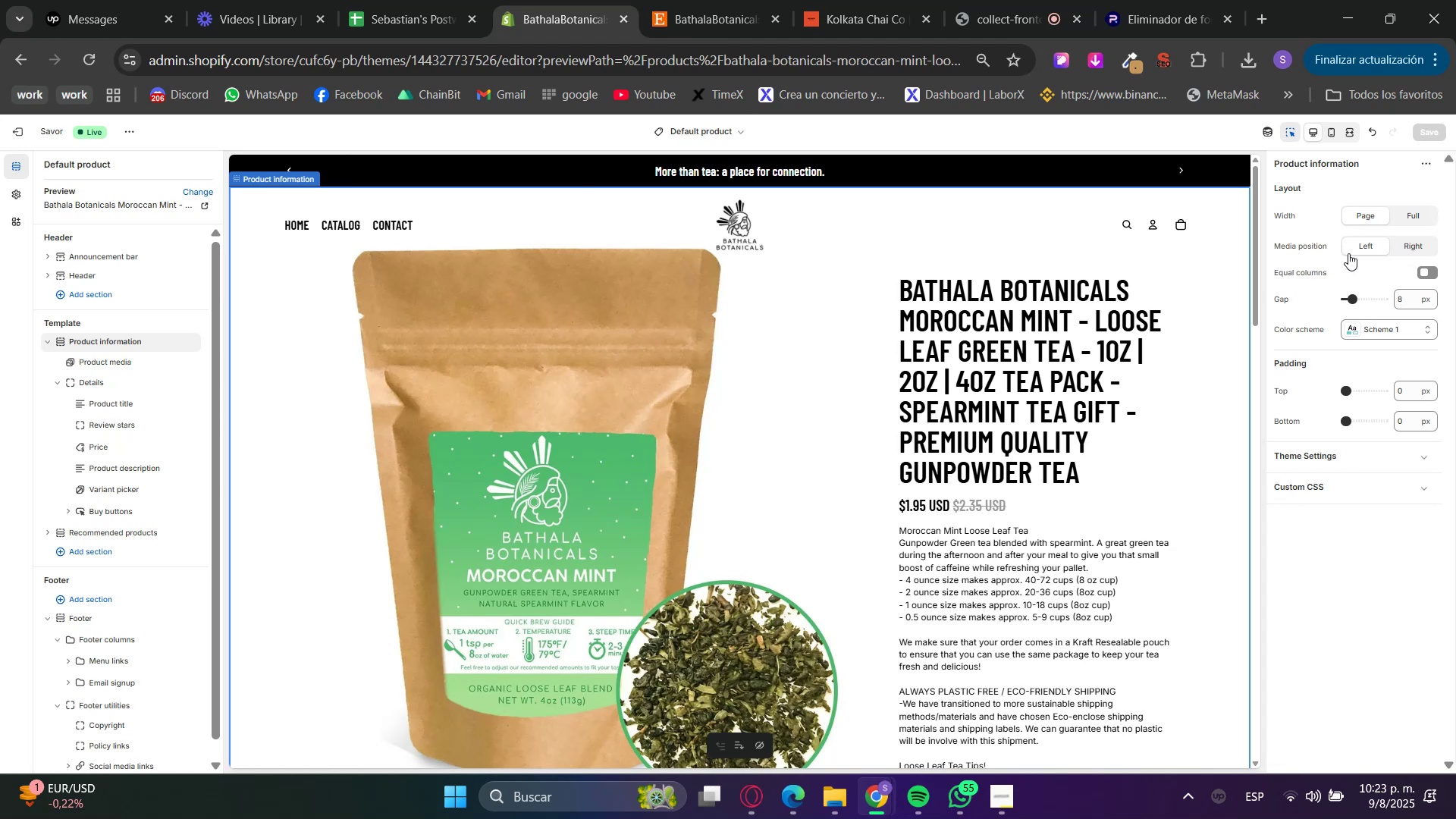 
left_click([1415, 268])
 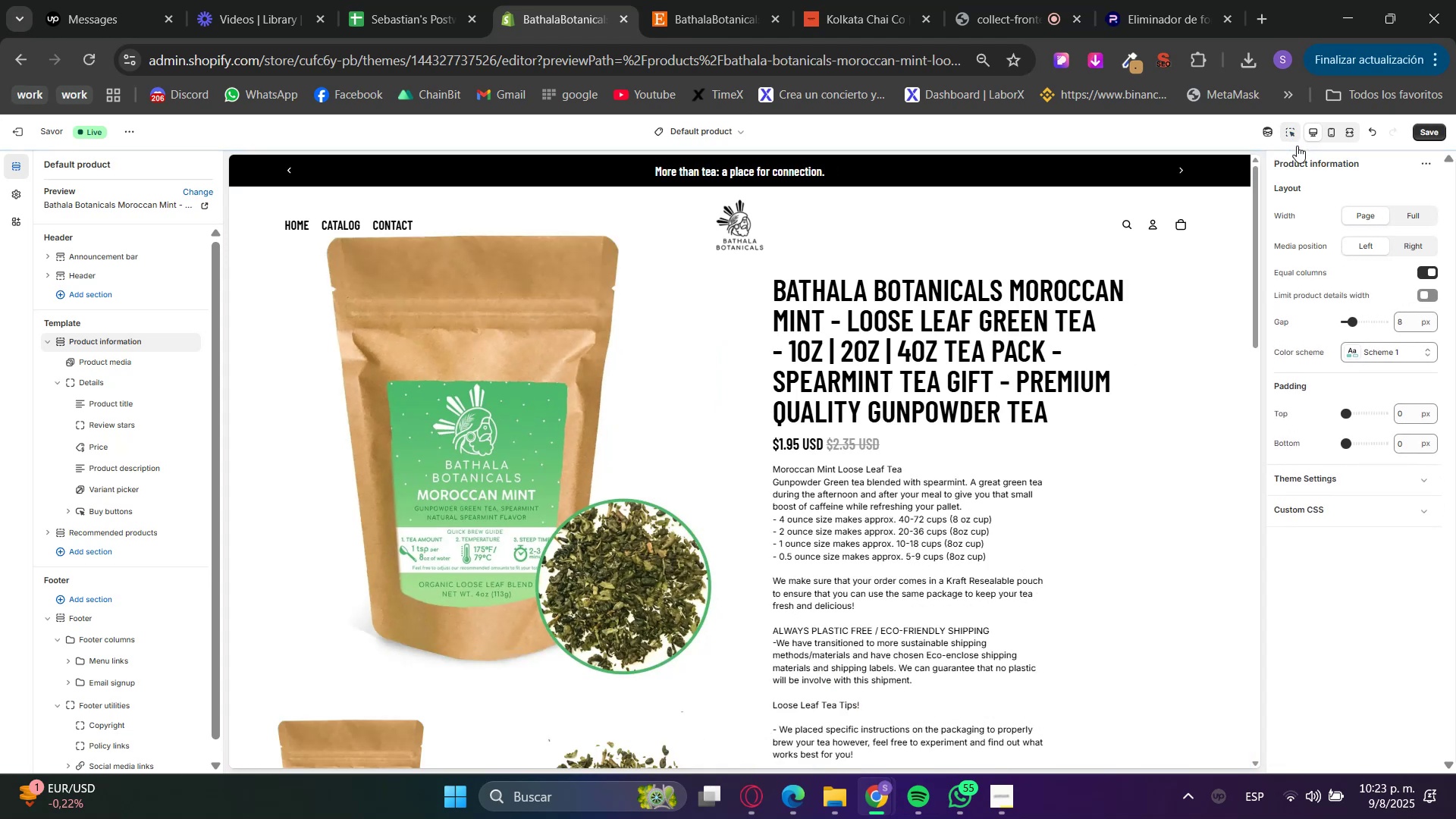 
scroll: coordinate [1136, 507], scroll_direction: down, amount: 5.0
 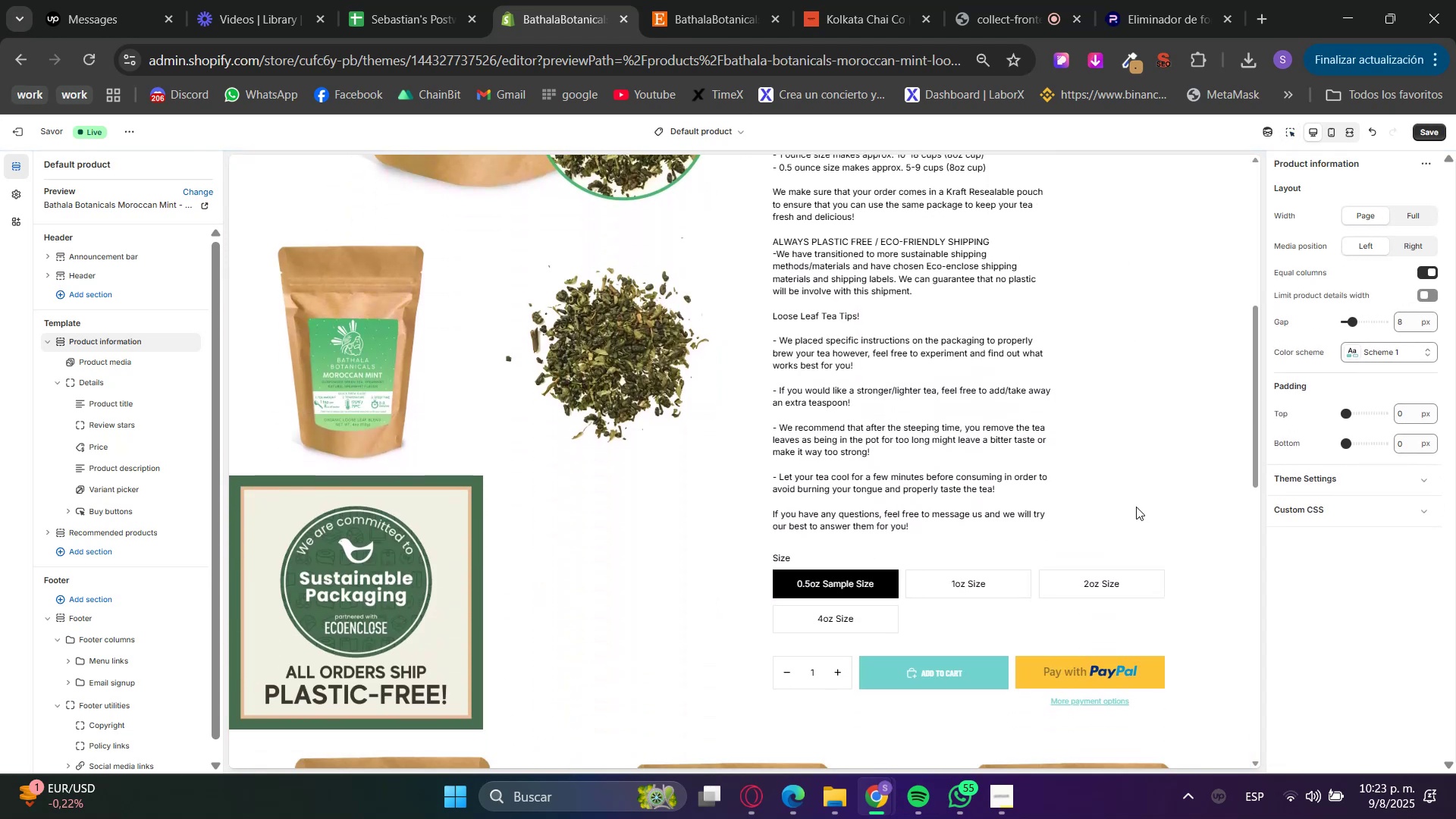 
scroll: coordinate [1136, 507], scroll_direction: up, amount: 4.0
 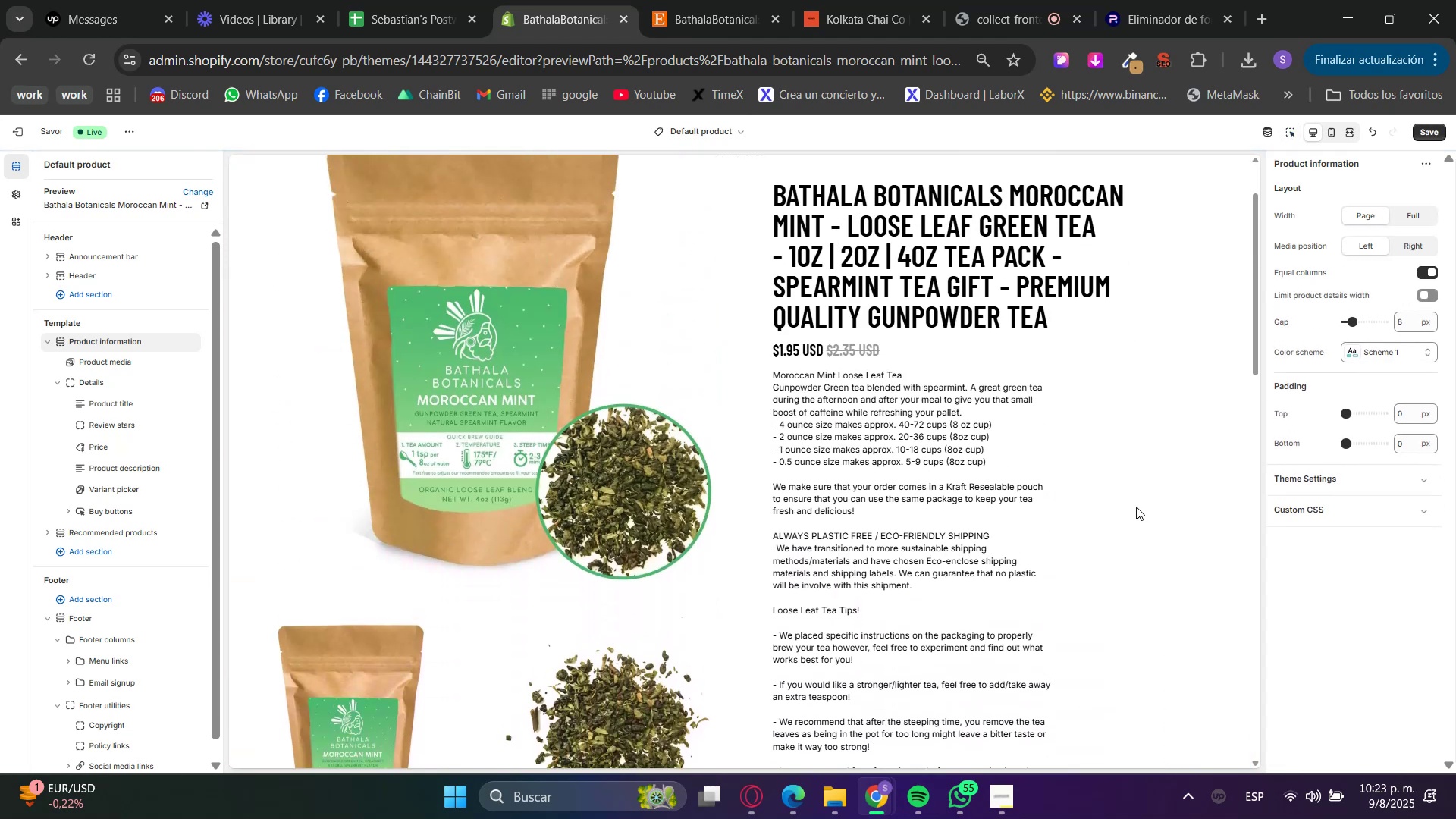 
scroll: coordinate [1139, 497], scroll_direction: down, amount: 7.0
 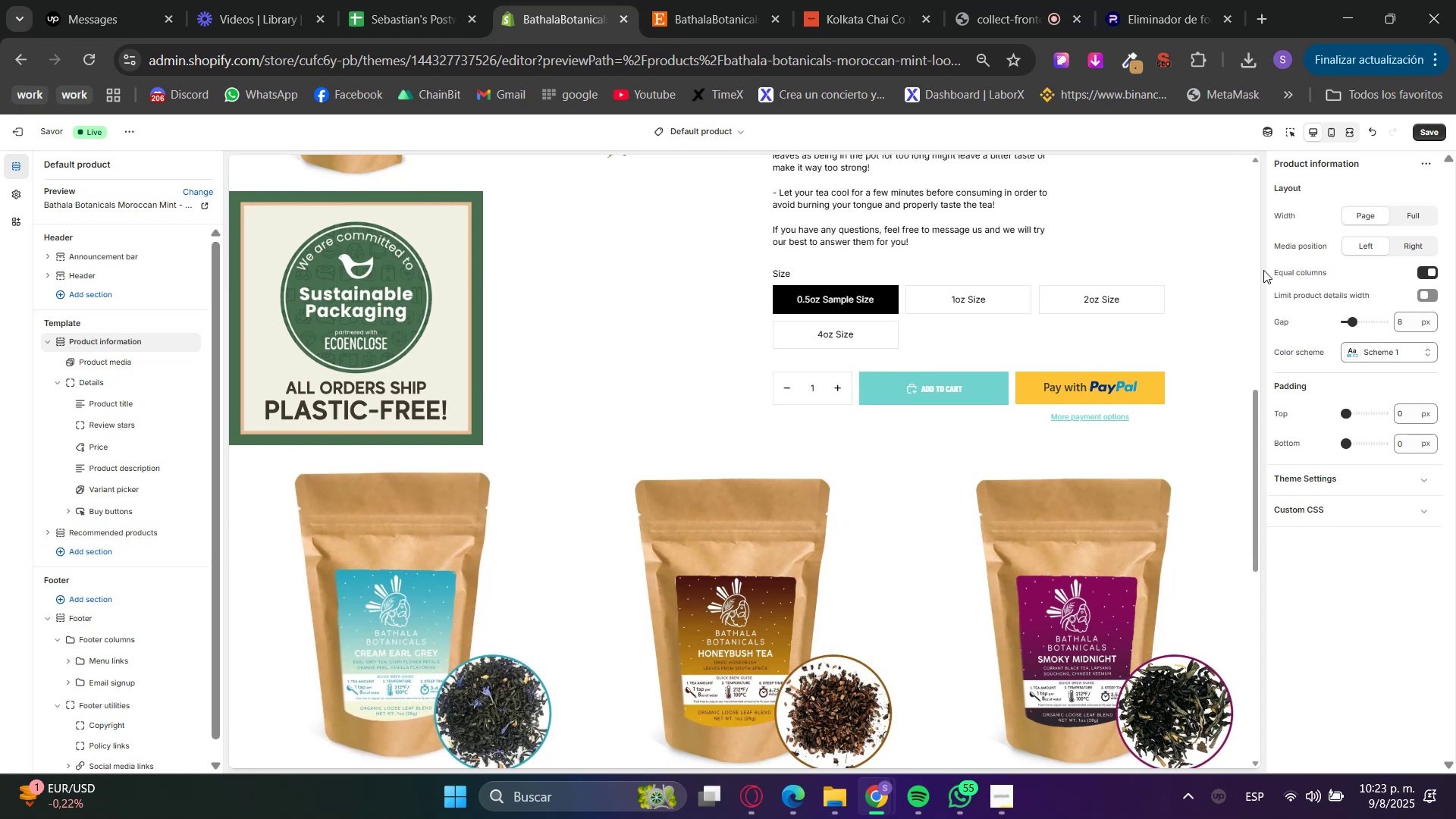 
left_click_drag(start_coordinate=[1414, 417], to_coordinate=[1379, 416])
 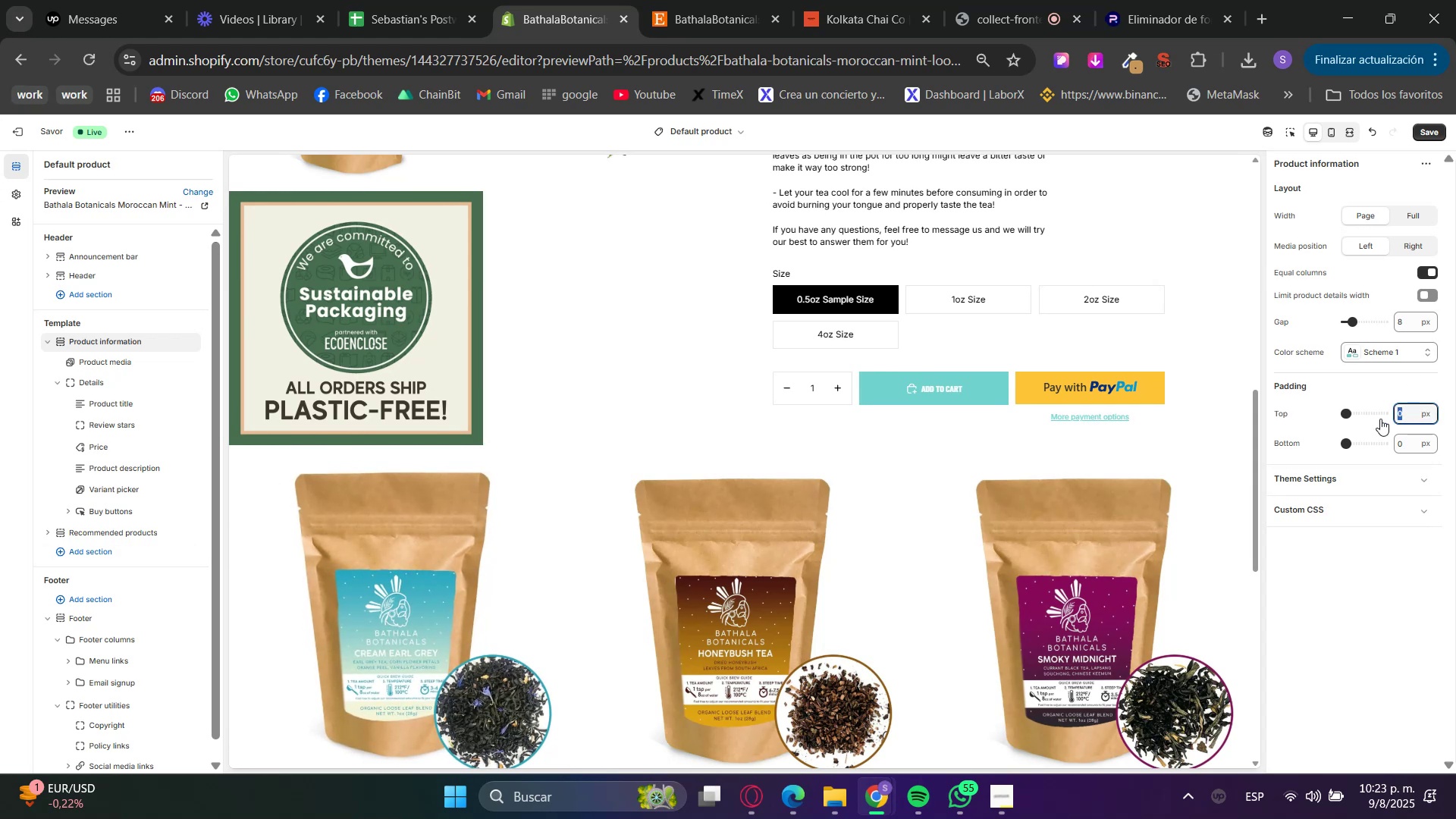 
key(Numpad4)
 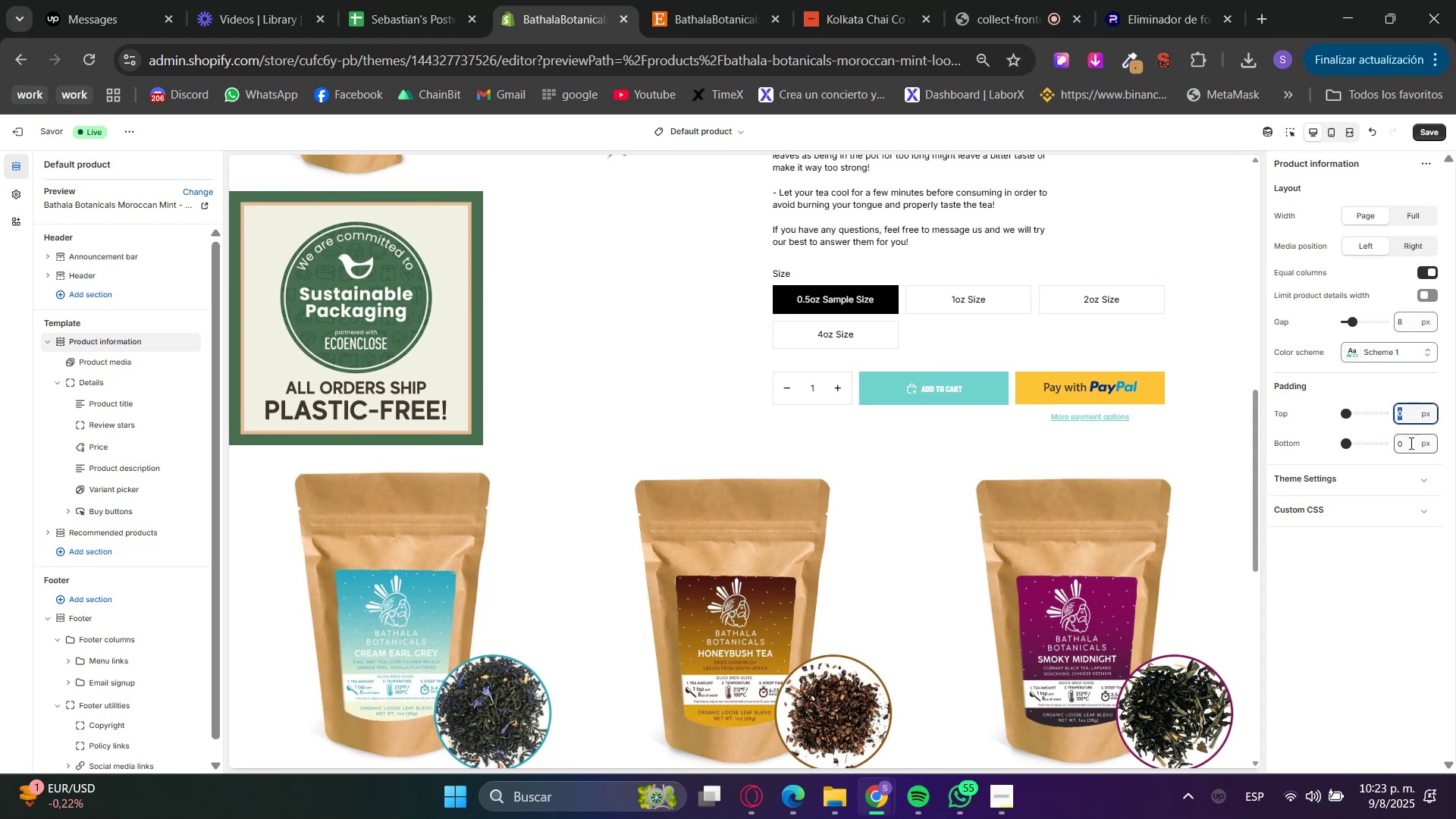 
key(Numpad8)
 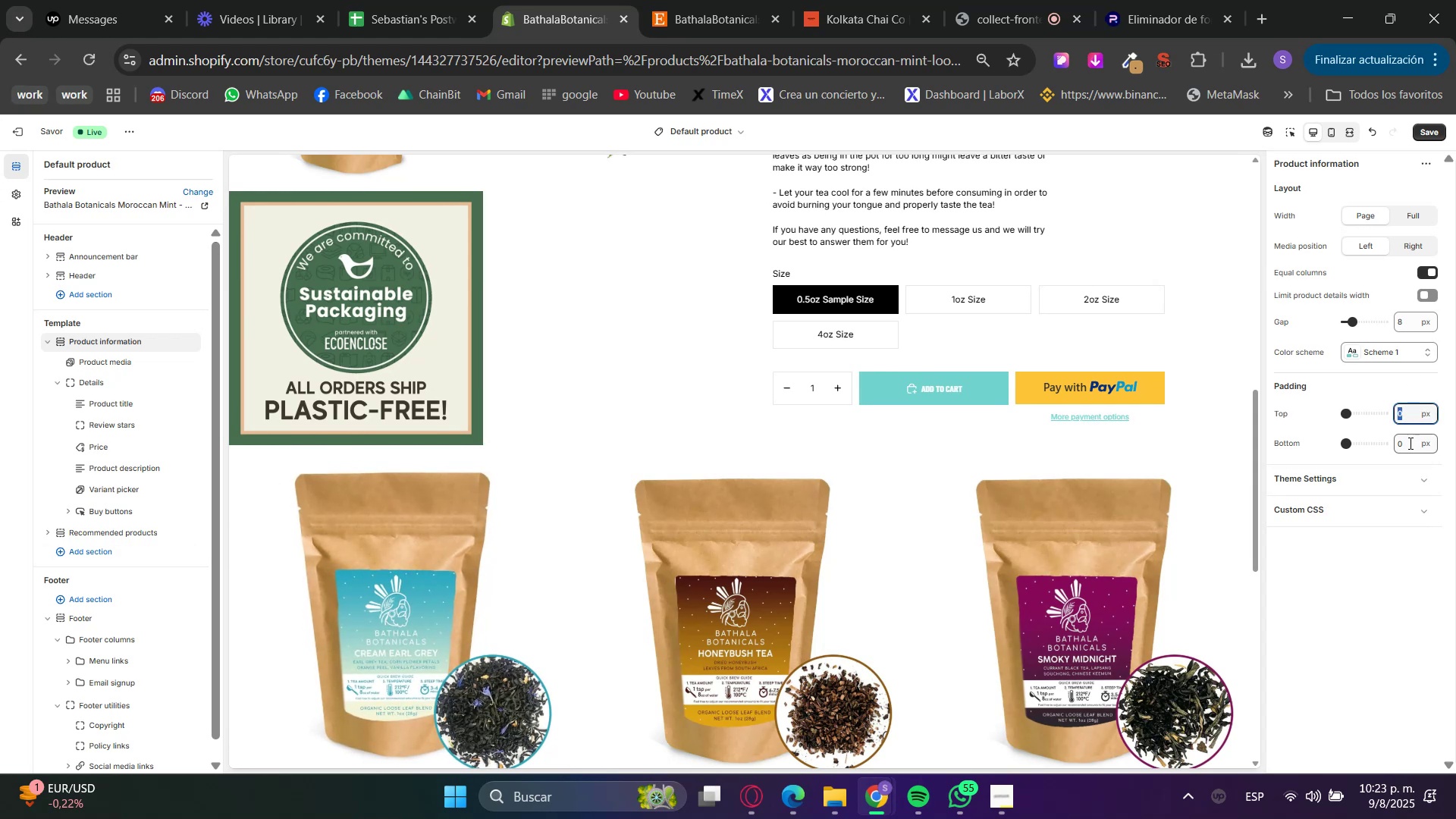 
left_click_drag(start_coordinate=[1409, 443], to_coordinate=[1383, 440])
 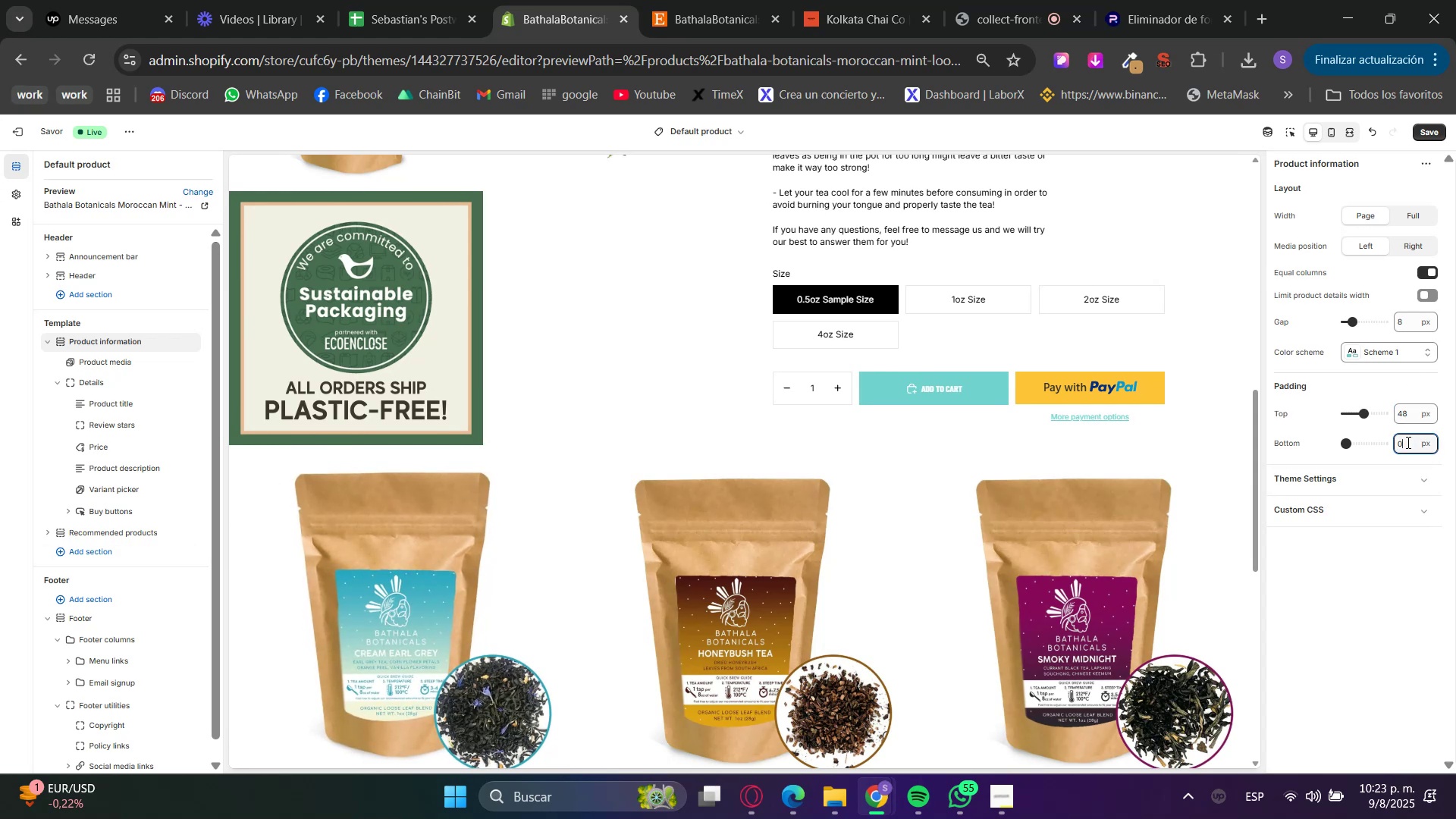 
key(Numpad4)
 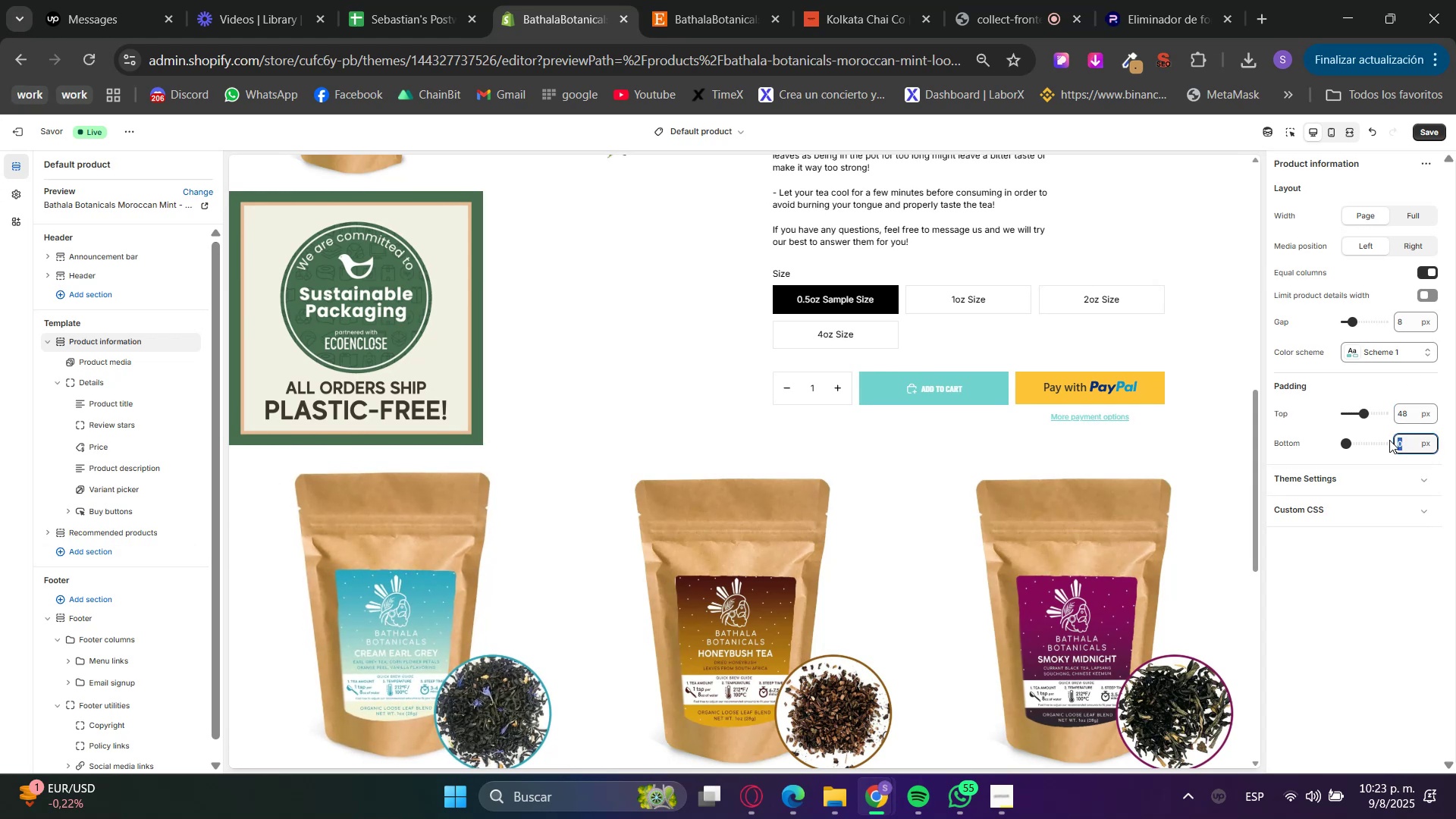 
key(Numpad8)
 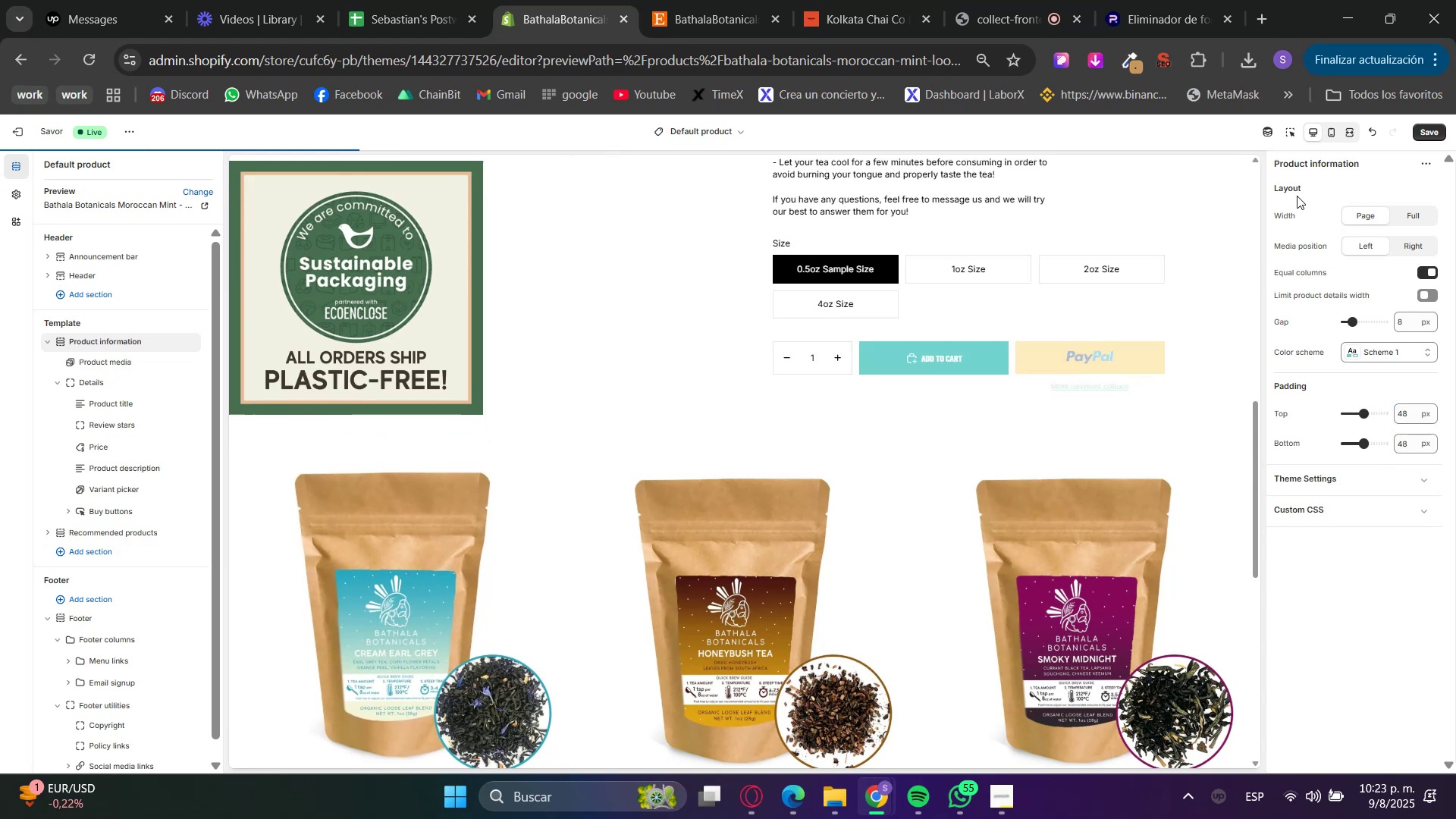 
scroll: coordinate [1198, 423], scroll_direction: up, amount: 7.0
 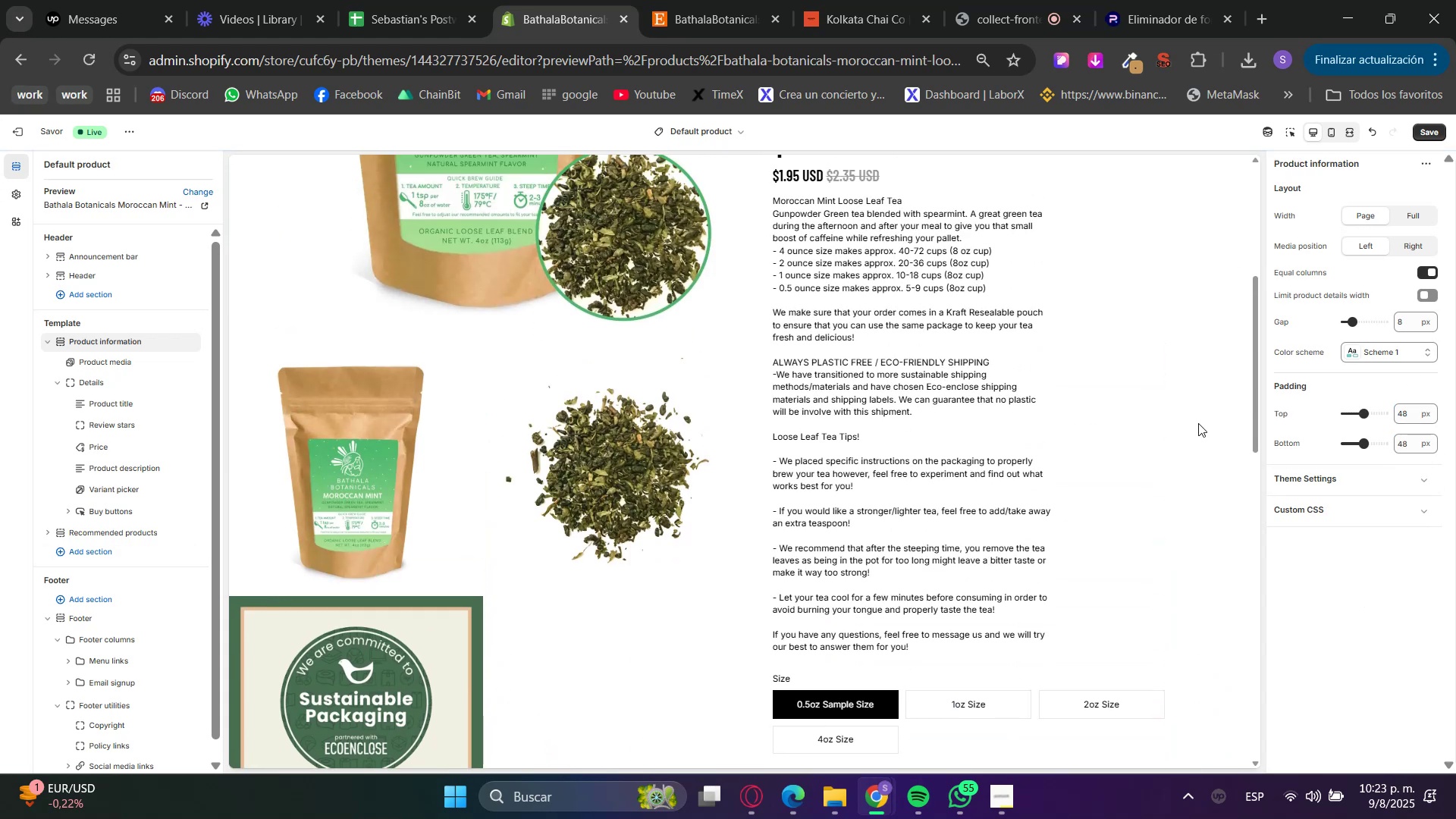 
hold_key(key=ControlLeft, duration=1.52)
scroll: coordinate [1195, 410], scroll_direction: down, amount: 2.0
 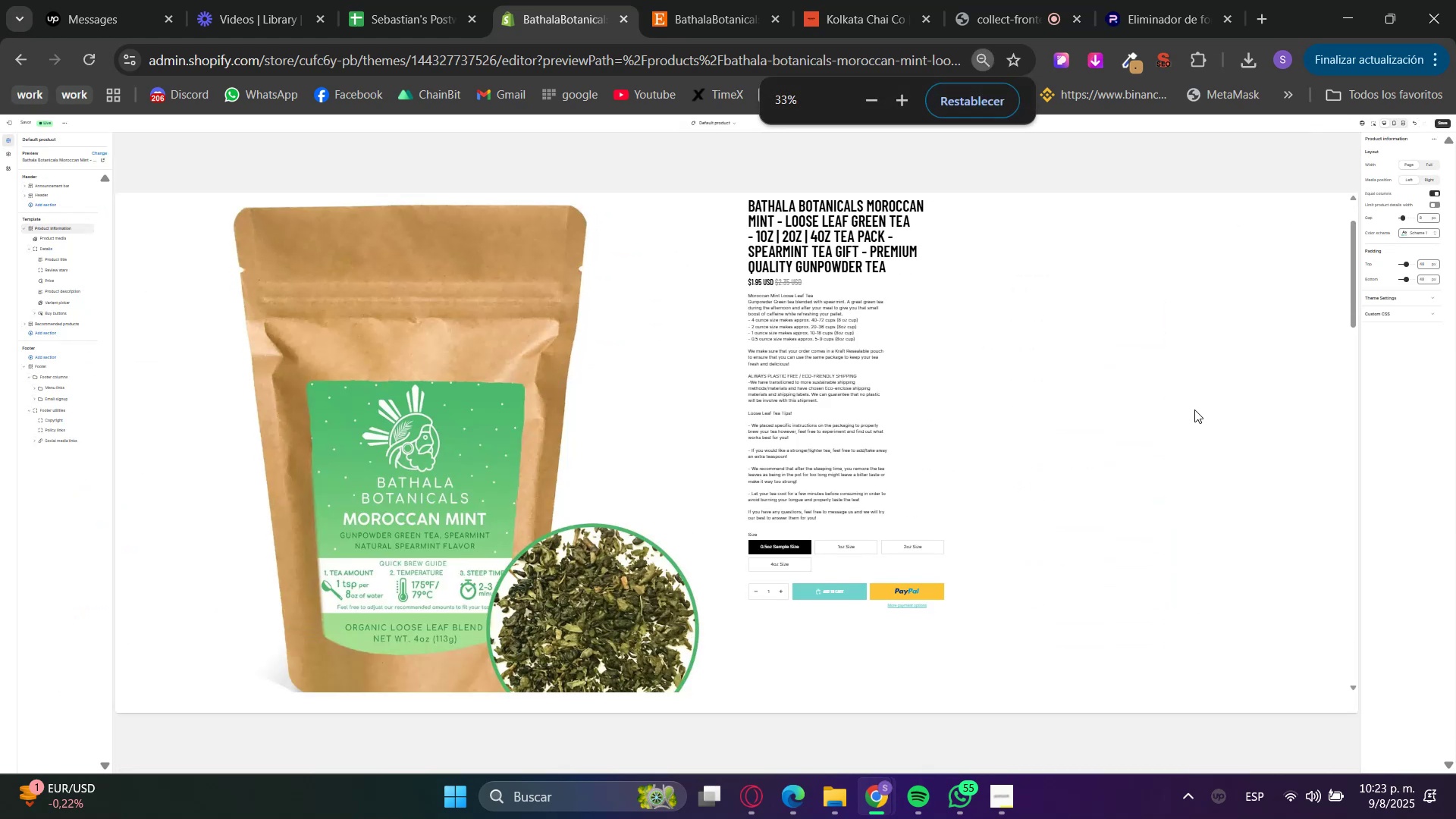 
hold_key(key=ControlLeft, duration=1.08)
scroll: coordinate [1194, 409], scroll_direction: up, amount: 2.0
 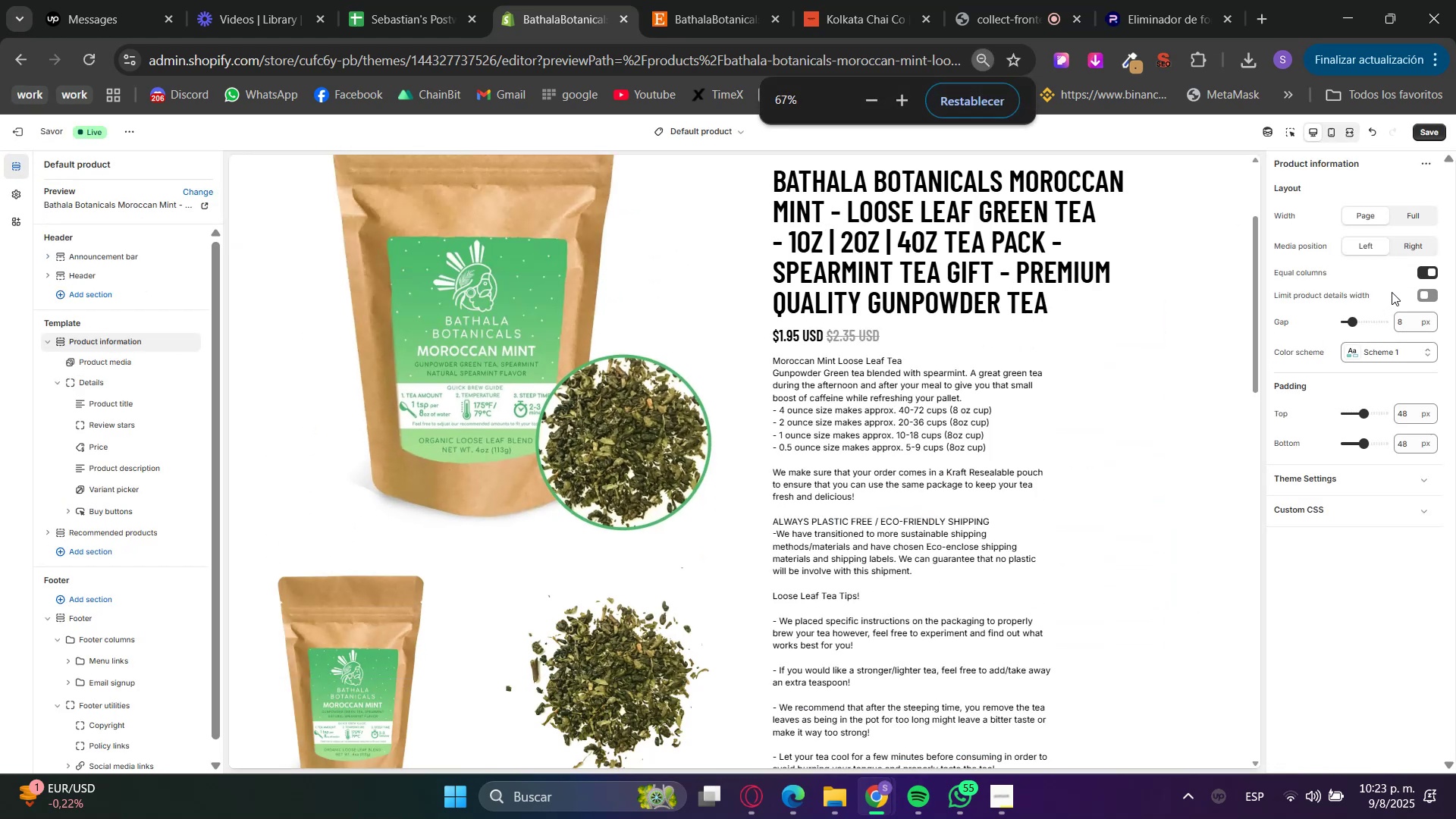 
left_click([1421, 244])
 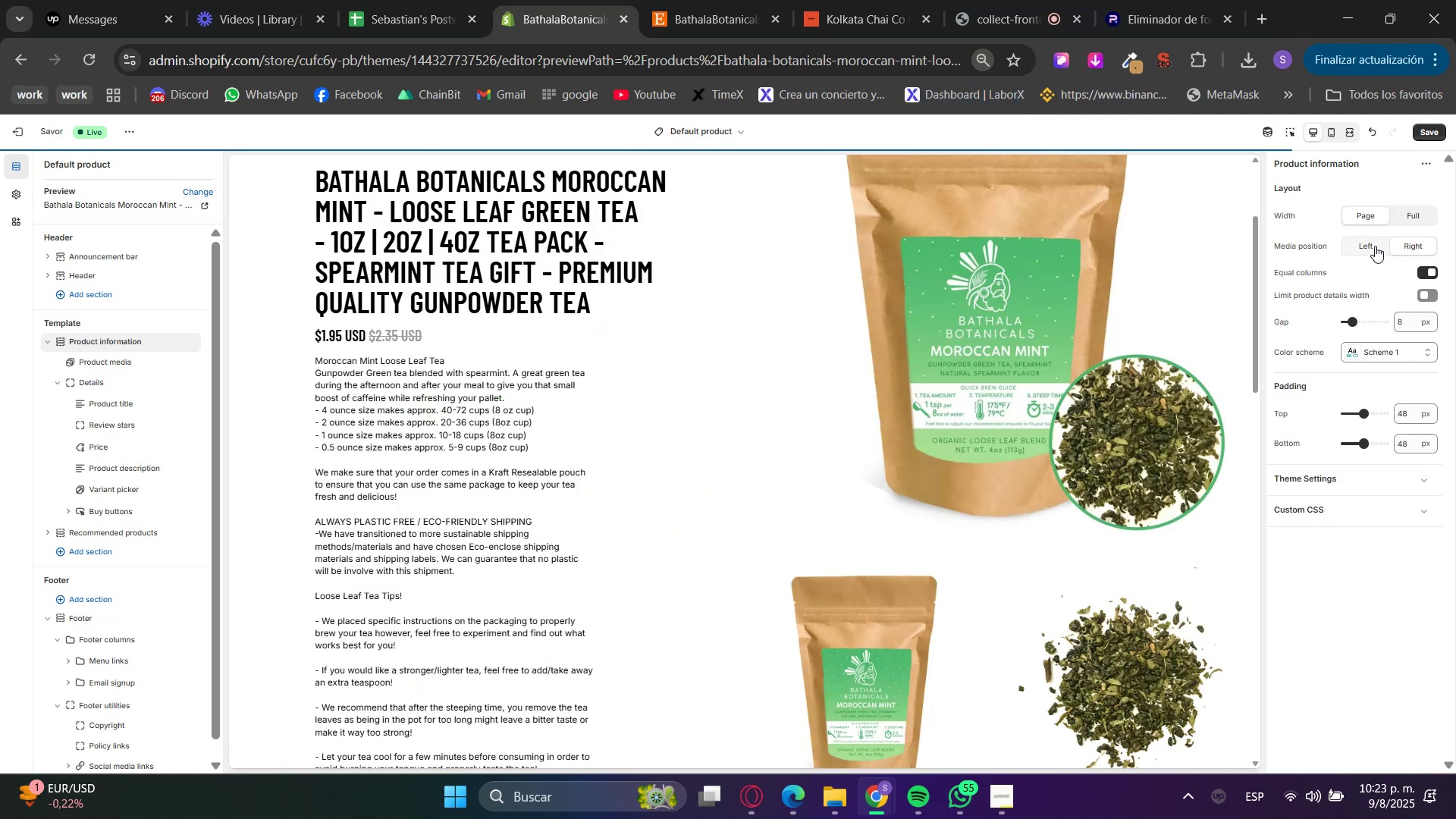 
left_click([1375, 246])
 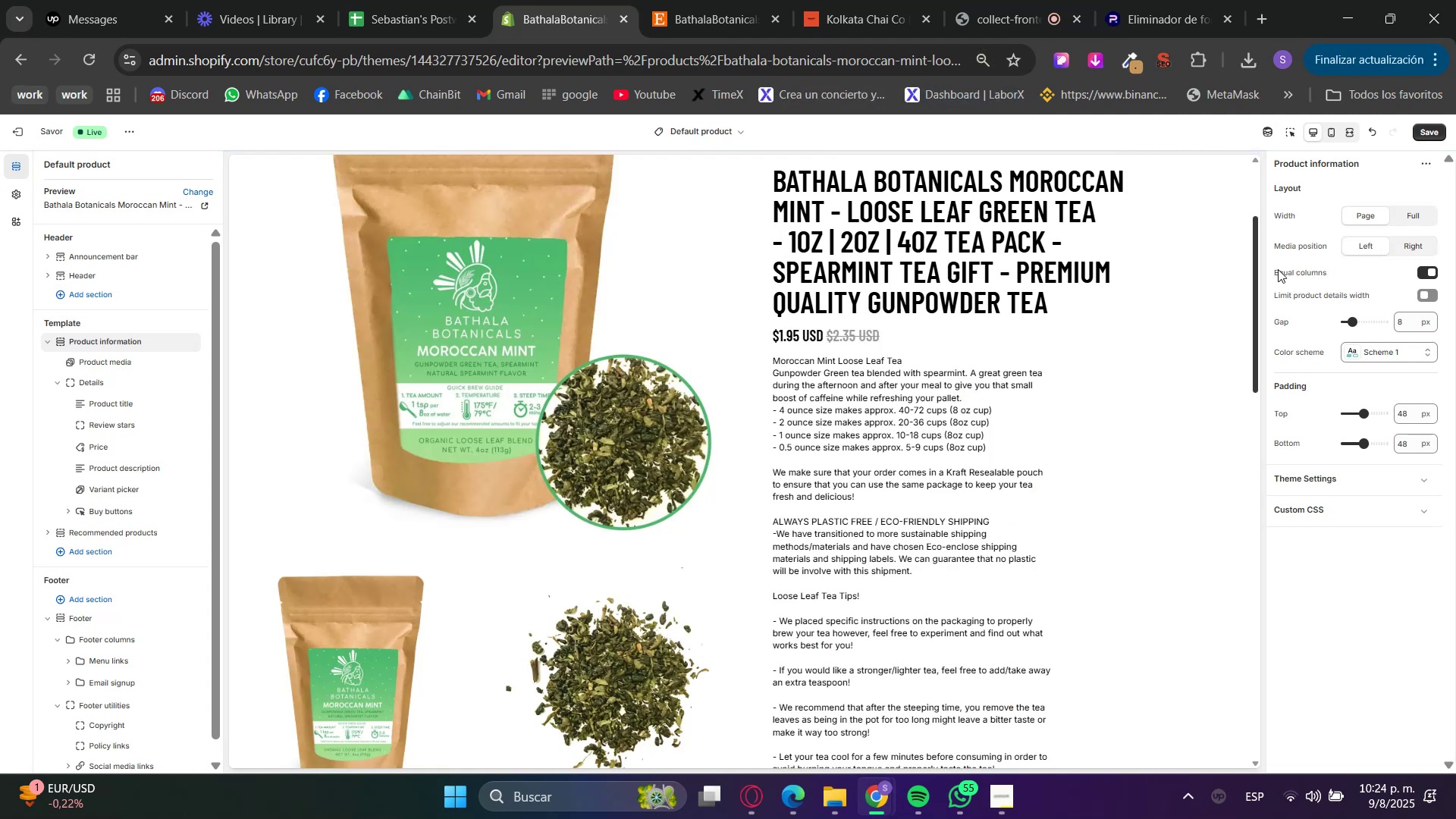 
left_click([1392, 213])
 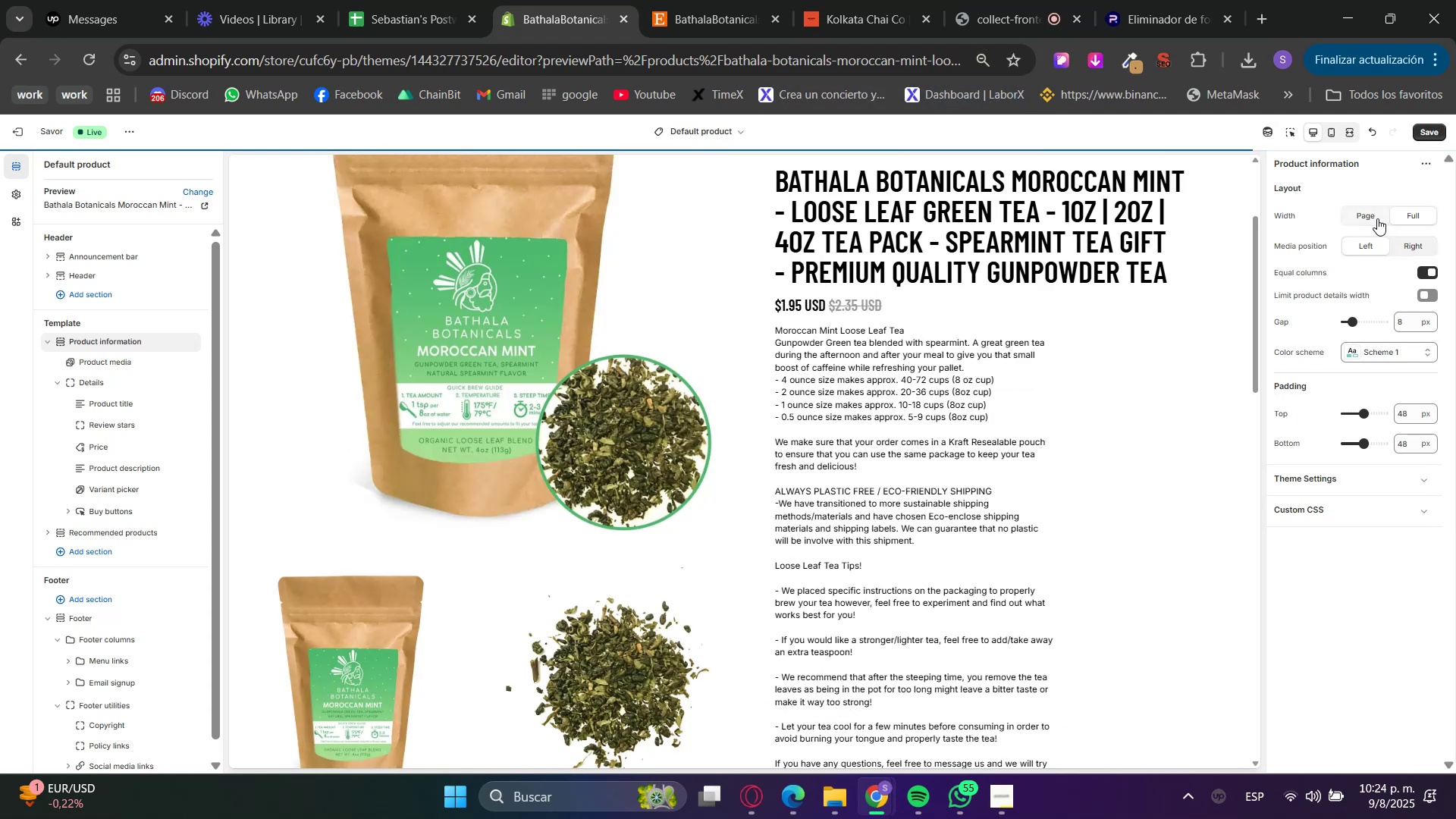 
hold_key(key=ControlLeft, duration=0.64)
scroll: coordinate [1135, 406], scroll_direction: down, amount: 1.0
 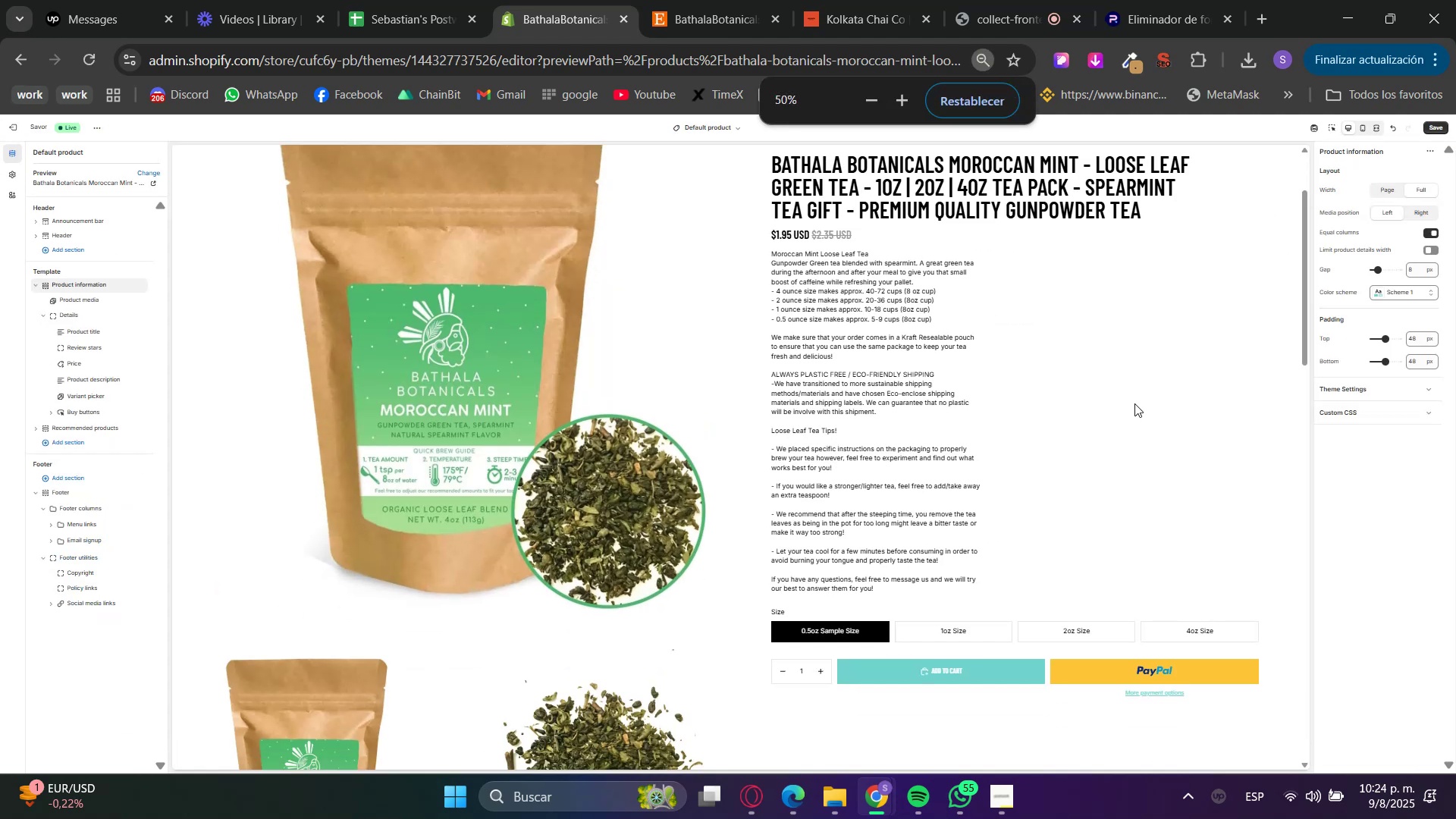 
scroll: coordinate [1134, 410], scroll_direction: up, amount: 3.0
 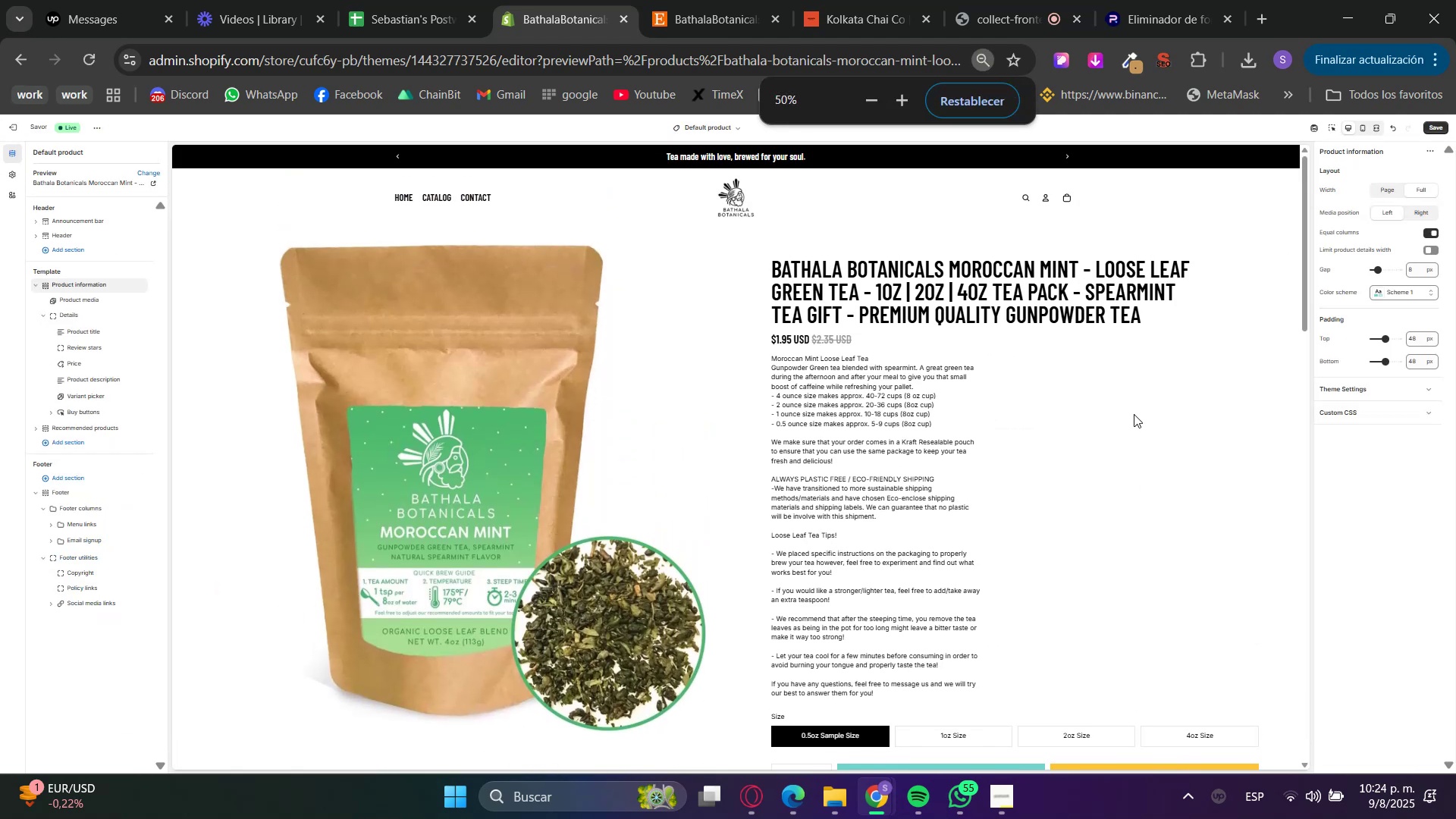 
hold_key(key=ControlLeft, duration=0.64)
scroll: coordinate [1144, 428], scroll_direction: up, amount: 1.0
 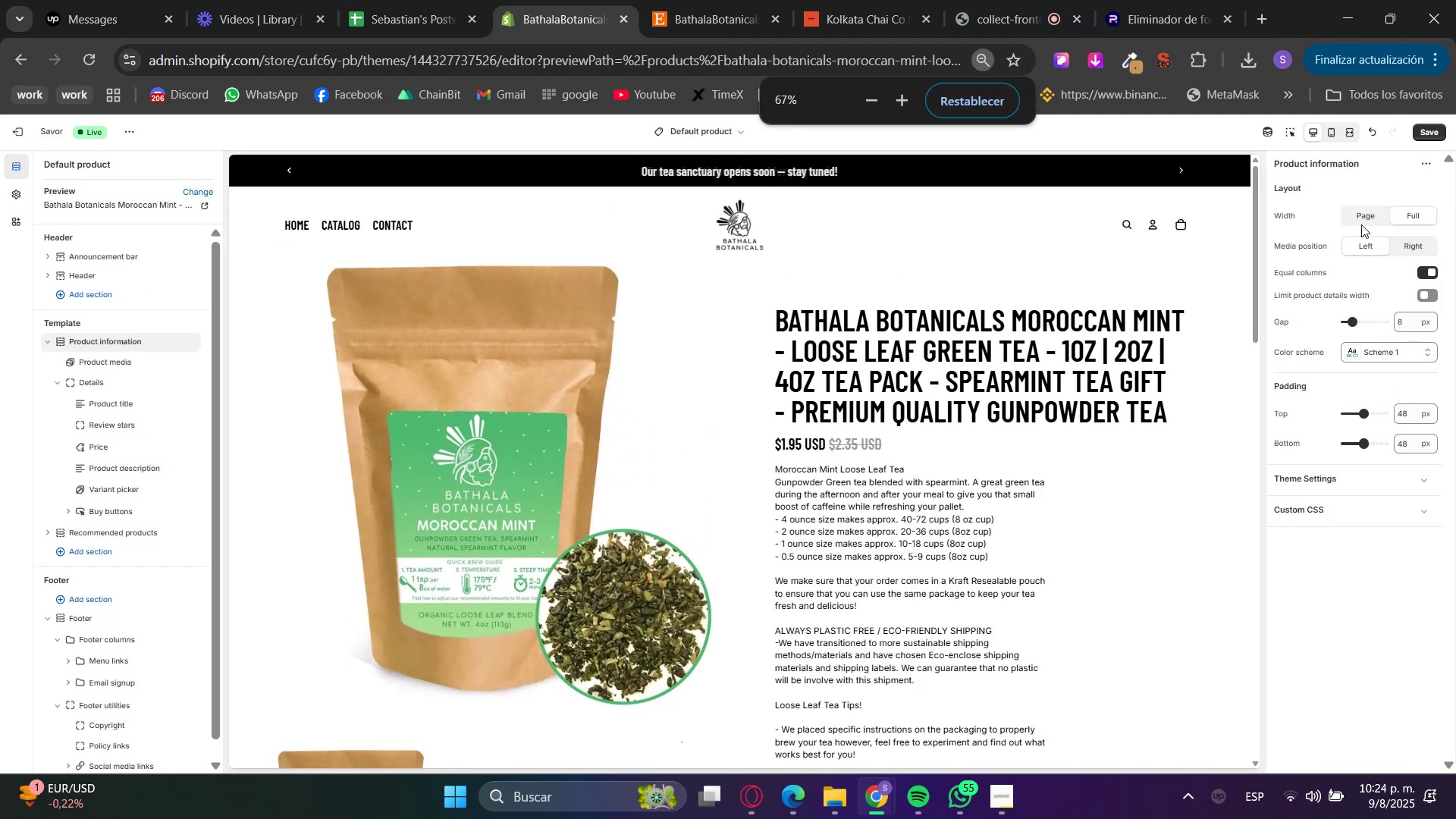 
key(Control+ControlLeft)
 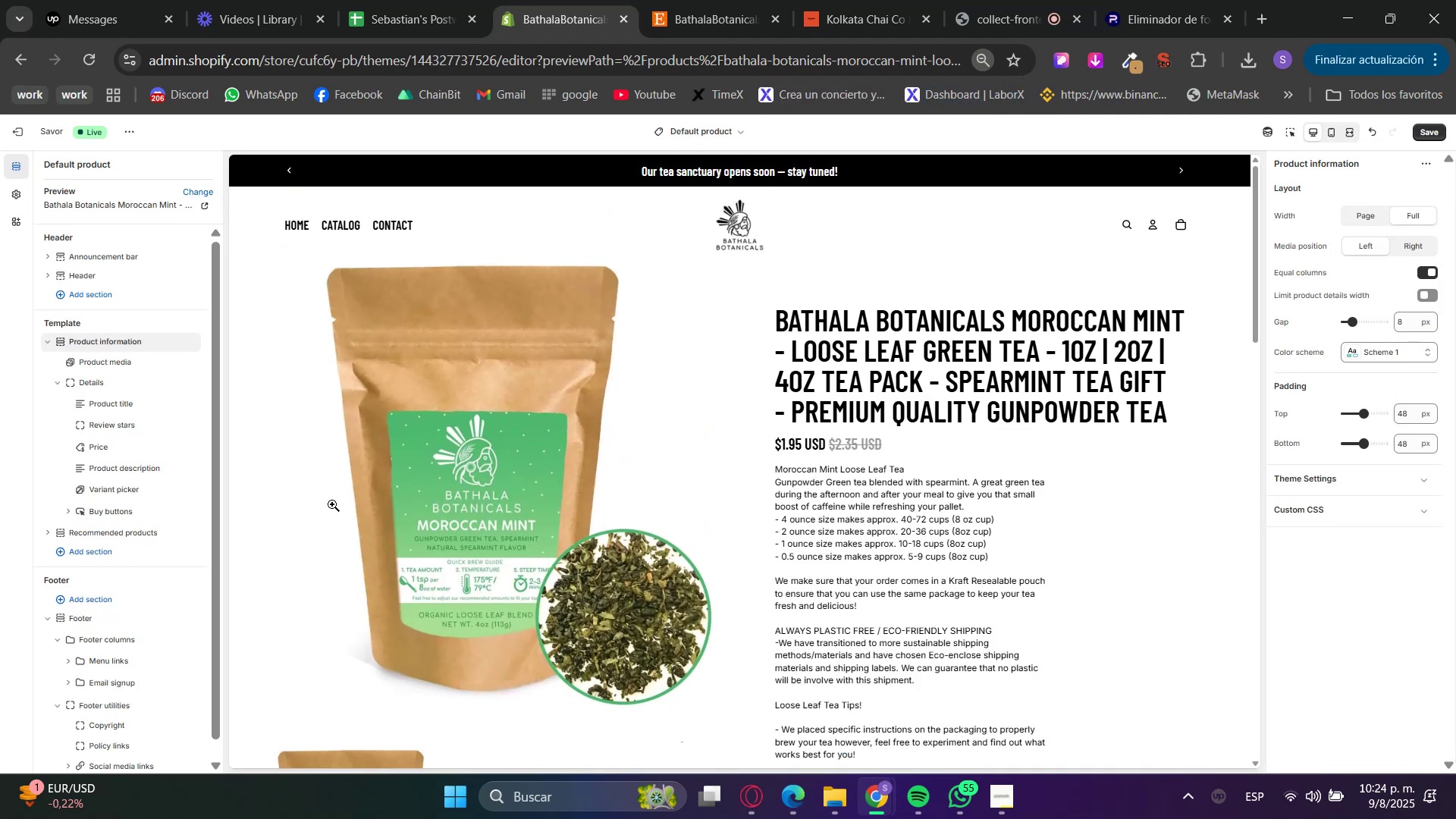 
scroll: coordinate [1056, 470], scroll_direction: down, amount: 6.0
 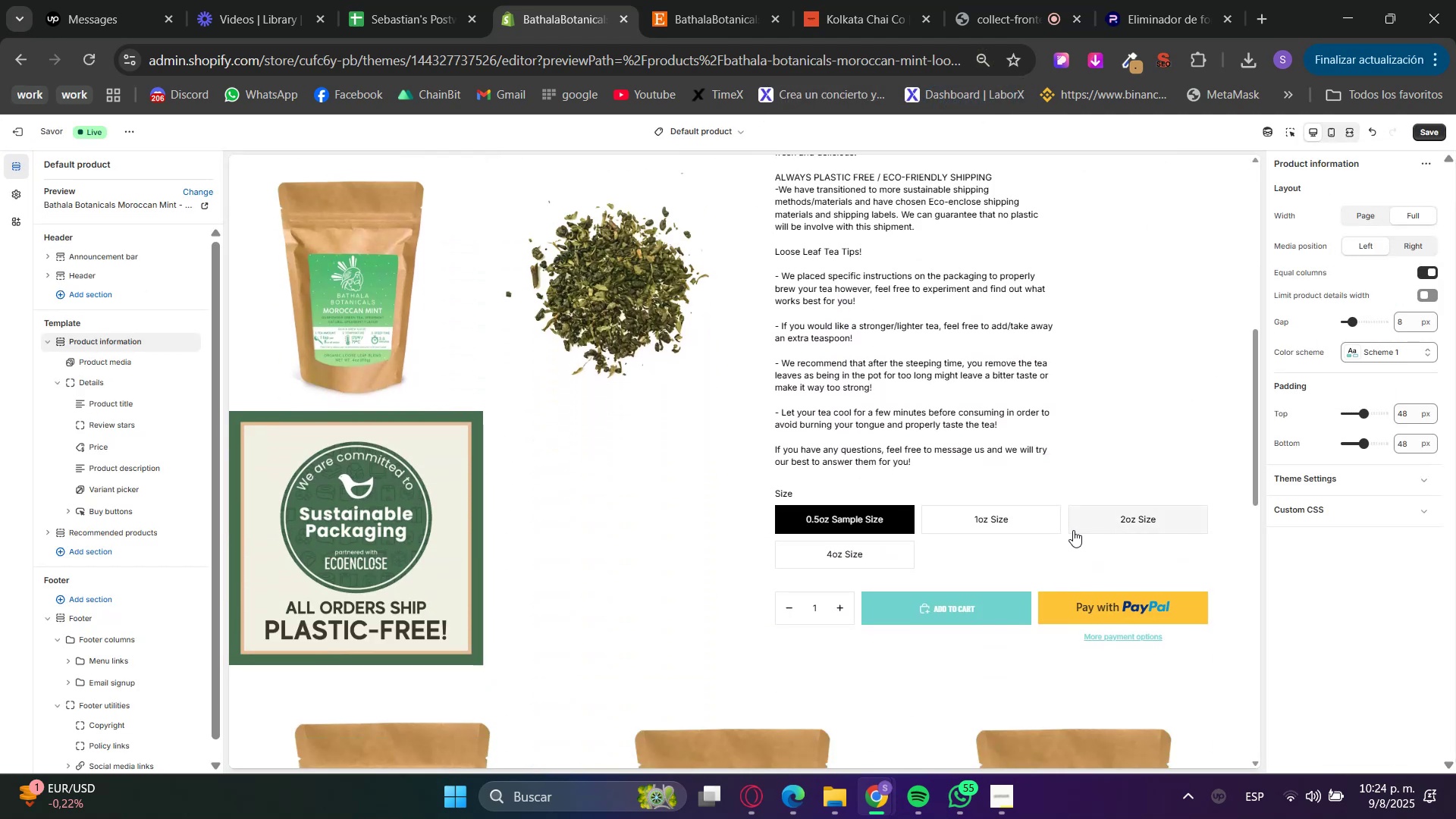 
left_click([1014, 522])
 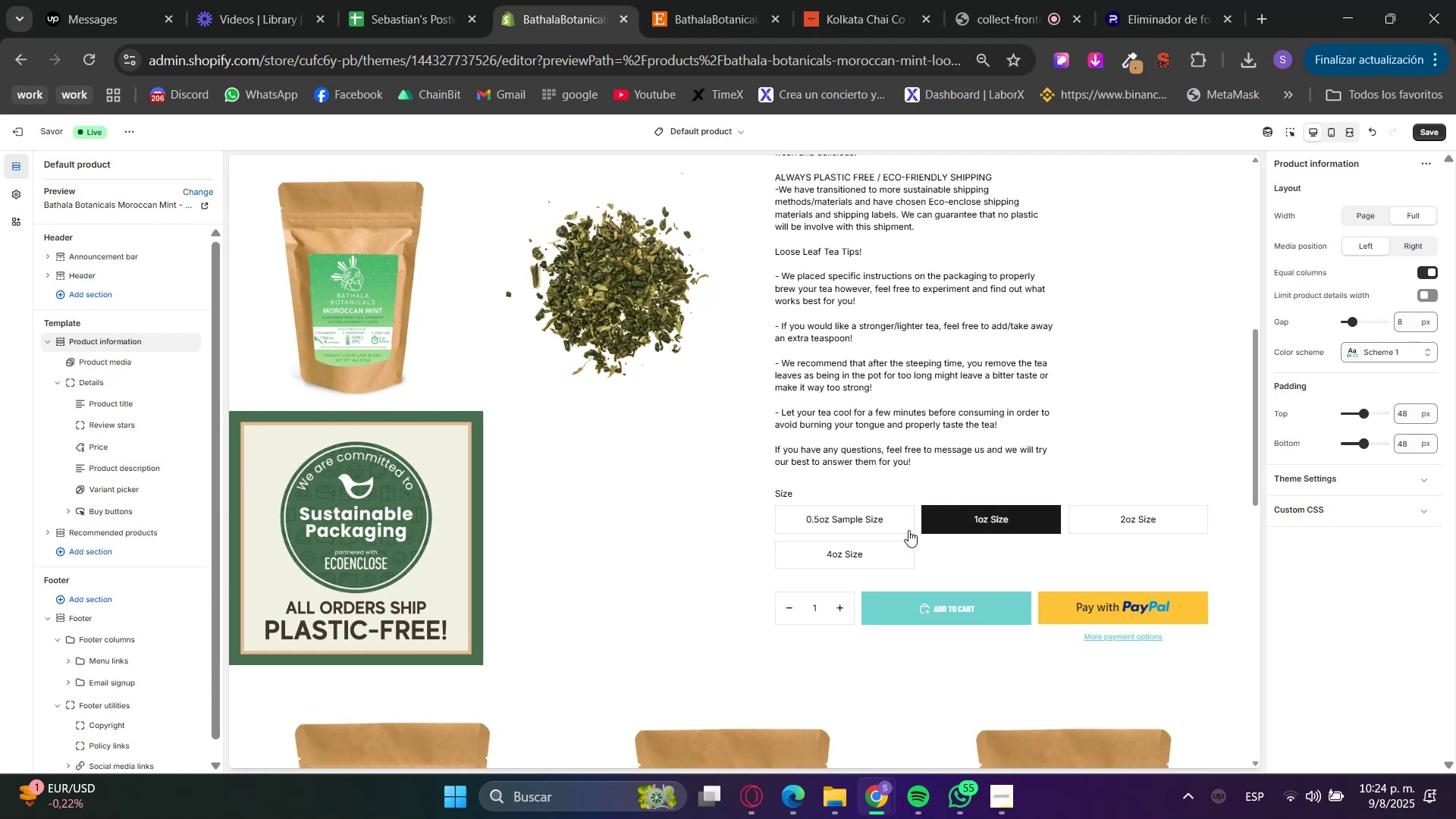 
scroll: coordinate [911, 530], scroll_direction: down, amount: 3.0
 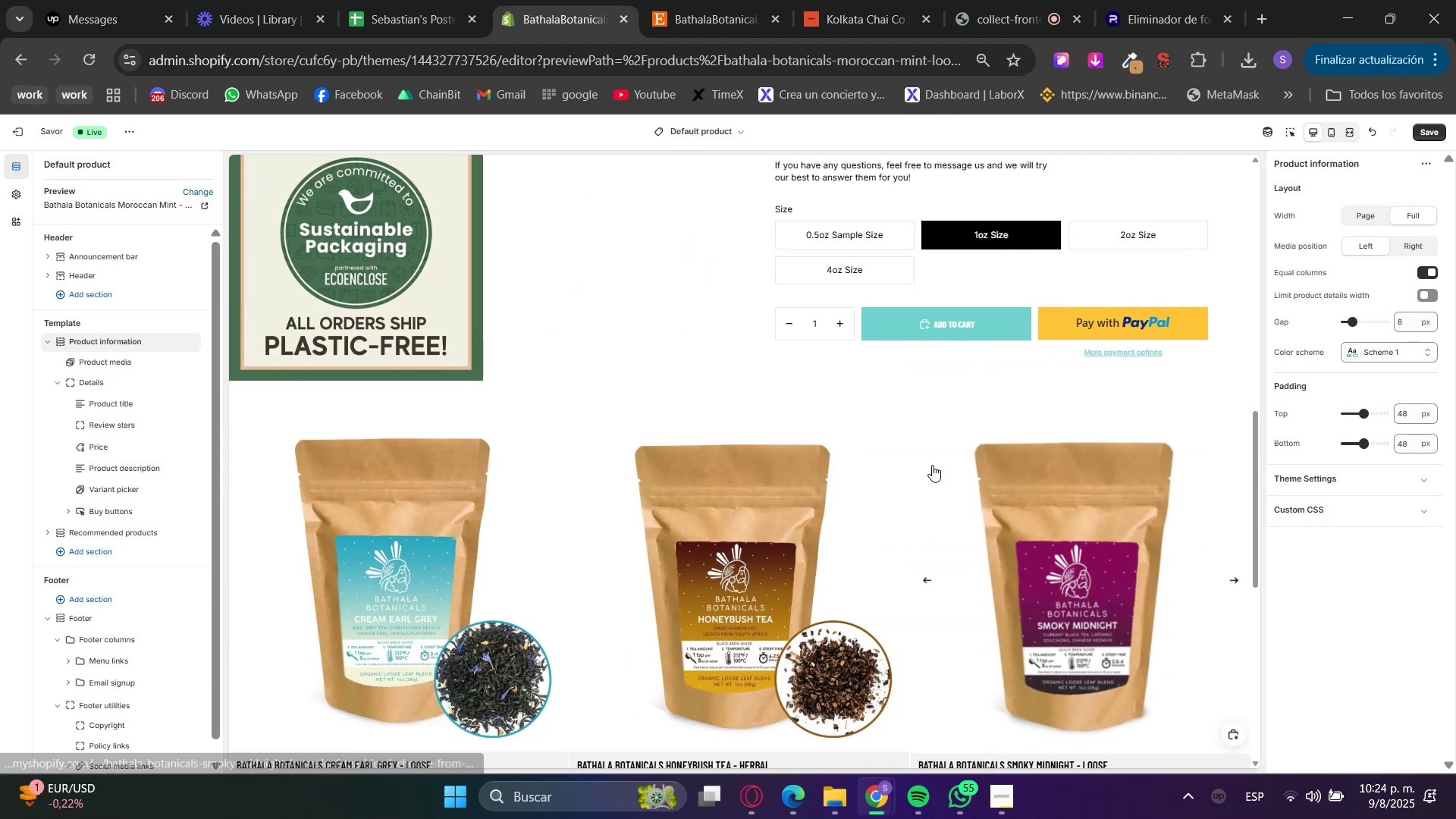 
scroll: coordinate [940, 516], scroll_direction: up, amount: 4.0
 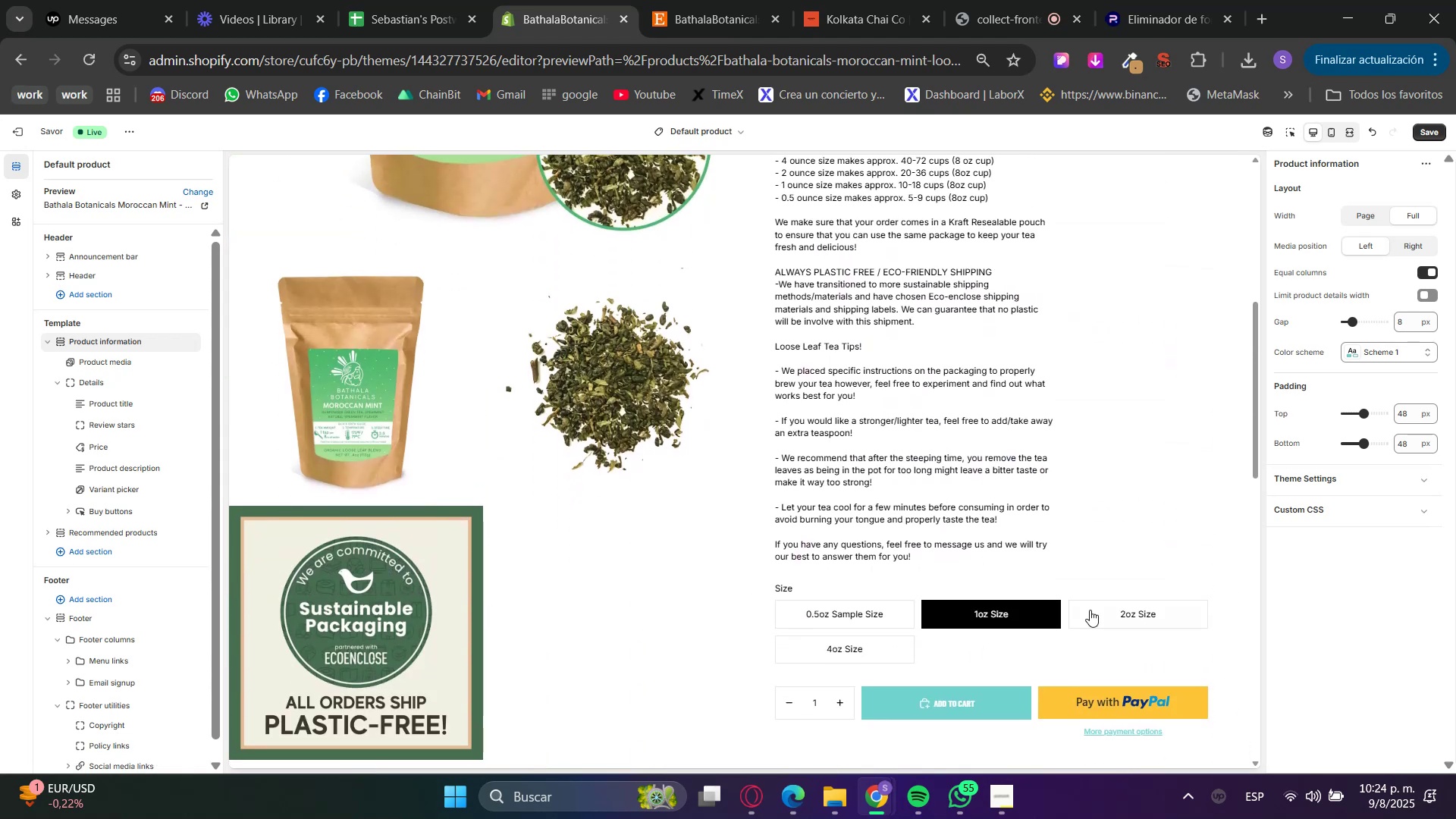 
left_click([1100, 610])
 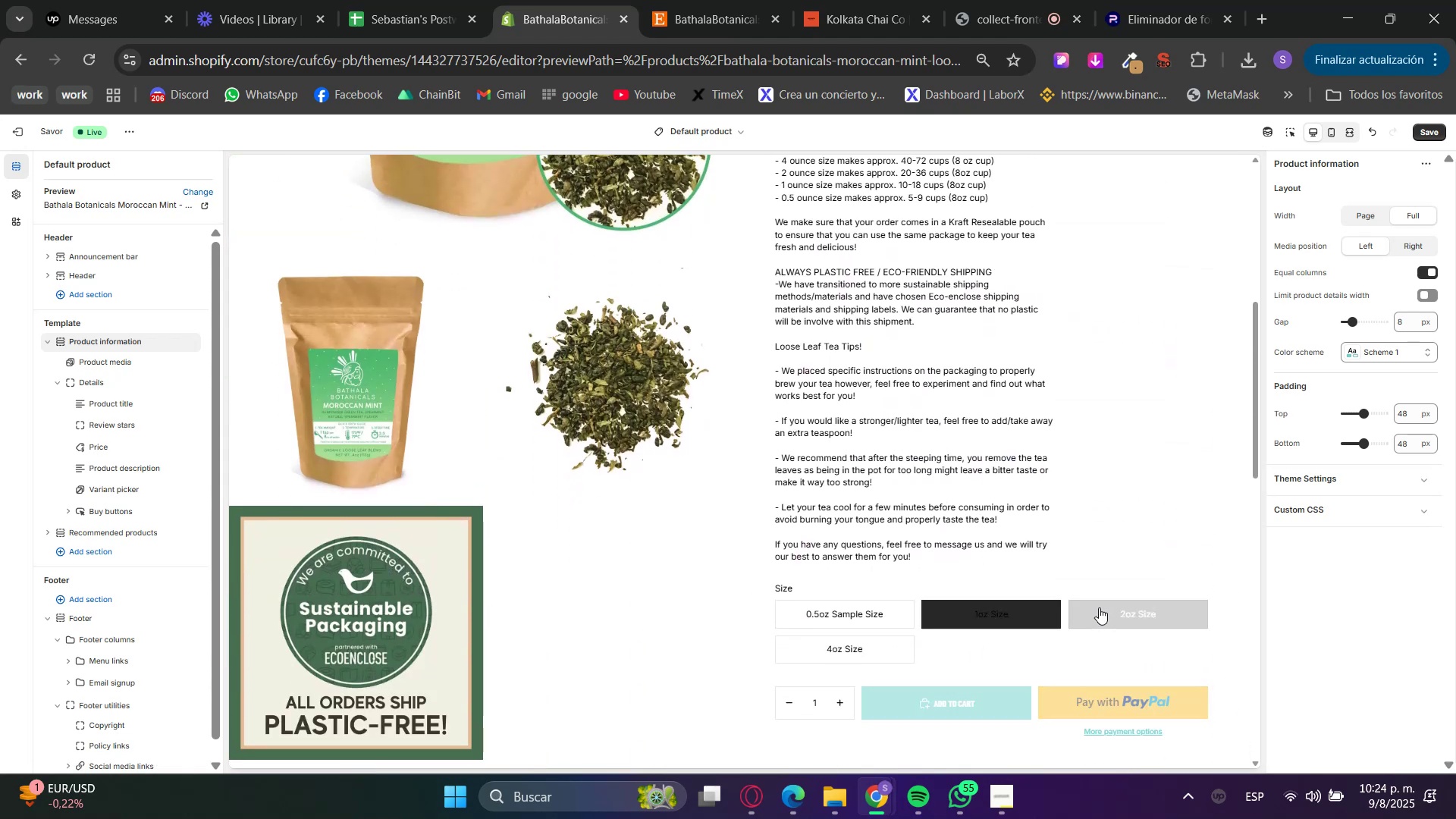 
scroll: coordinate [859, 543], scroll_direction: down, amount: 6.0
 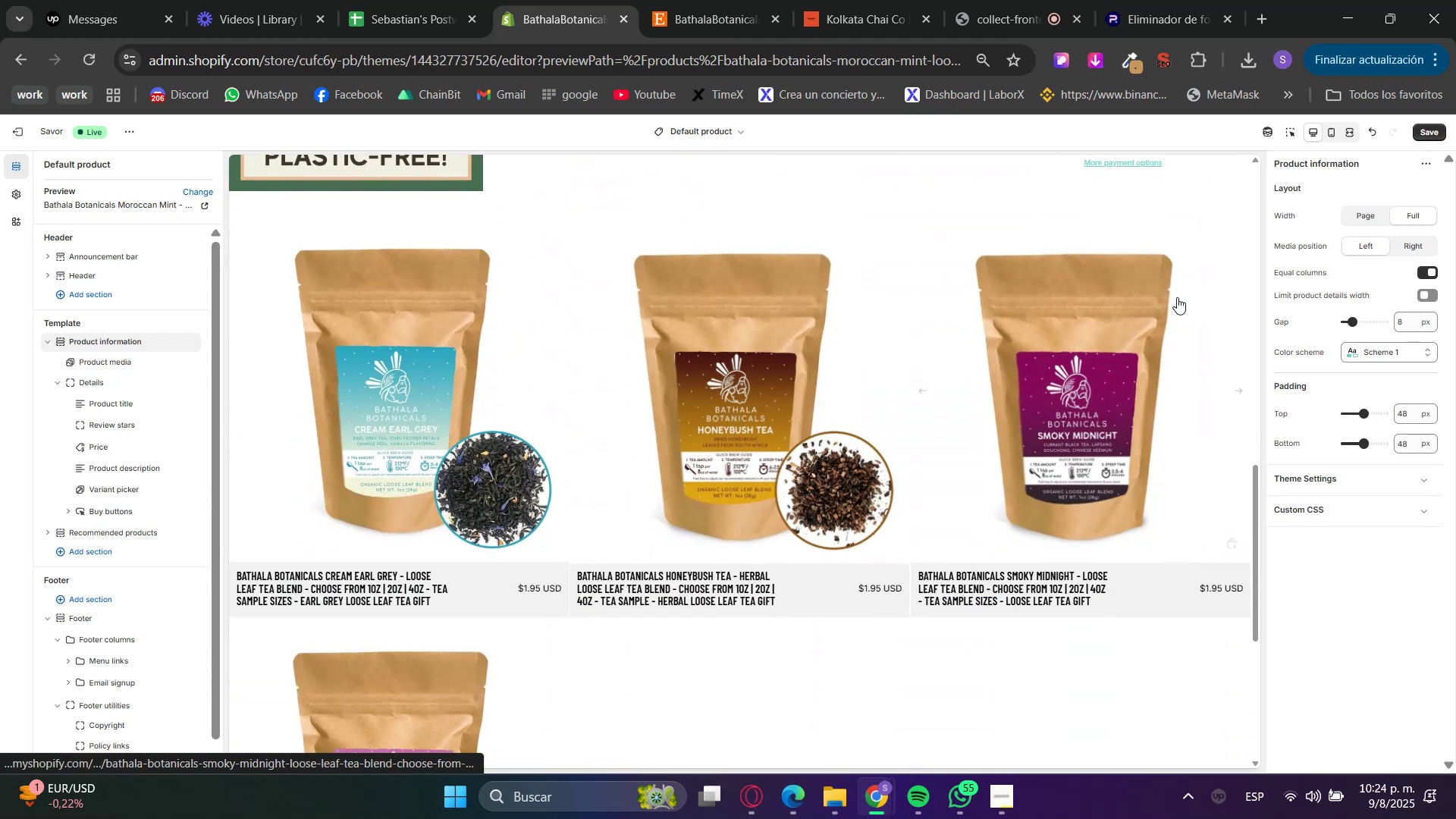 
left_click([1301, 125])
 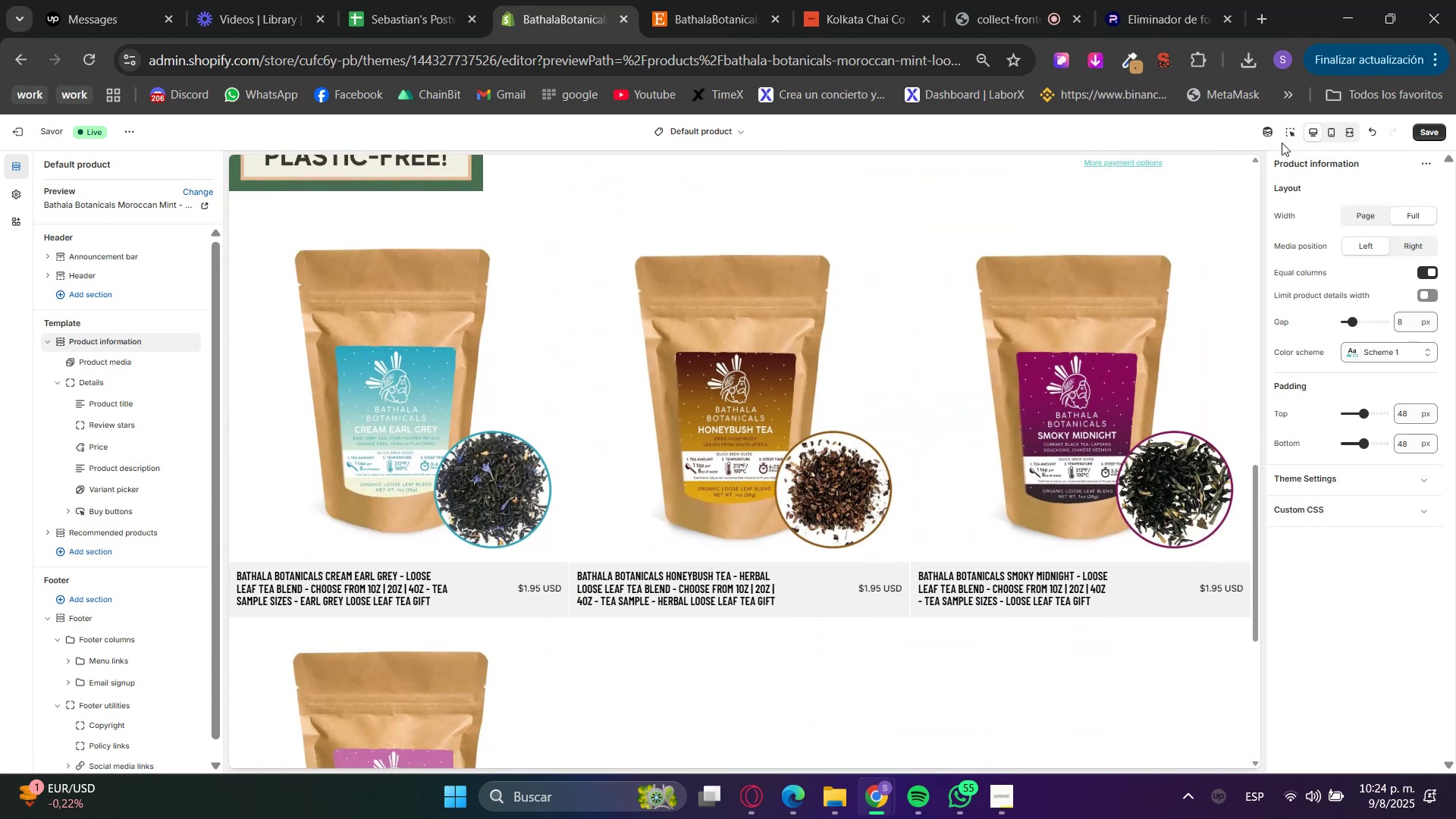 
triple_click([1288, 133])
 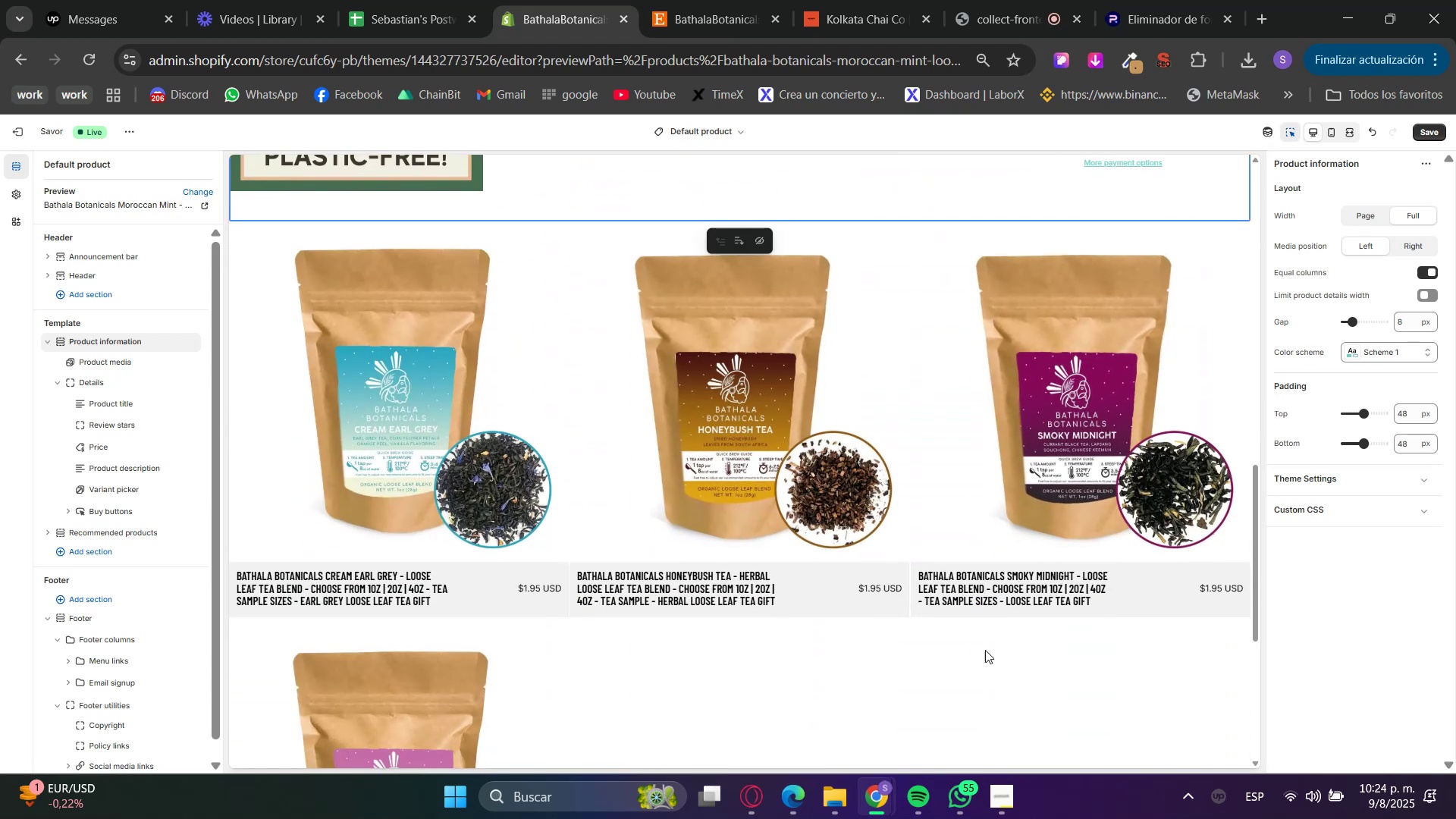 
left_click([970, 693])
 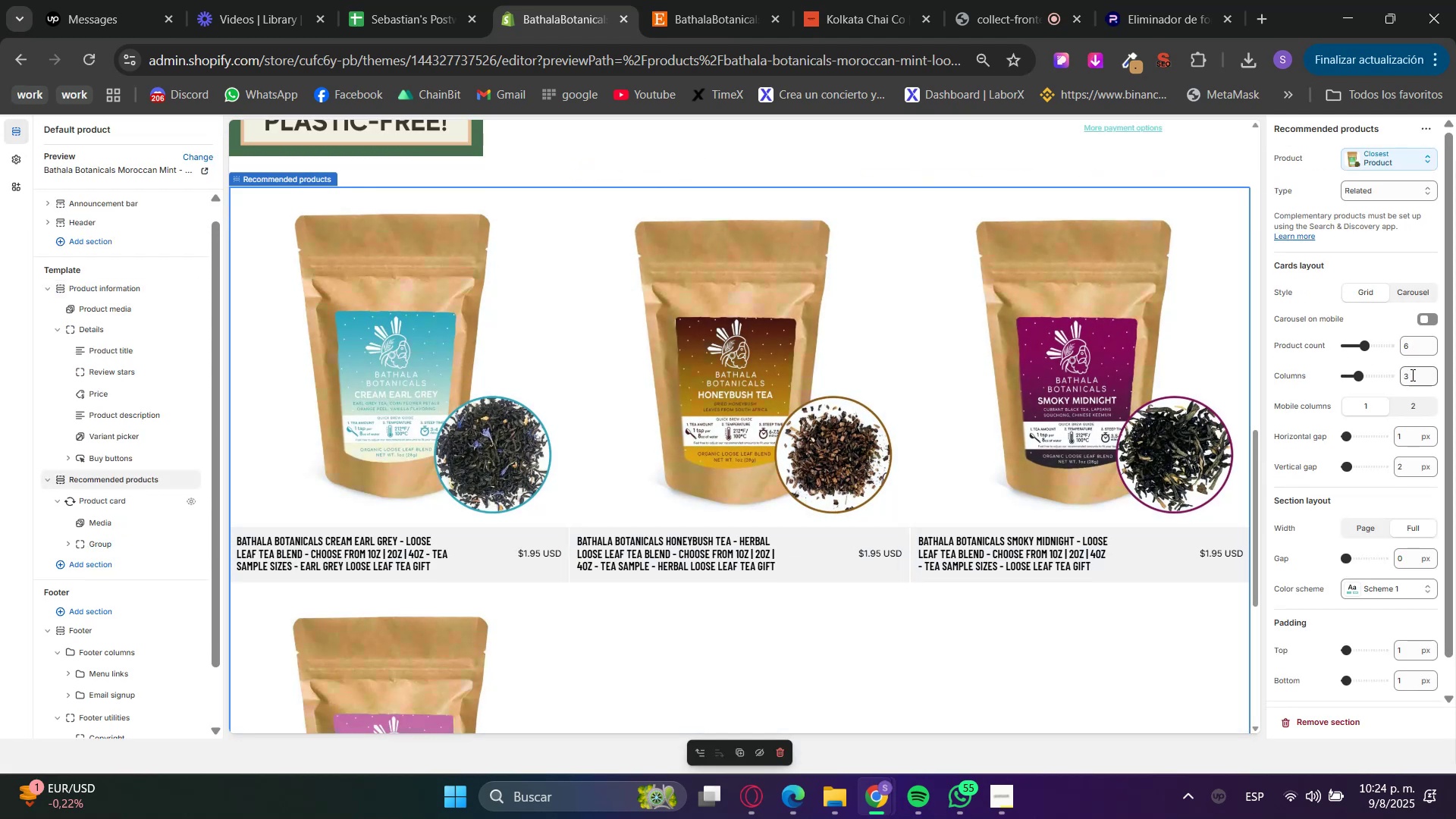 
left_click_drag(start_coordinate=[1413, 347], to_coordinate=[1382, 347])
 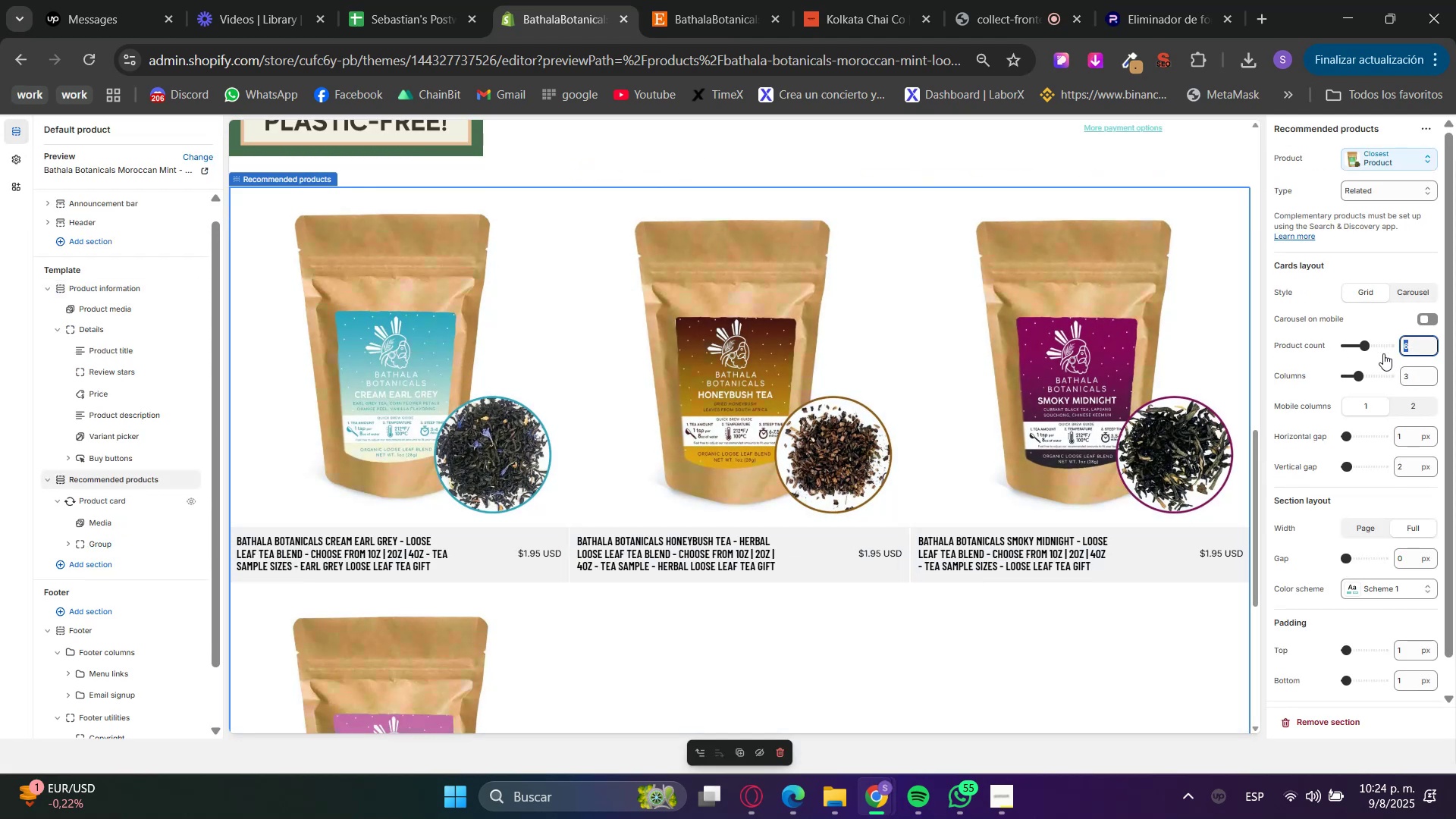 
key(Numpad3)
 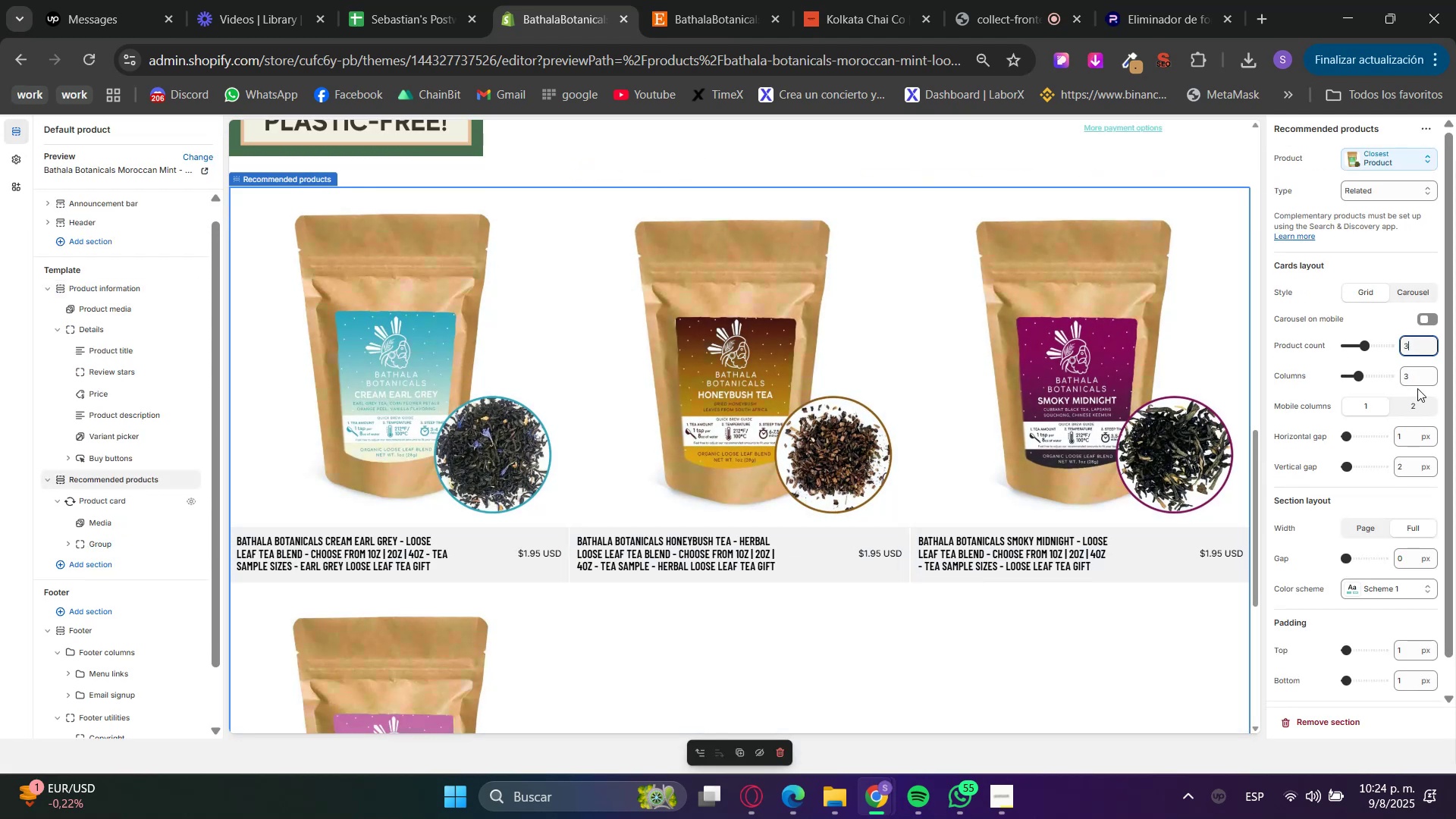 
left_click([1417, 388])
 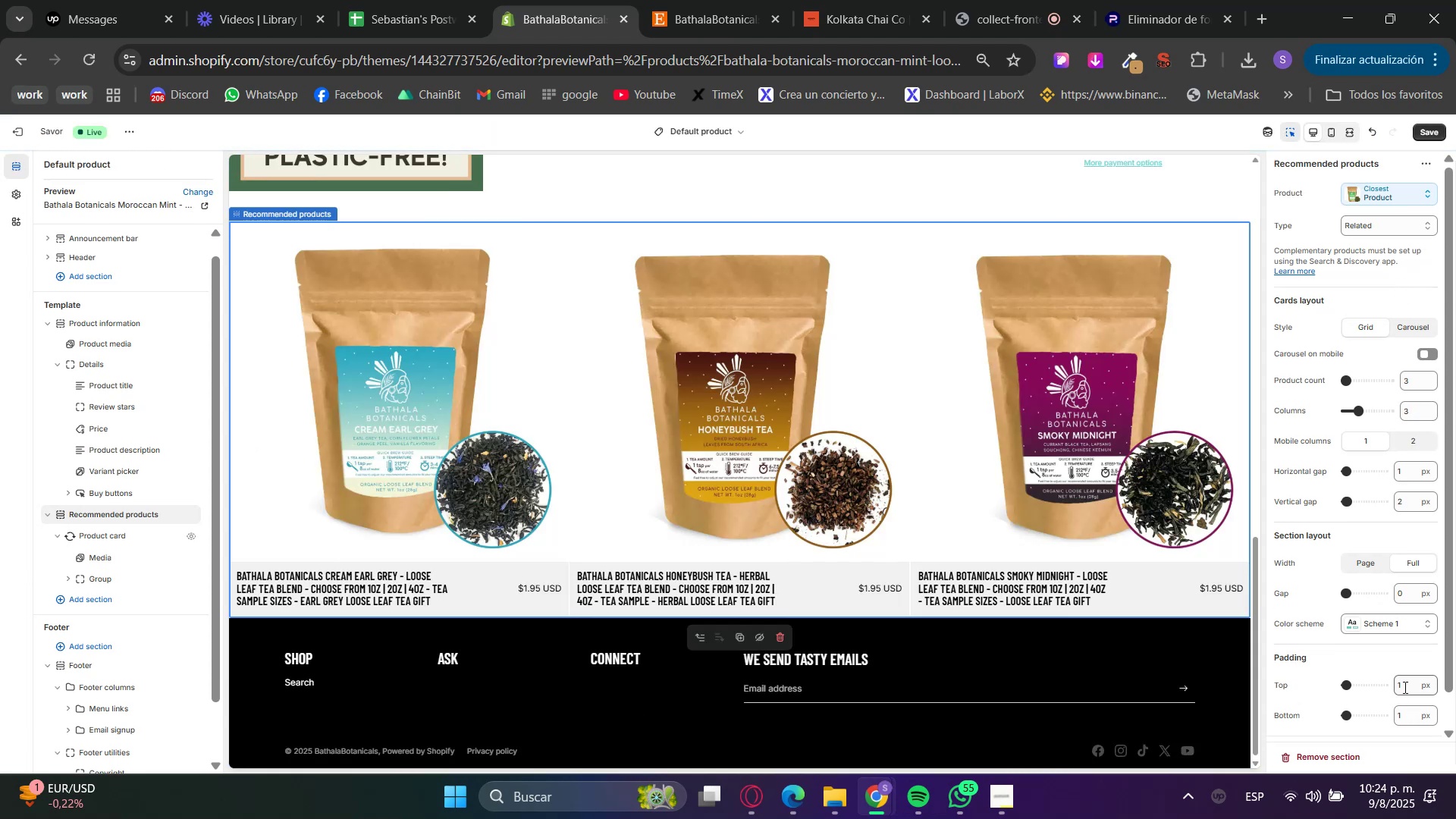 
left_click([1291, 137])
 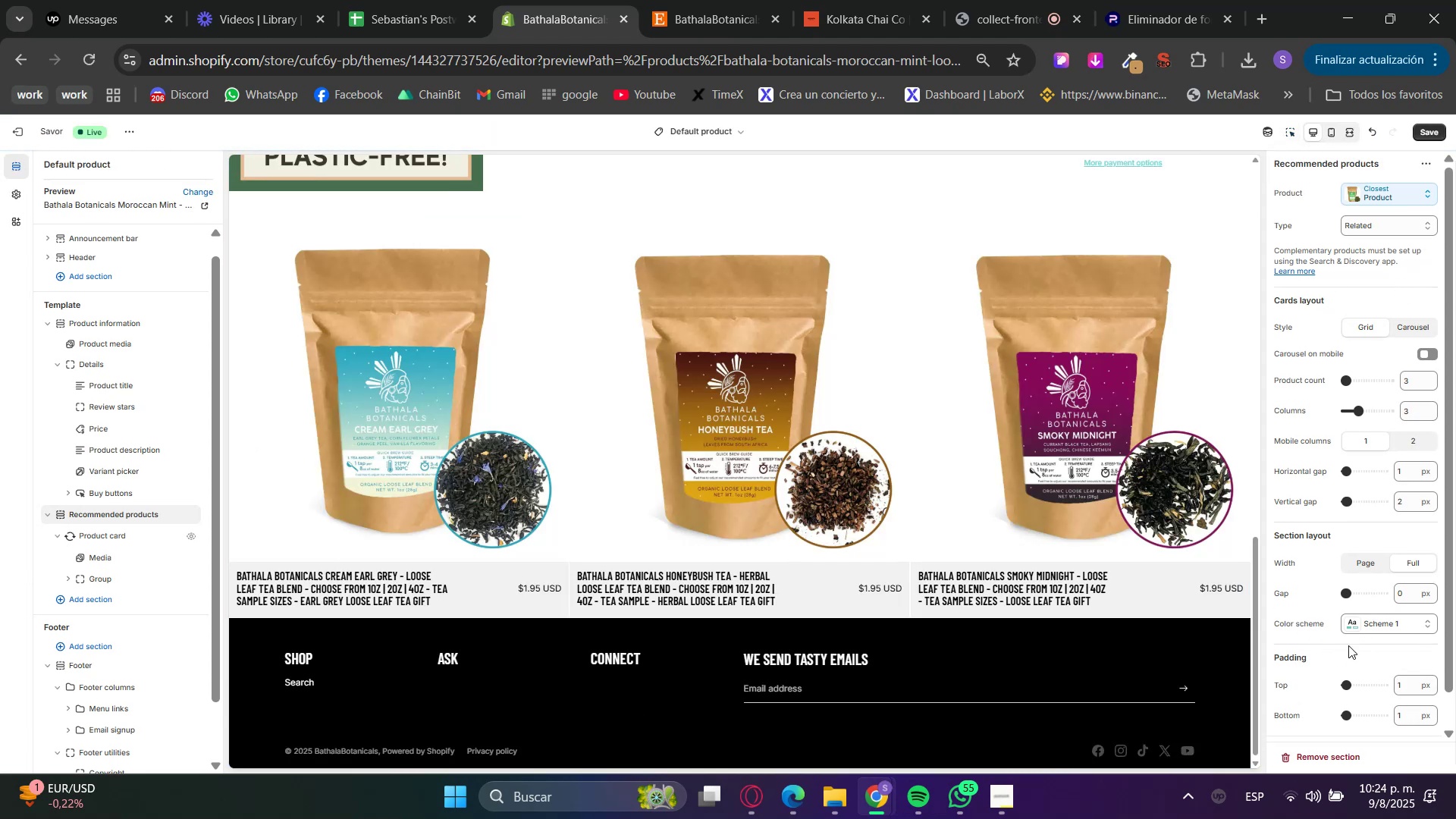 
scroll: coordinate [1248, 619], scroll_direction: up, amount: 2.0
 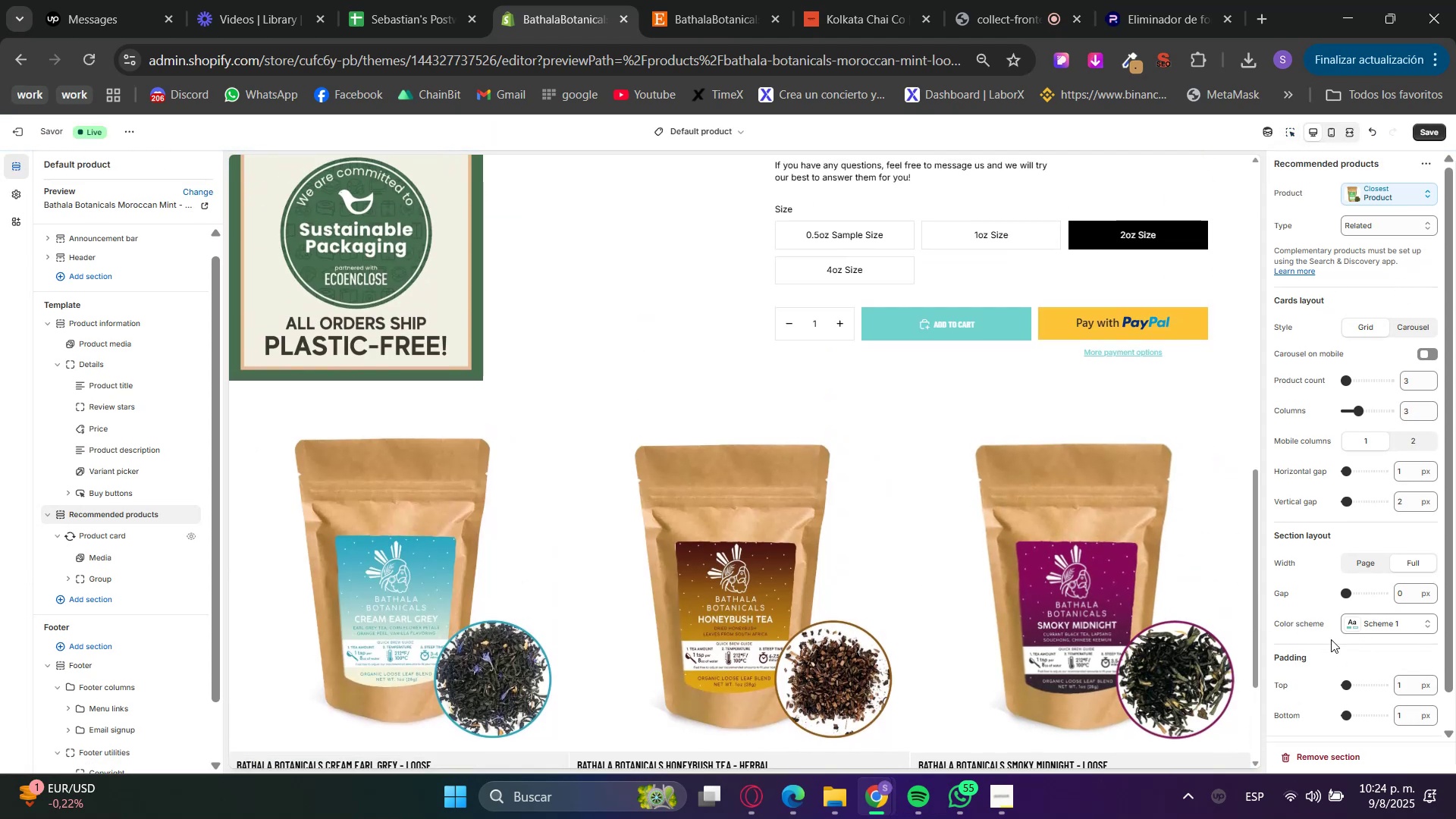 
scroll: coordinate [1191, 640], scroll_direction: down, amount: 2.0
 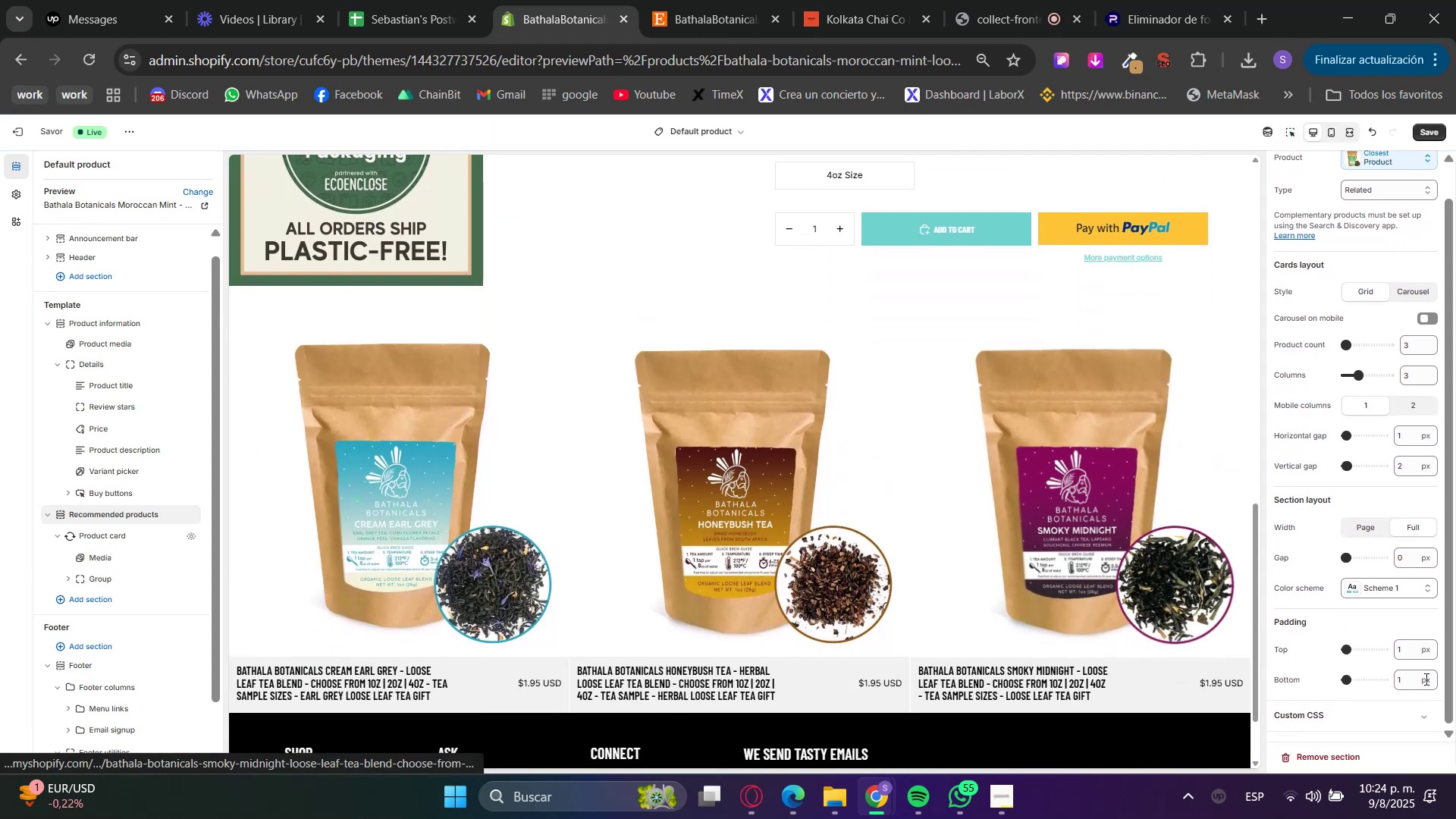 
left_click_drag(start_coordinate=[1413, 680], to_coordinate=[1366, 677])
 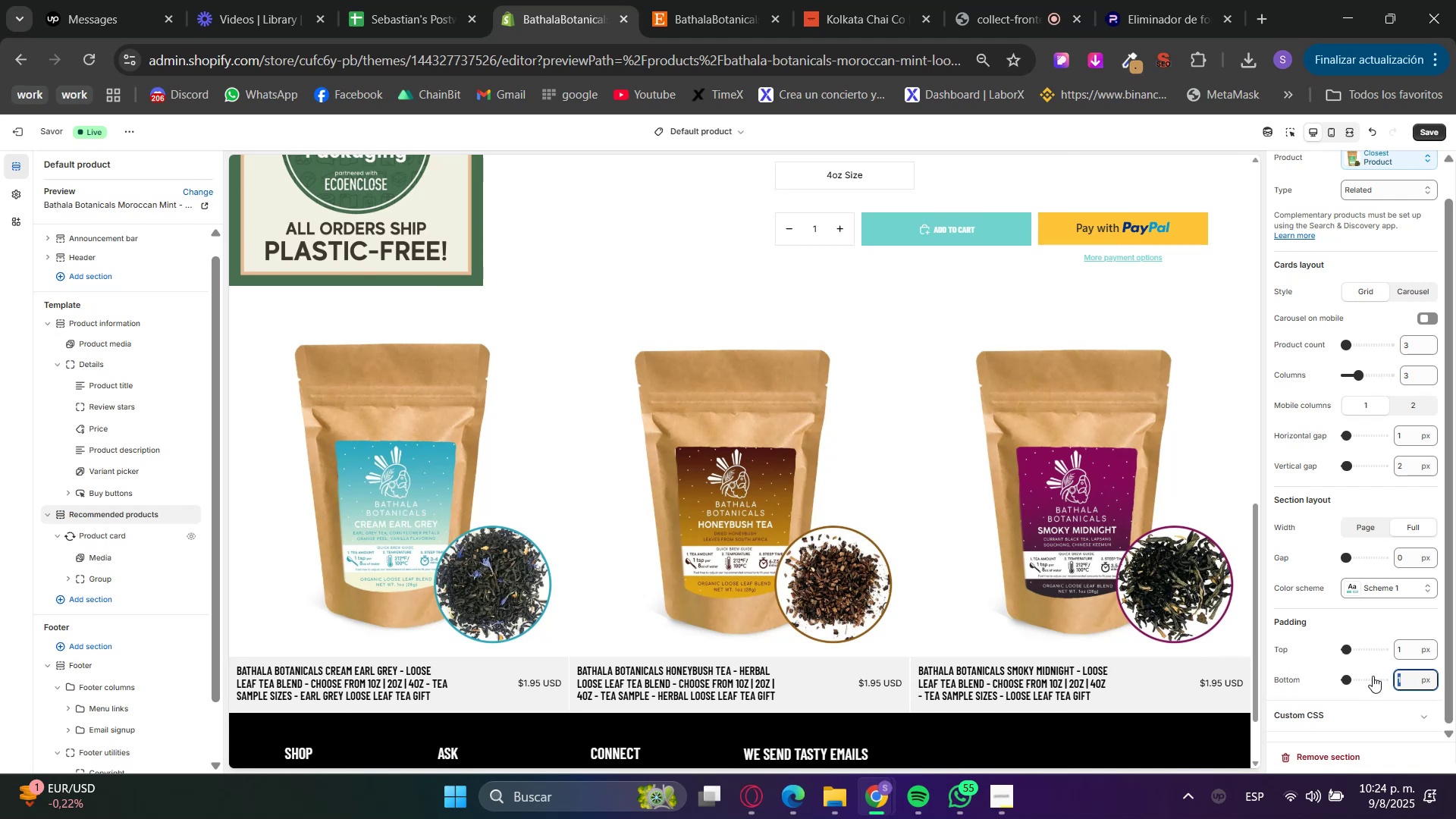 
key(Numpad4)
 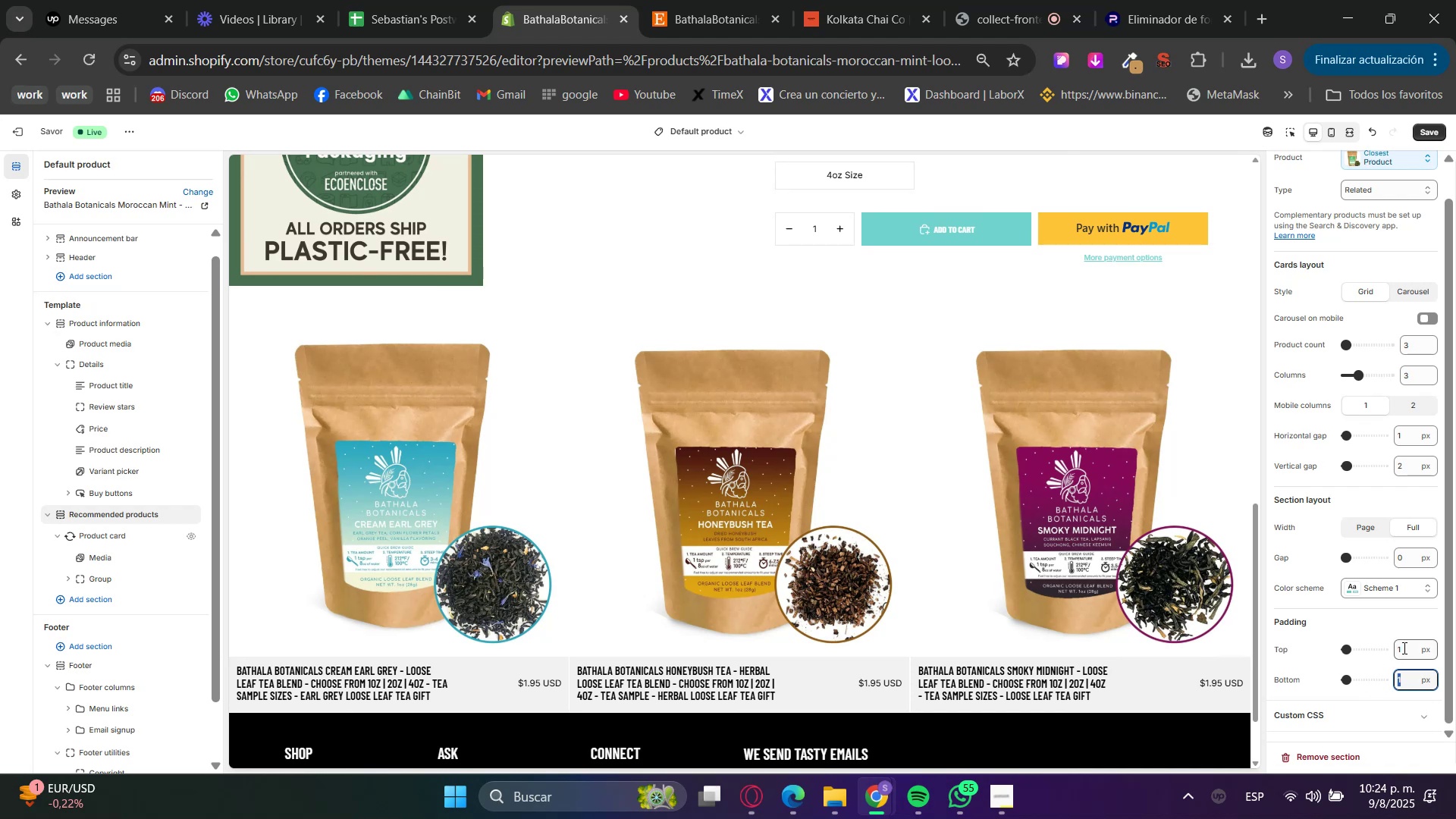 
key(Numpad8)
 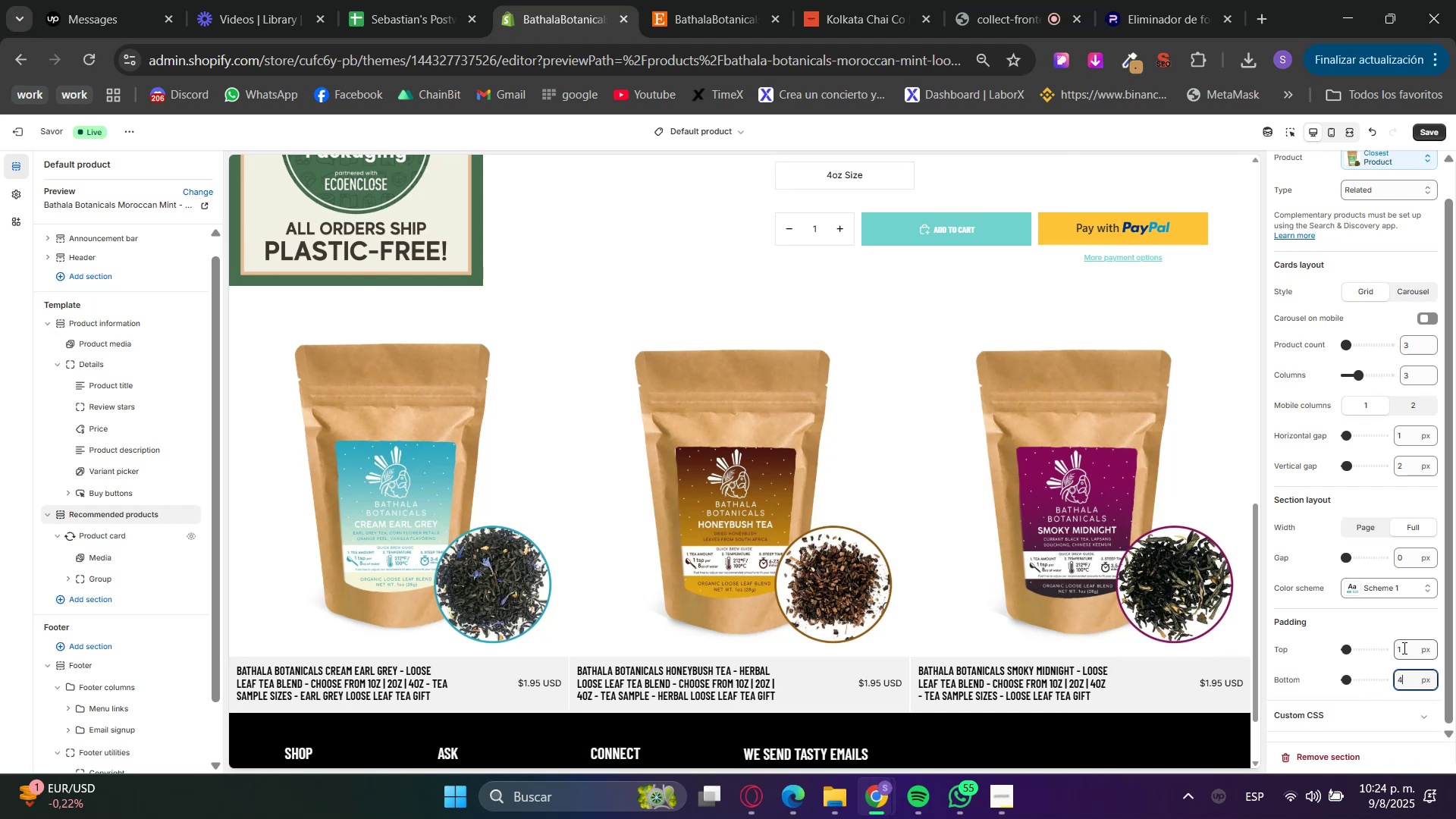 
left_click_drag(start_coordinate=[1403, 648], to_coordinate=[1394, 645])
 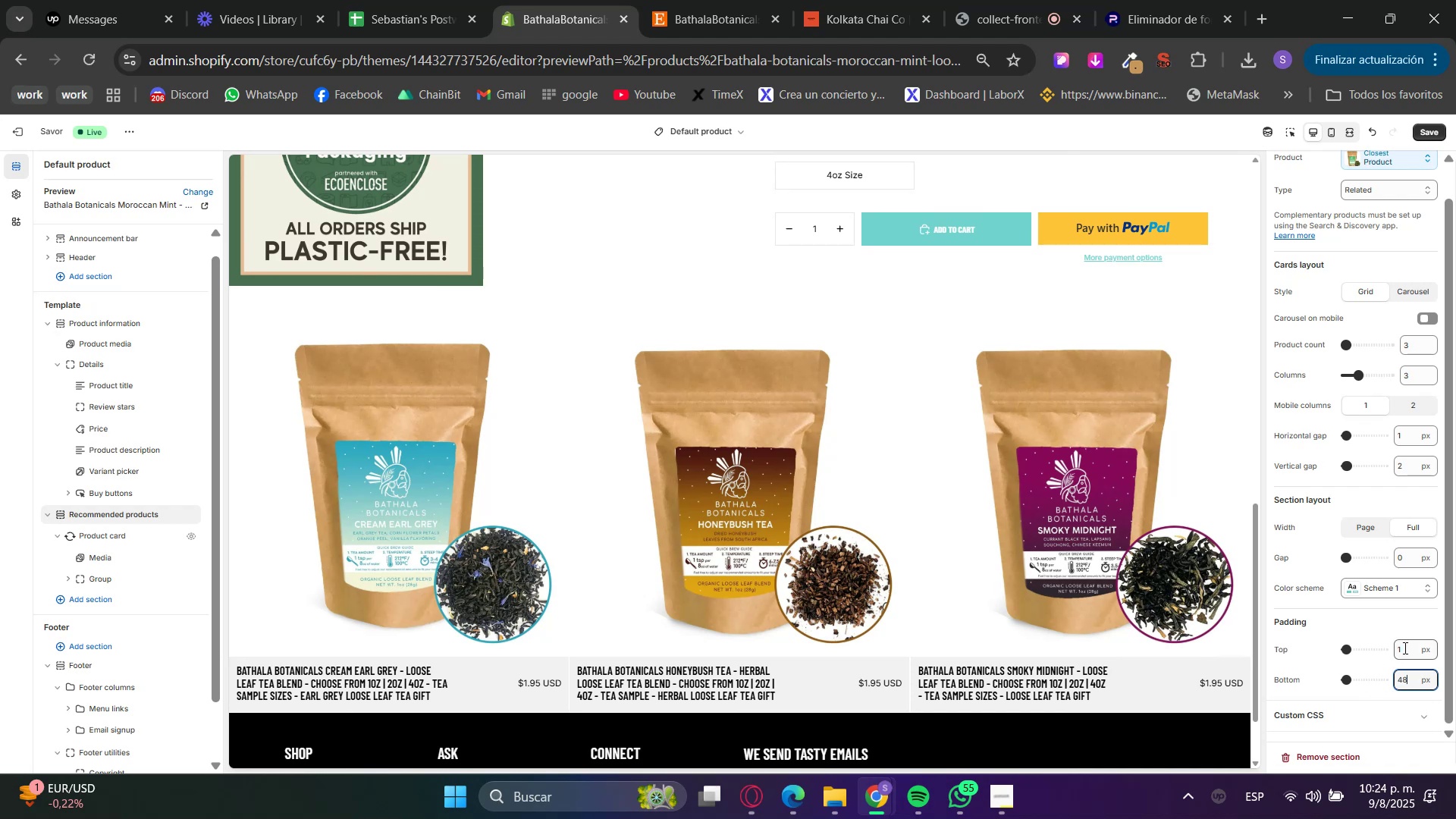 
key(Numpad4)
 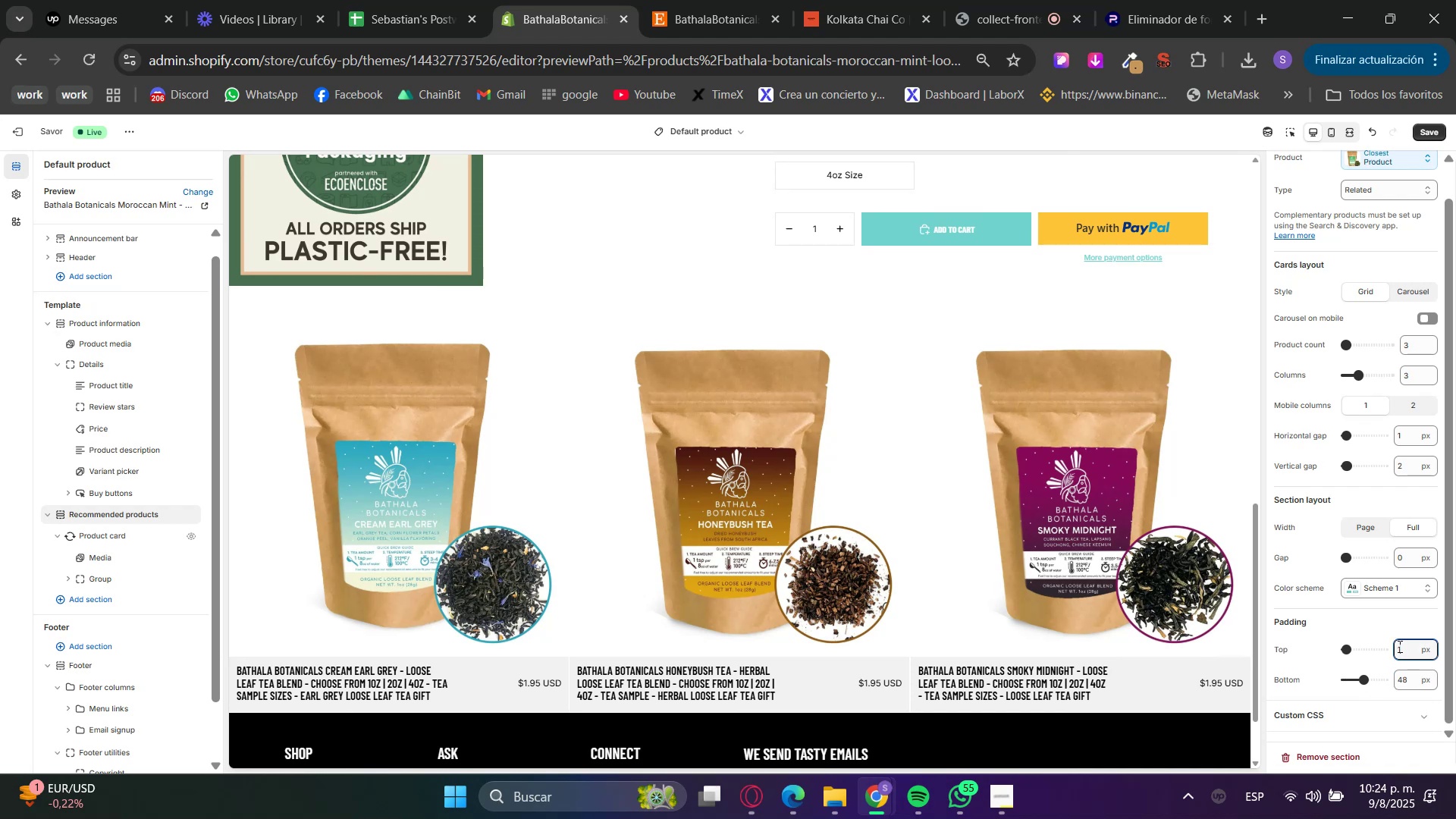 
key(Numpad8)
 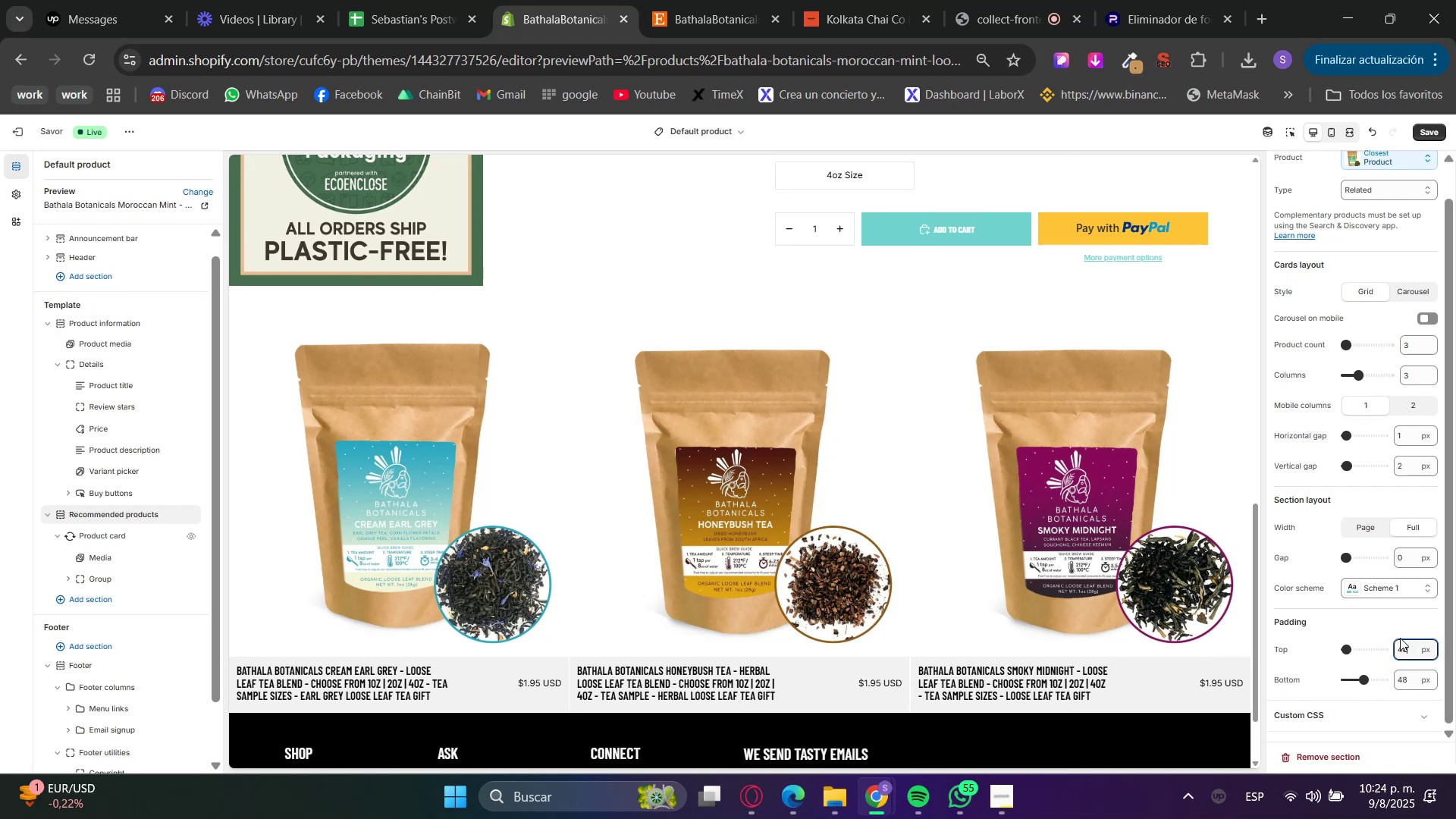 
double_click([1408, 624])
 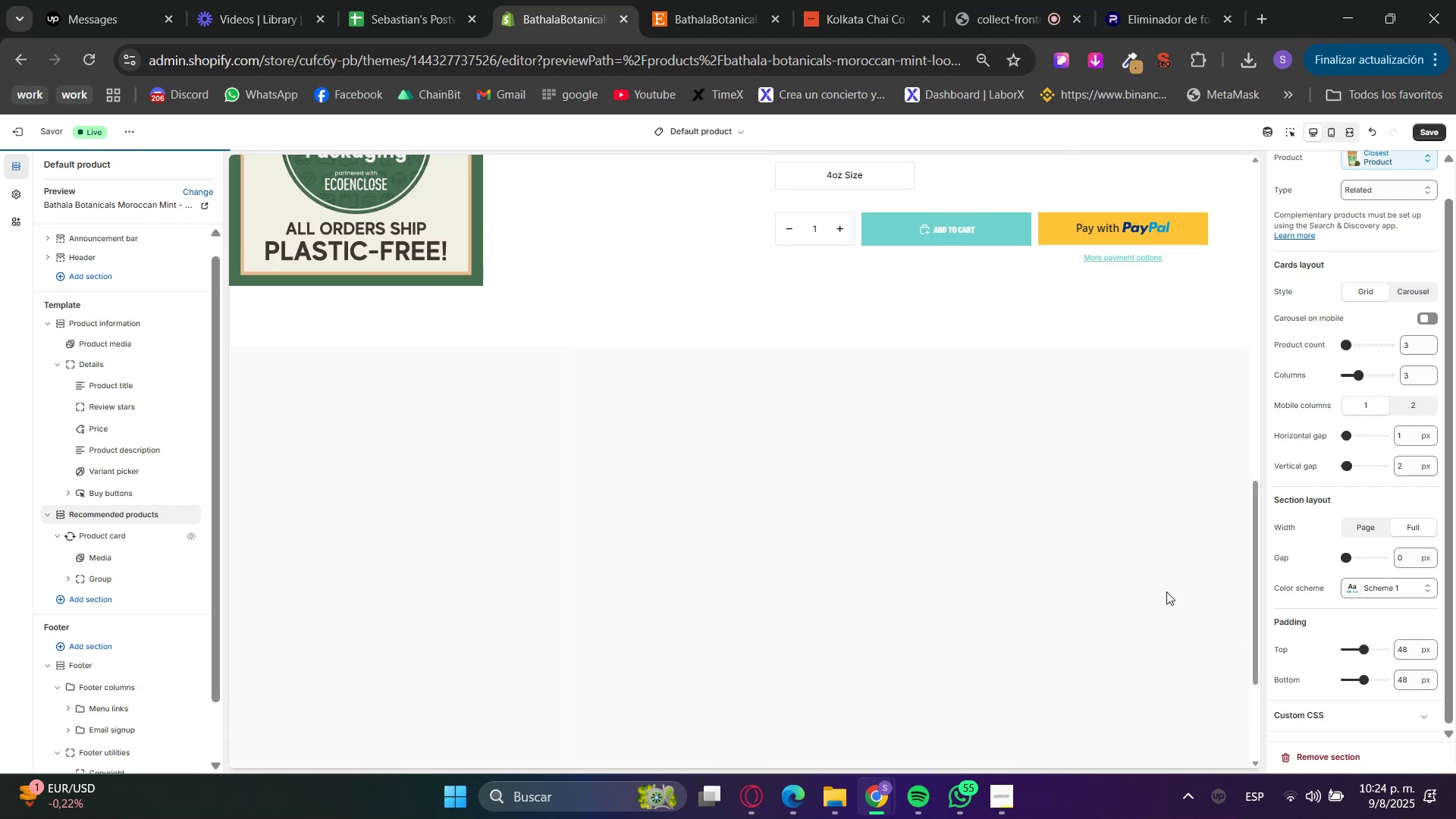 
scroll: coordinate [1159, 536], scroll_direction: down, amount: 1.0
 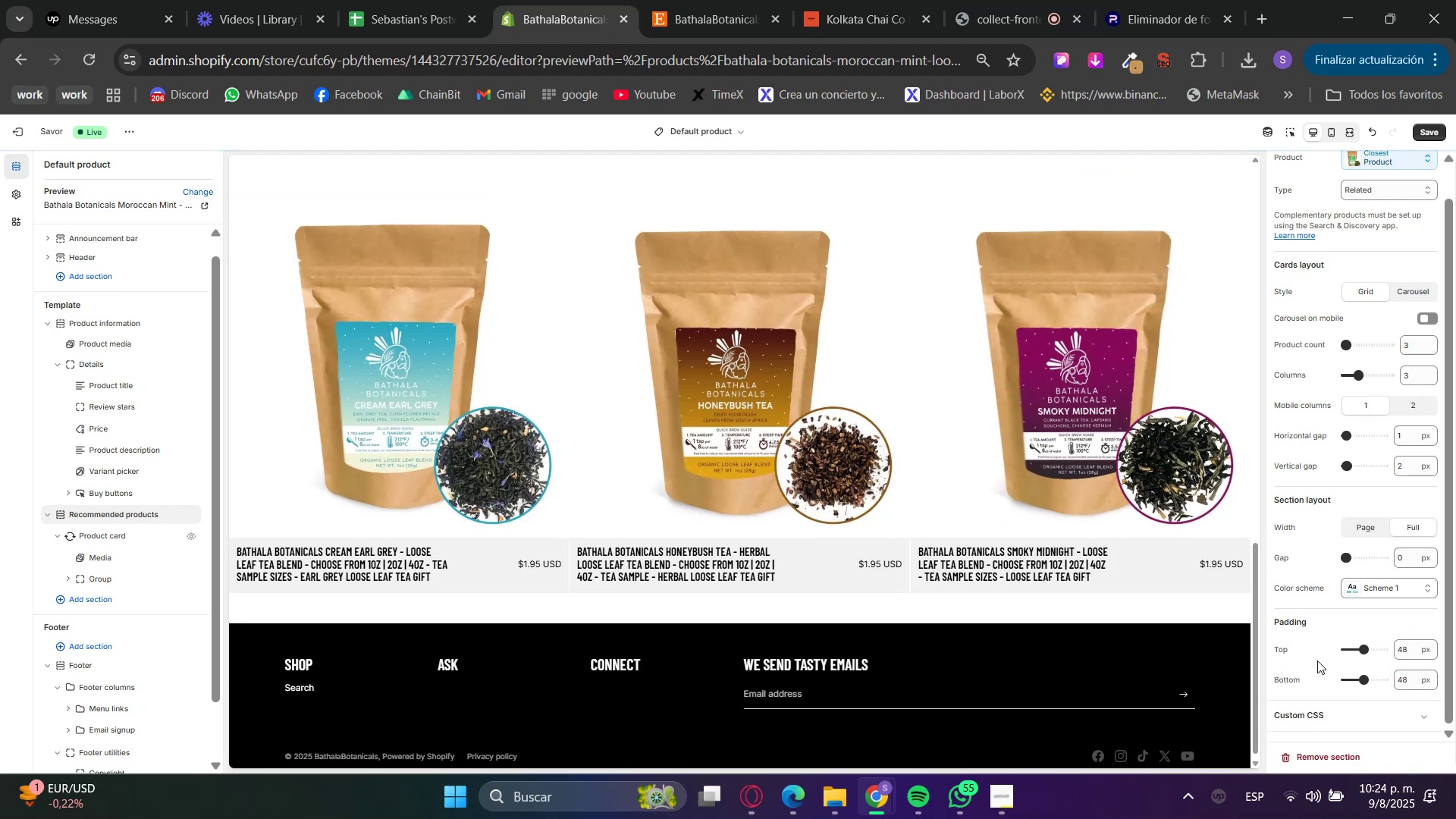 
double_click([1398, 676])
 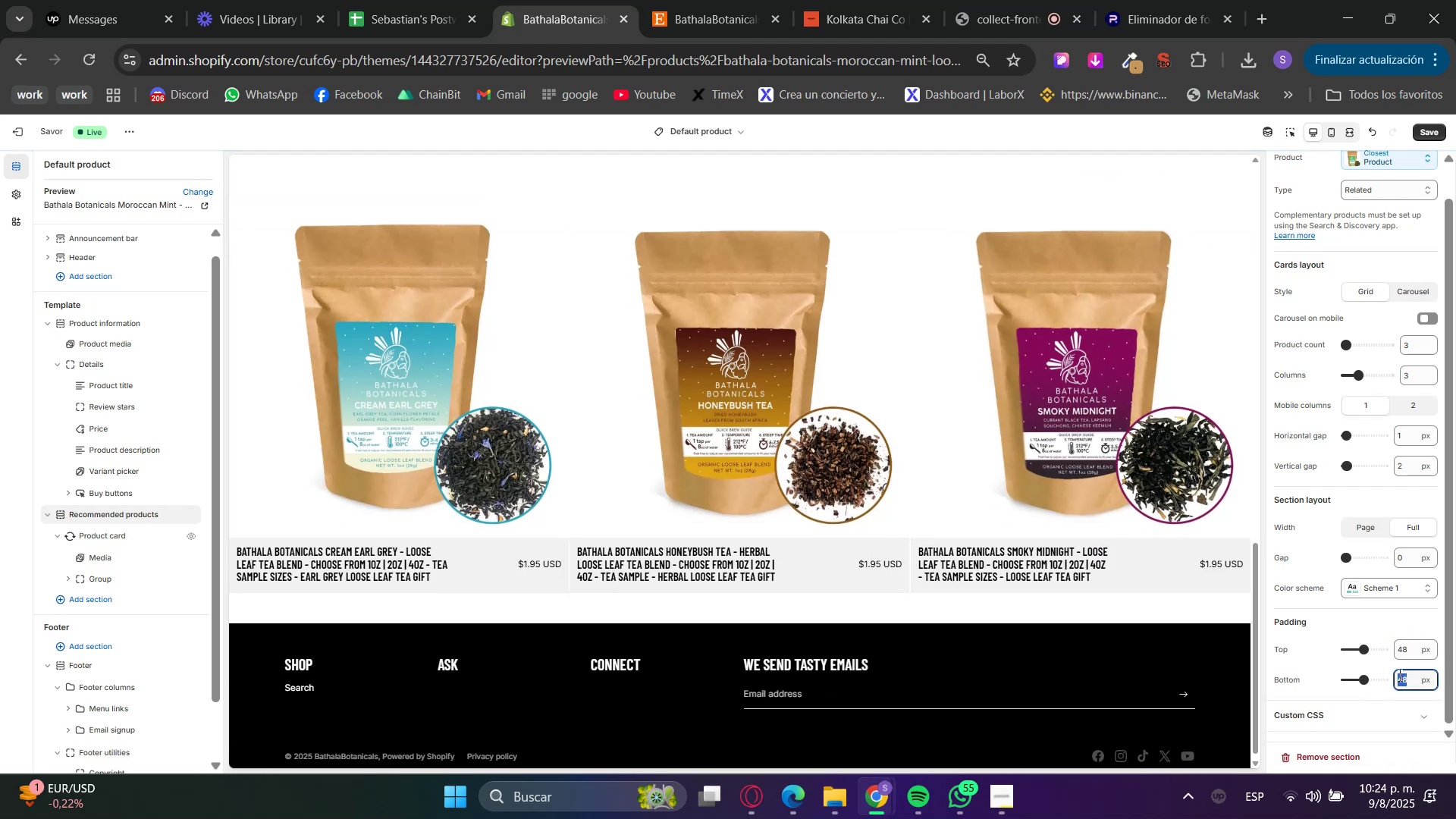 
key(Numpad0)
 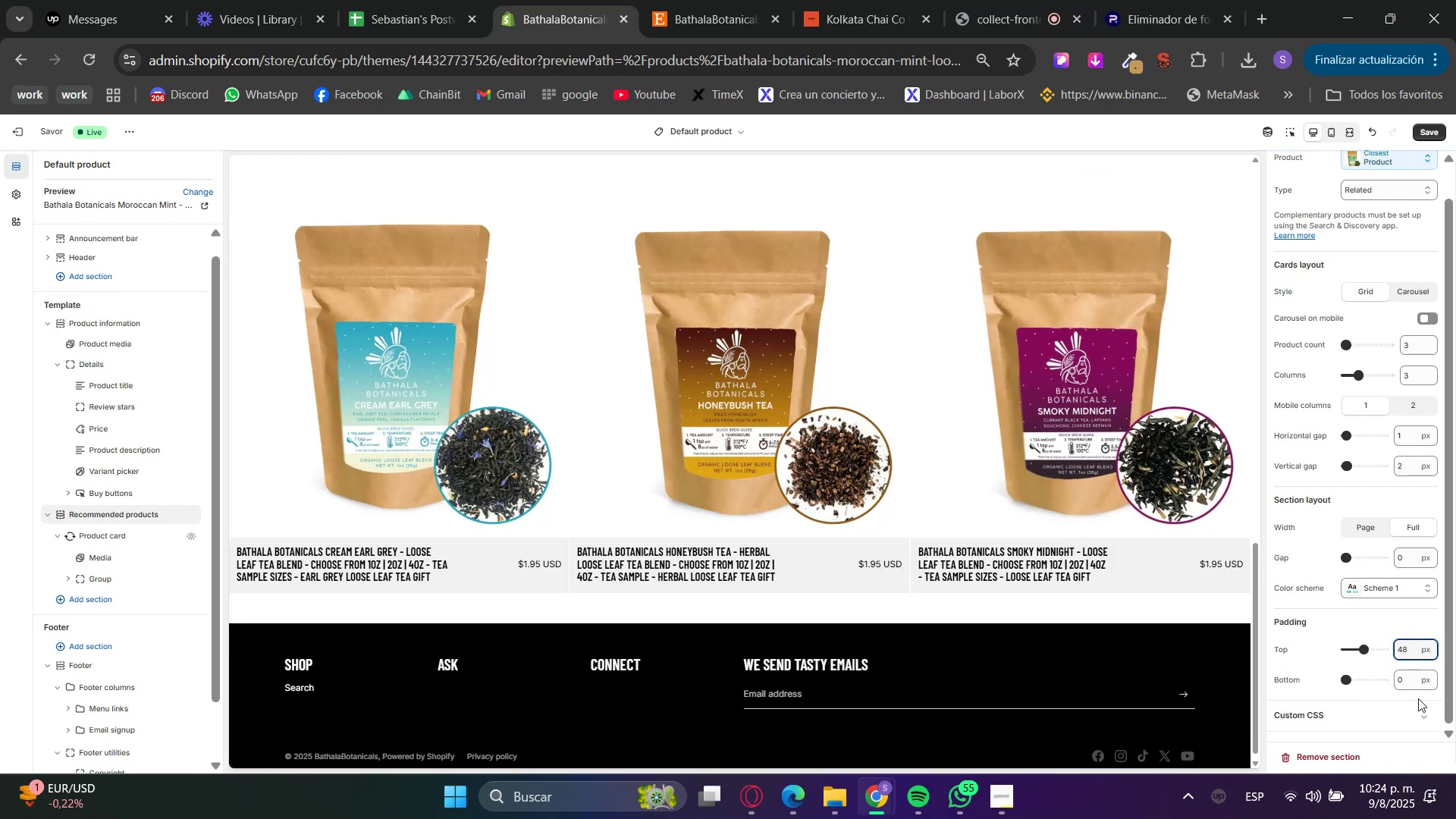 
left_click([1401, 667])
 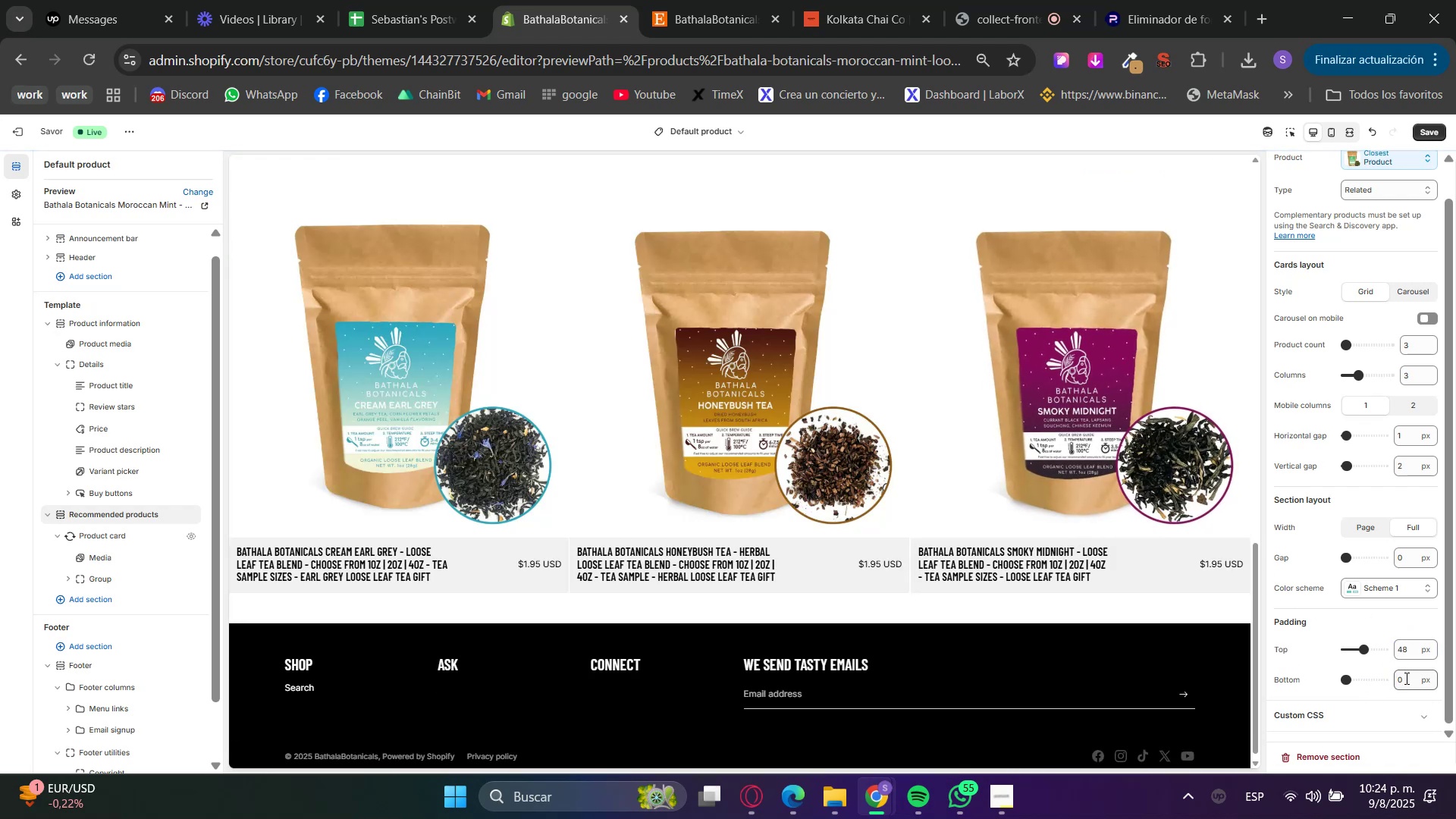 
double_click([1406, 680])
 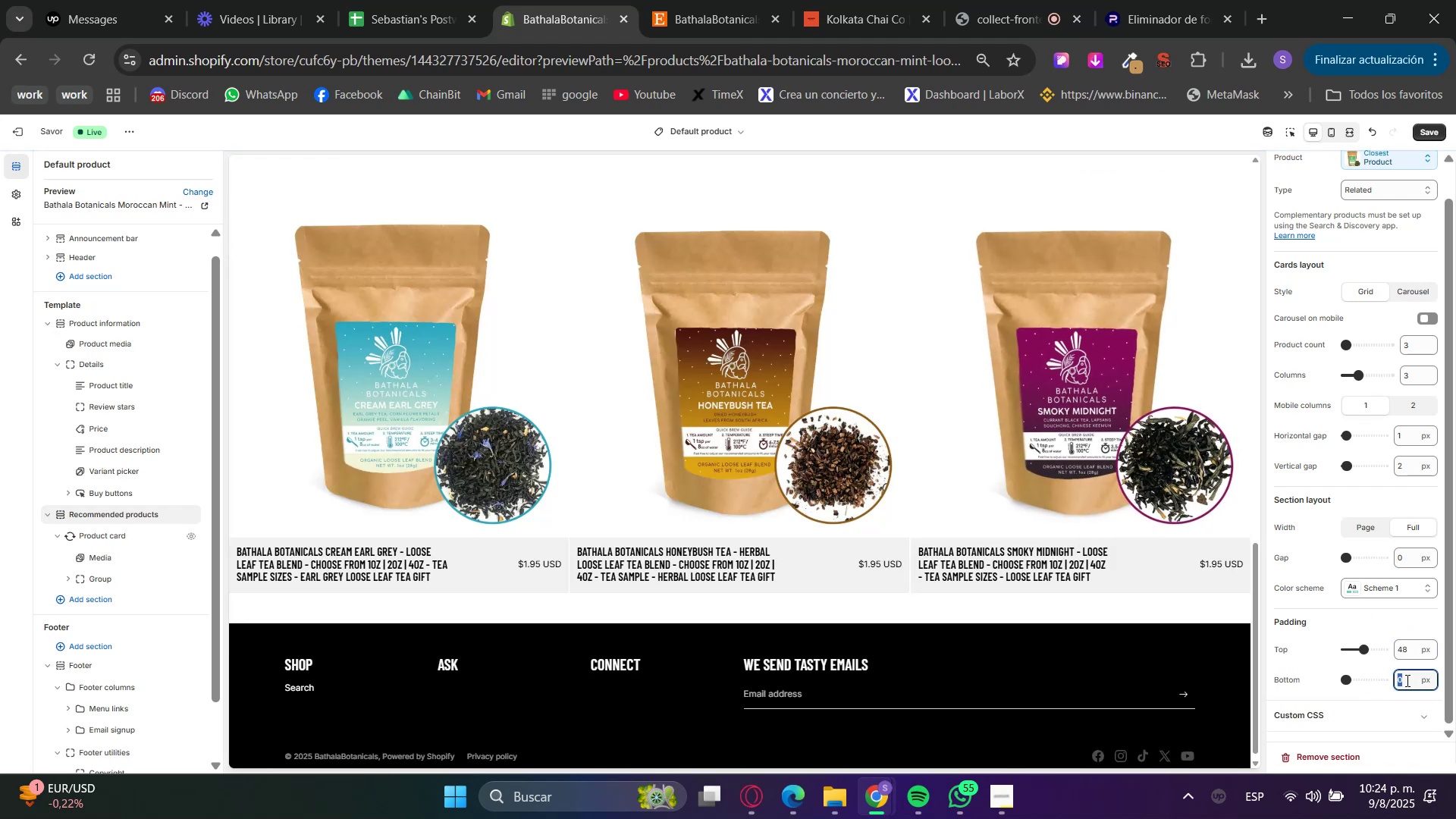 
left_click_drag(start_coordinate=[1406, 680], to_coordinate=[1401, 680])
 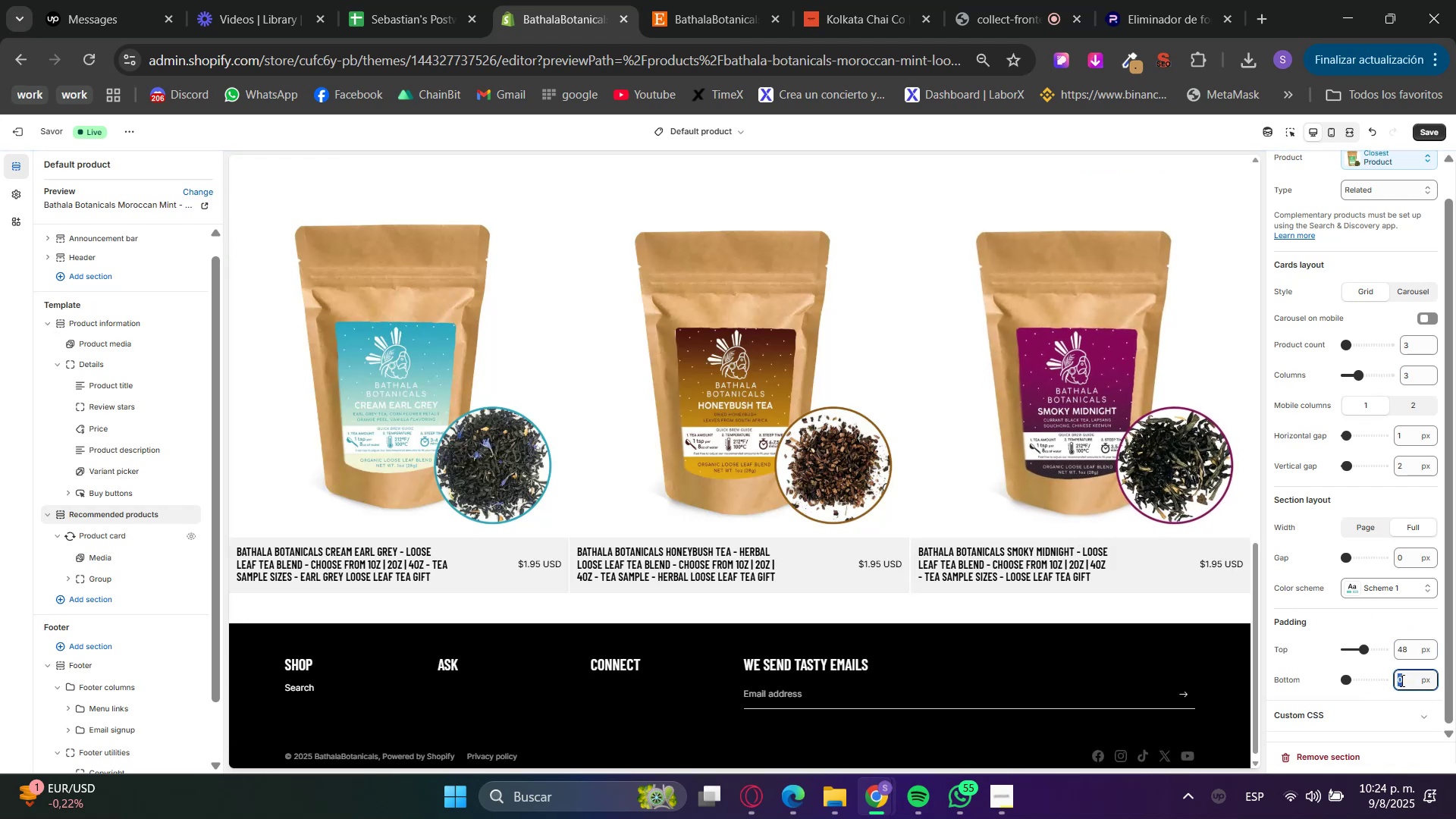 
key(Numpad4)
 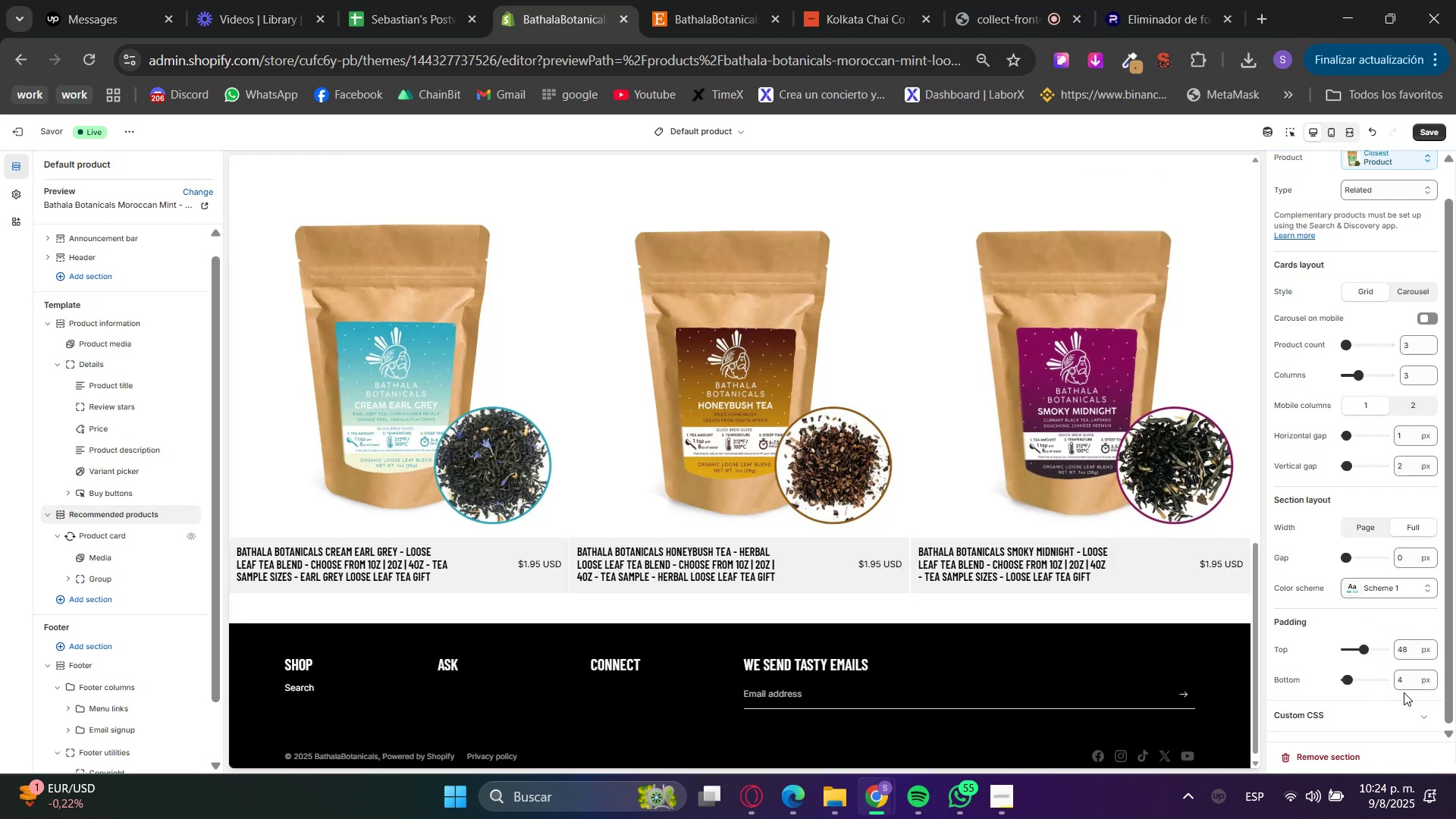 
left_click_drag(start_coordinate=[1404, 682], to_coordinate=[1382, 678])
 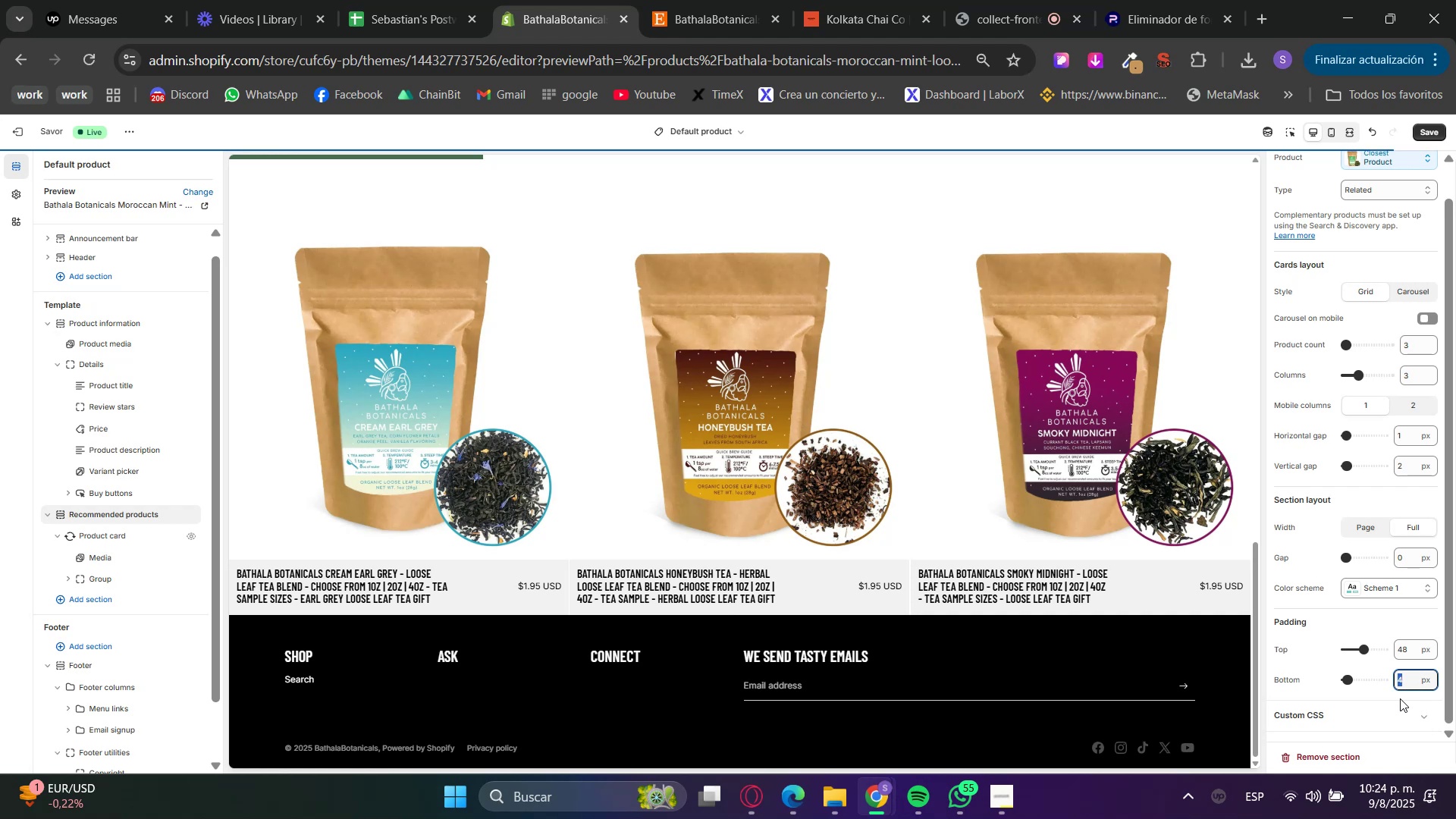 
key(Numpad0)
 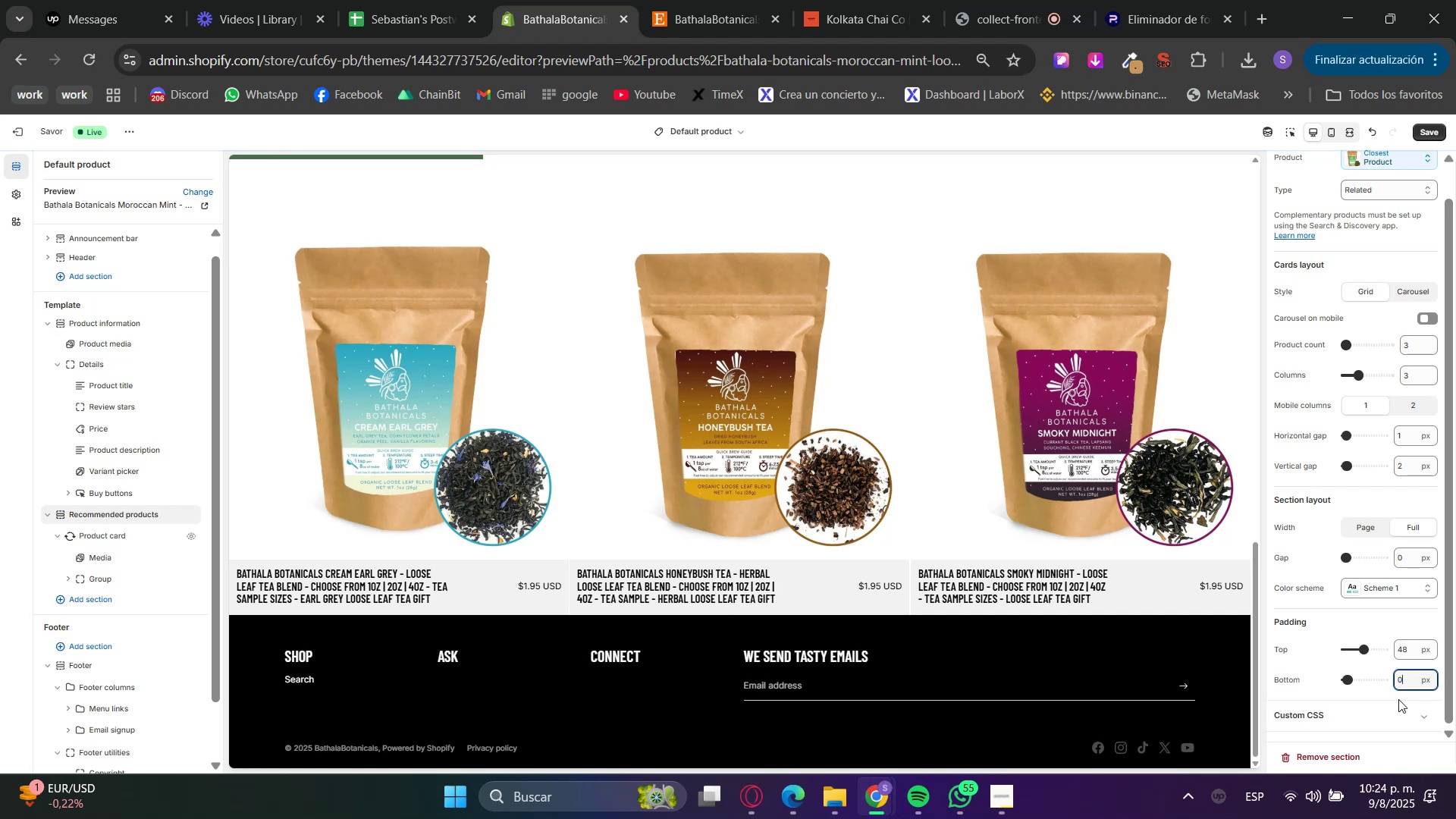 
left_click([1398, 699])
 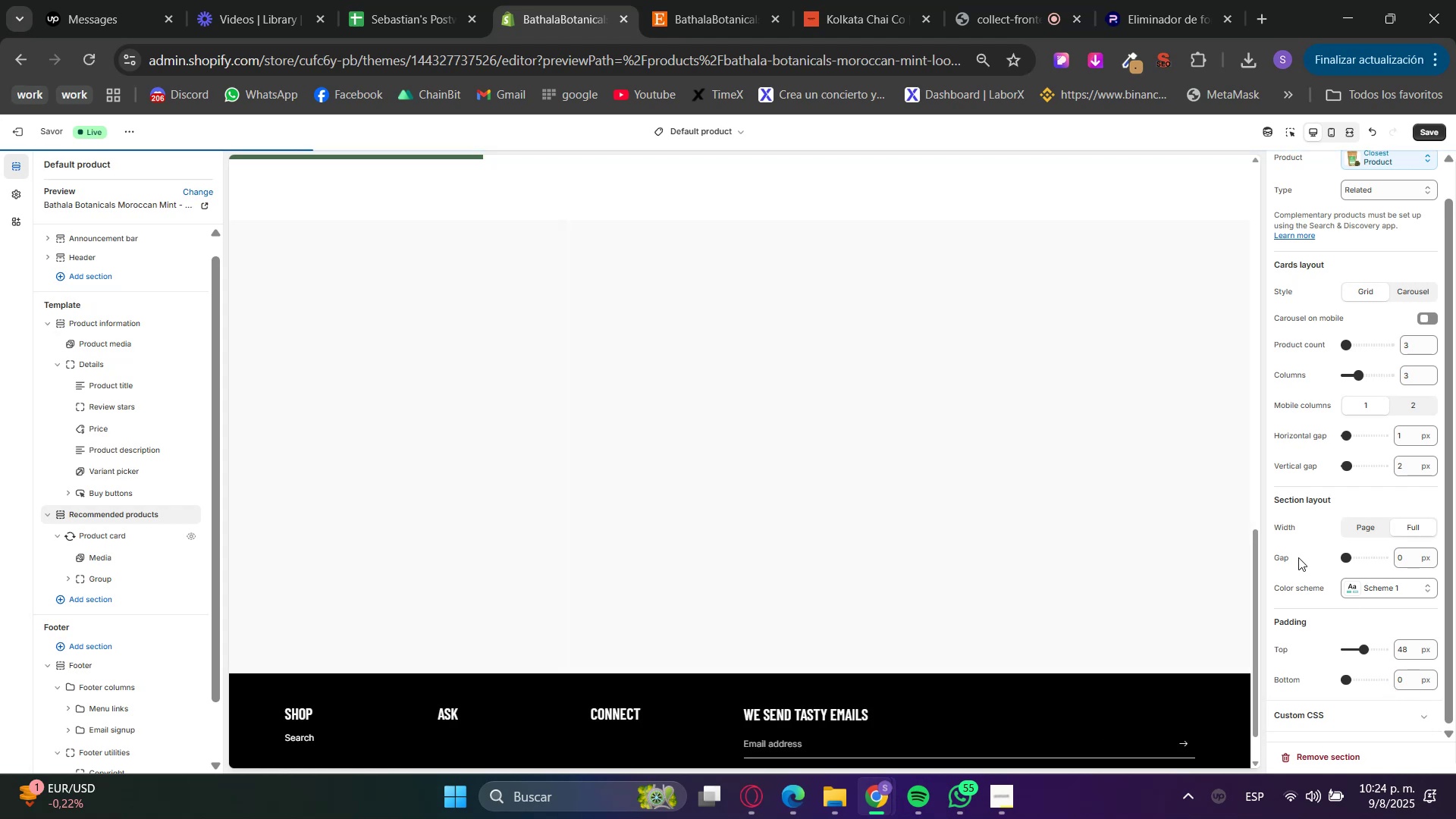 
scroll: coordinate [1135, 618], scroll_direction: up, amount: 14.0
 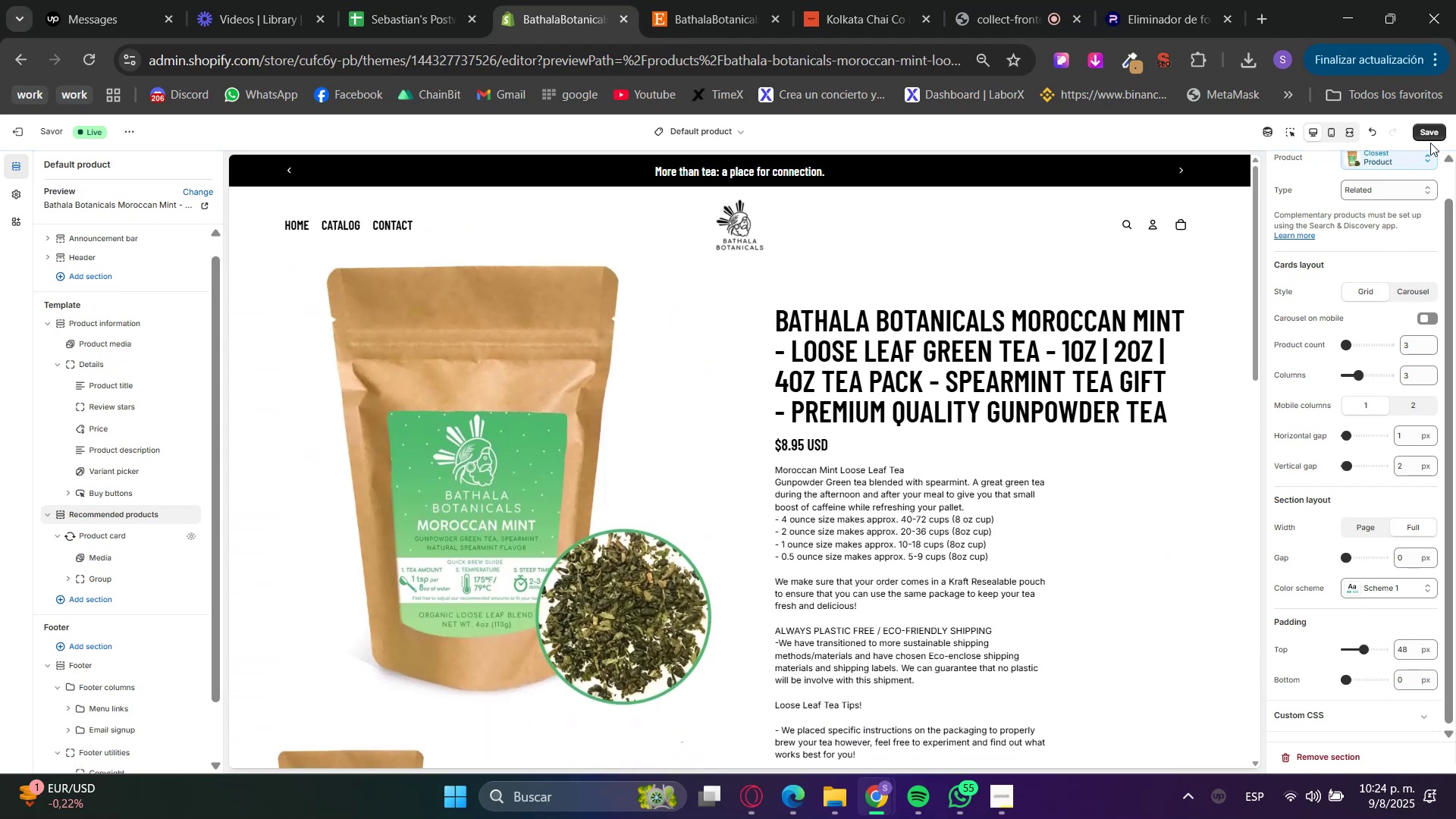 
double_click([1429, 136])
 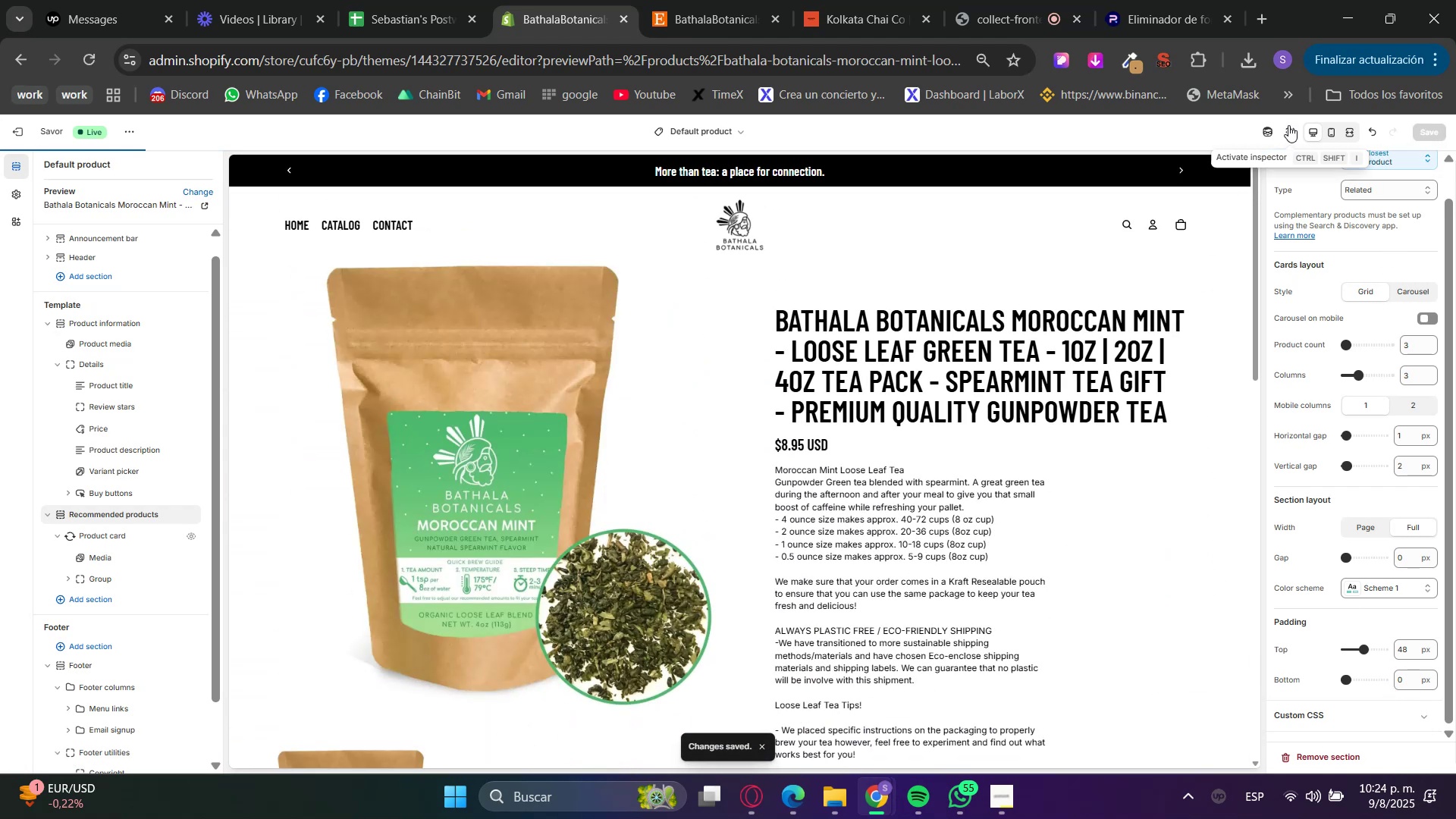 
left_click([506, 450])
 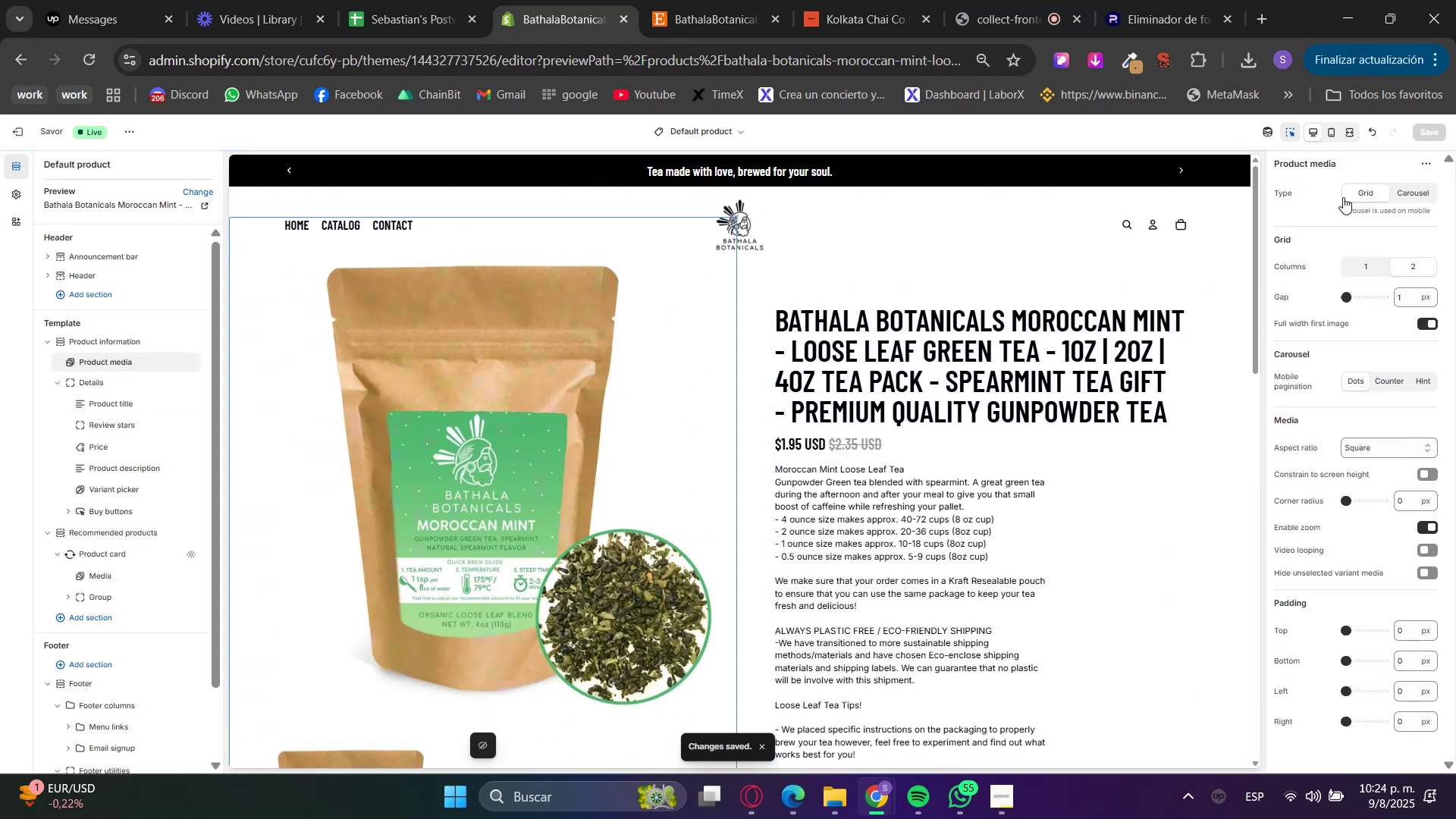 
left_click([1290, 132])
 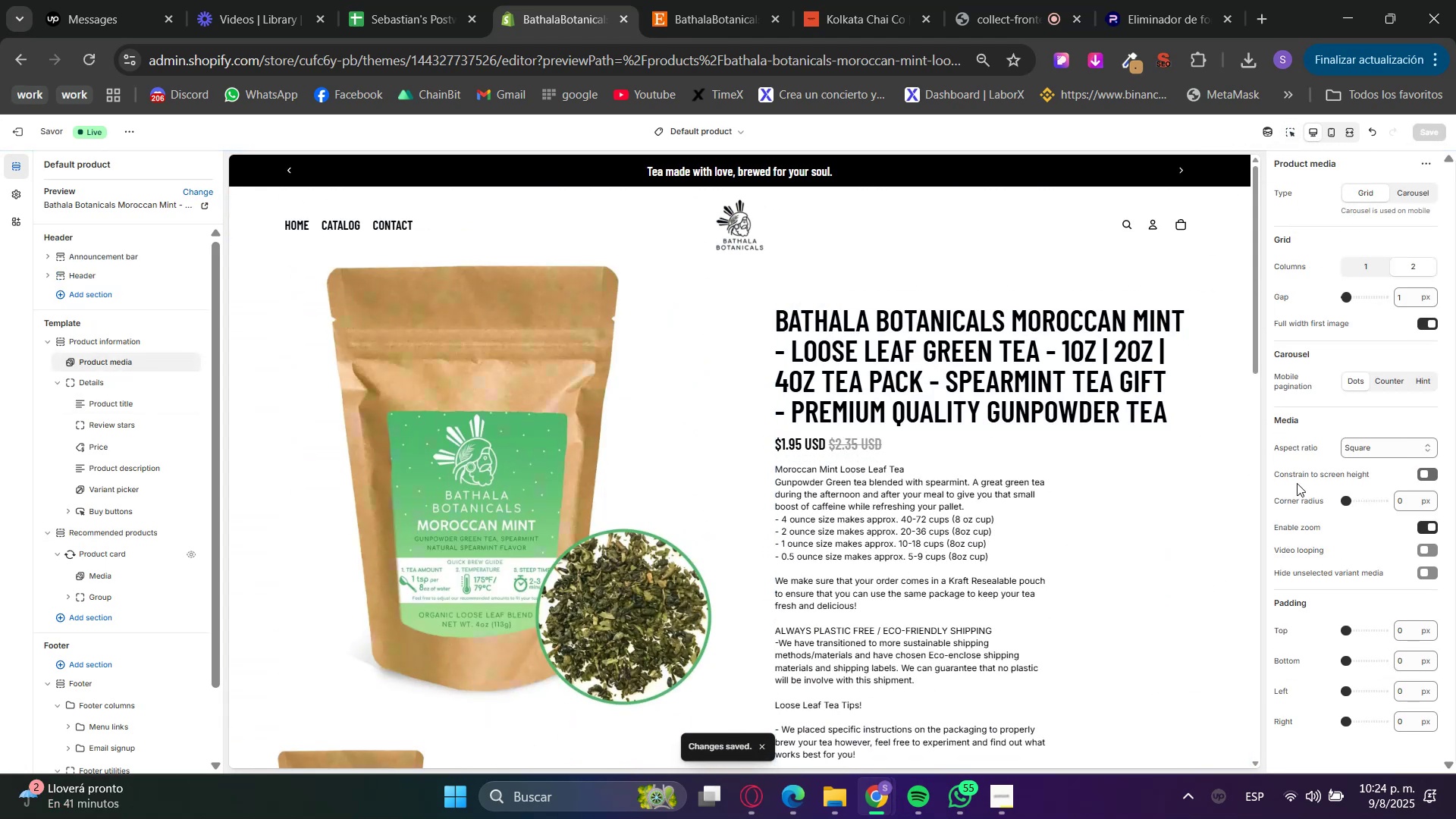 
left_click([1370, 455])
 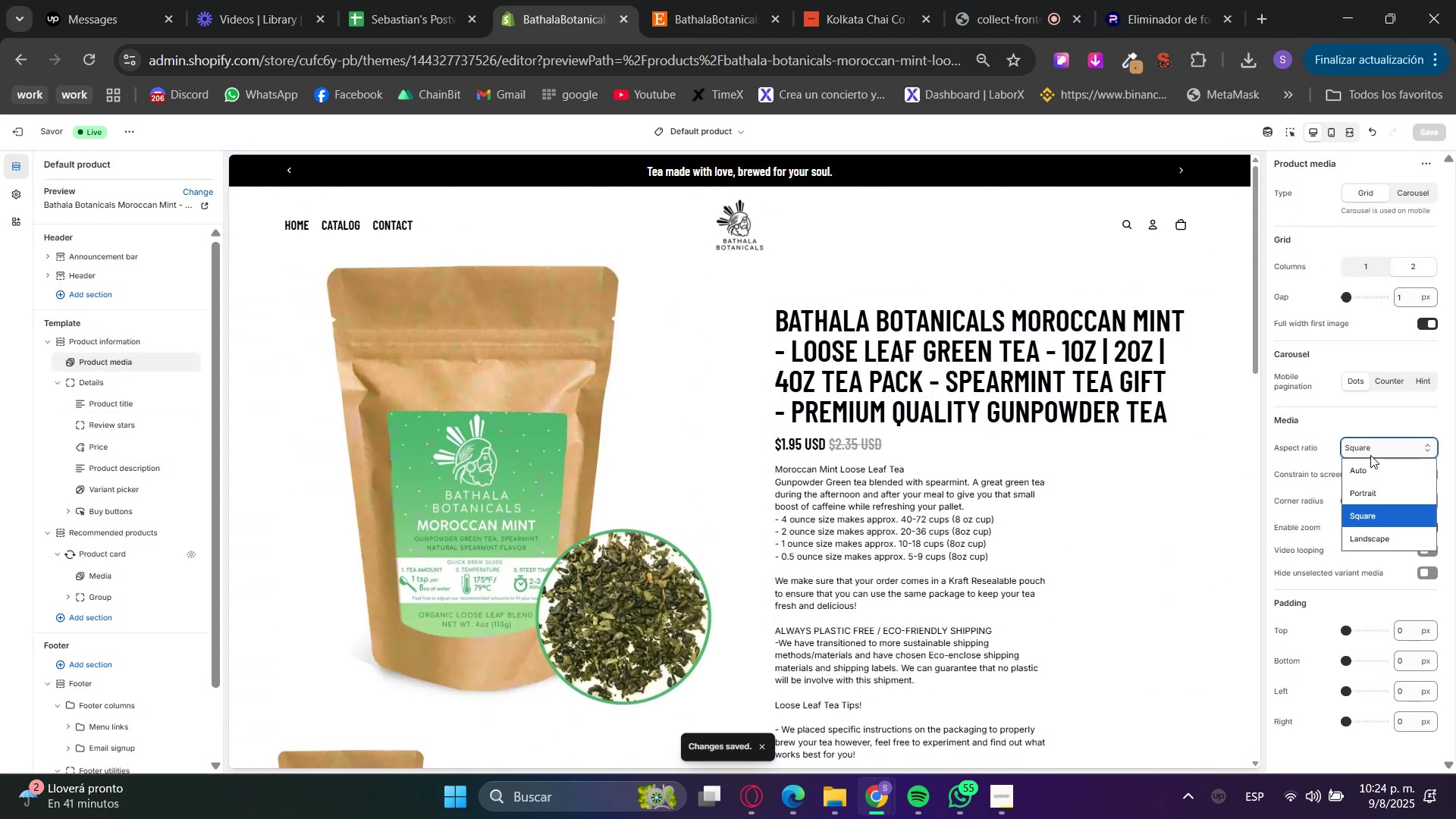 
left_click([1370, 454])
 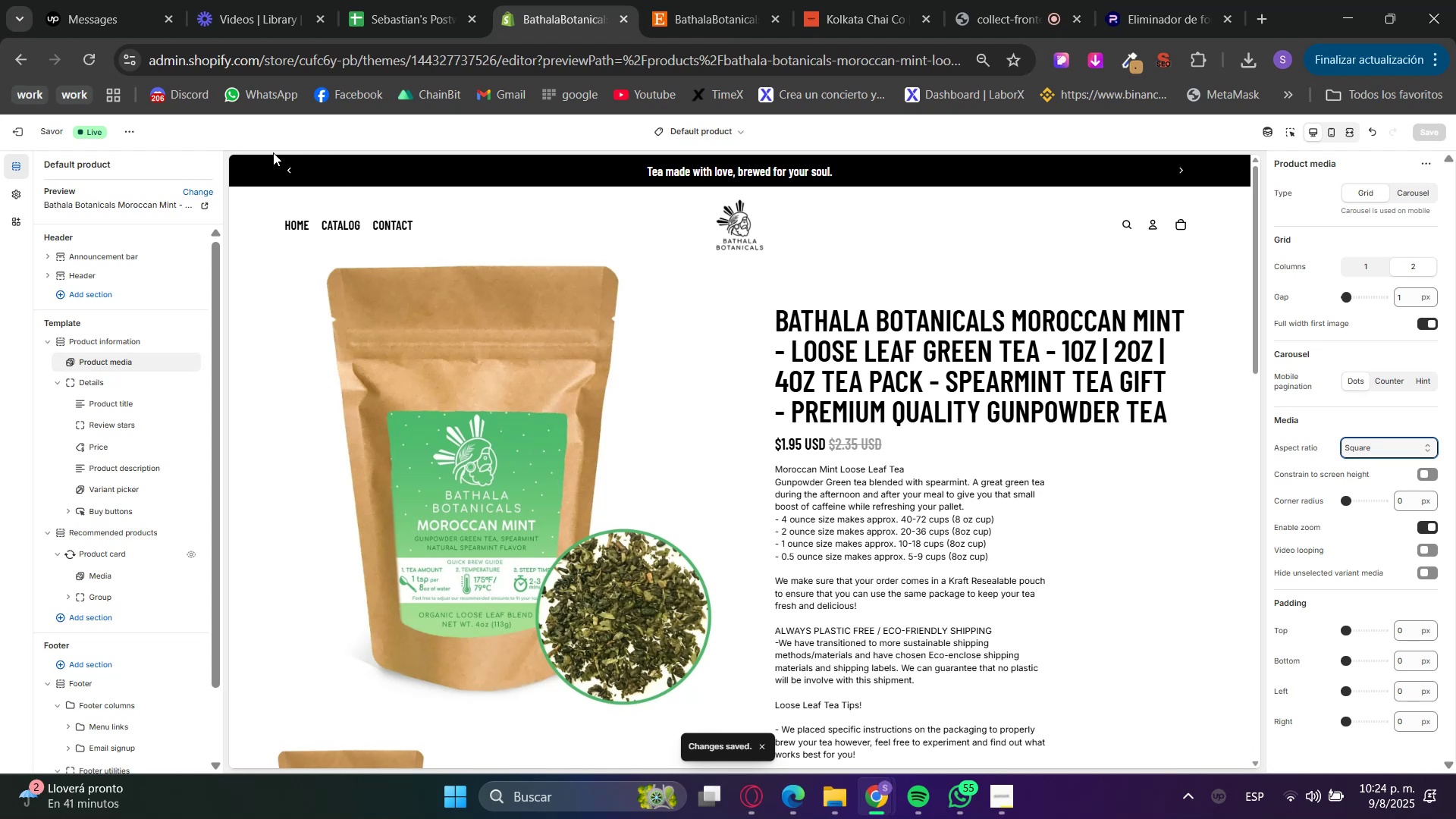 
left_click([290, 218])
 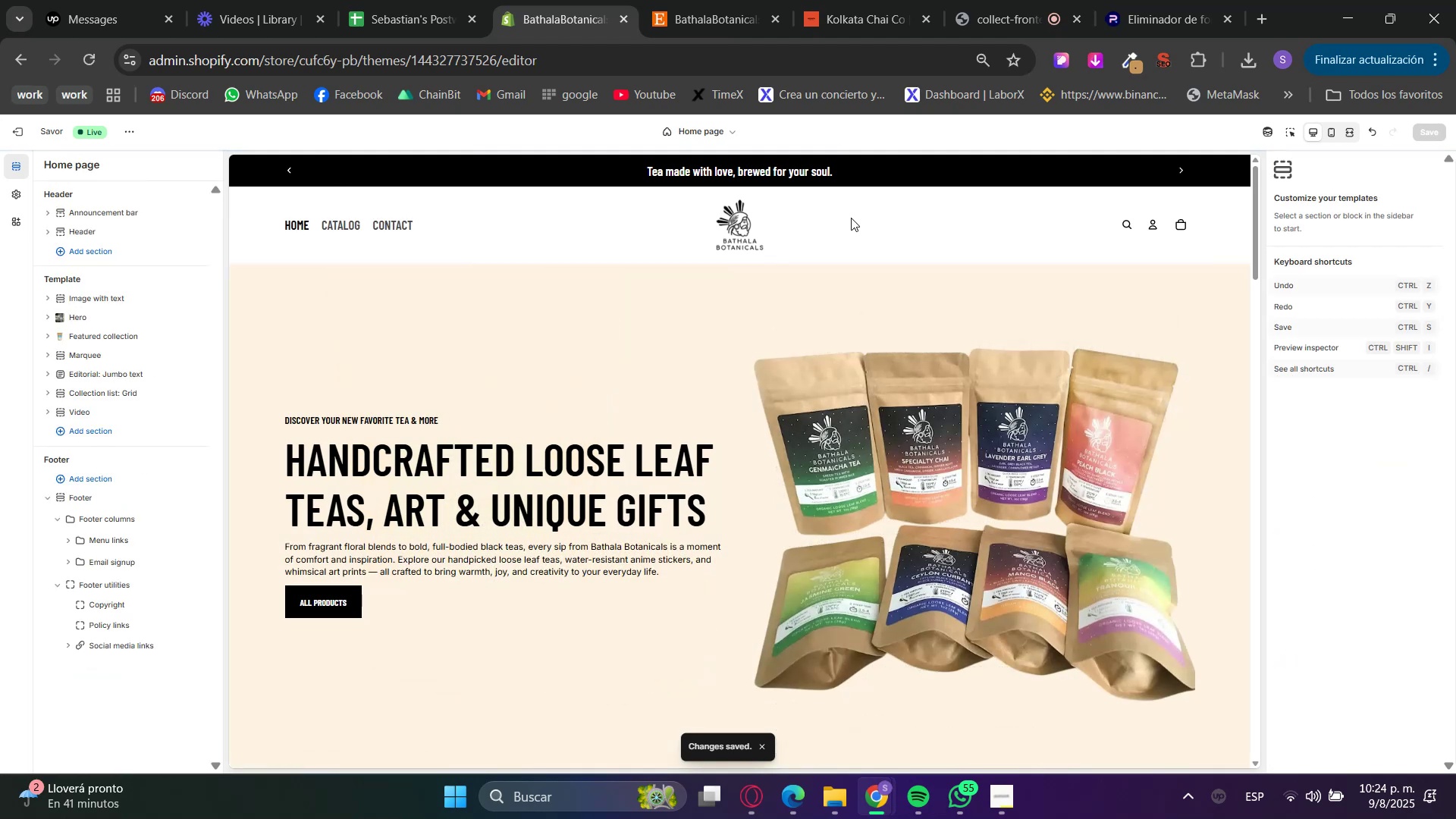 
scroll: coordinate [797, 435], scroll_direction: down, amount: 2.0
 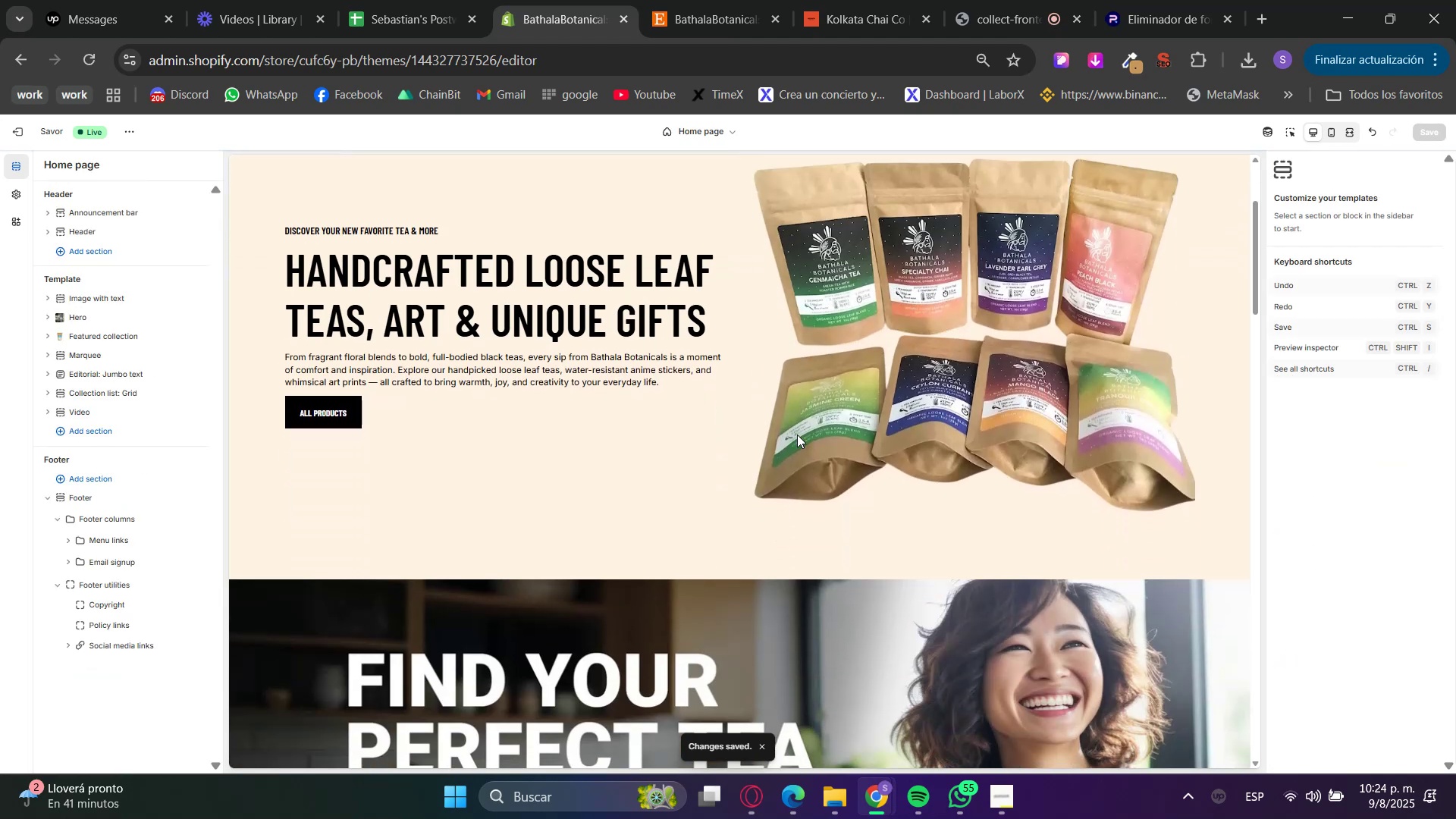 
scroll: coordinate [797, 455], scroll_direction: up, amount: 4.0
 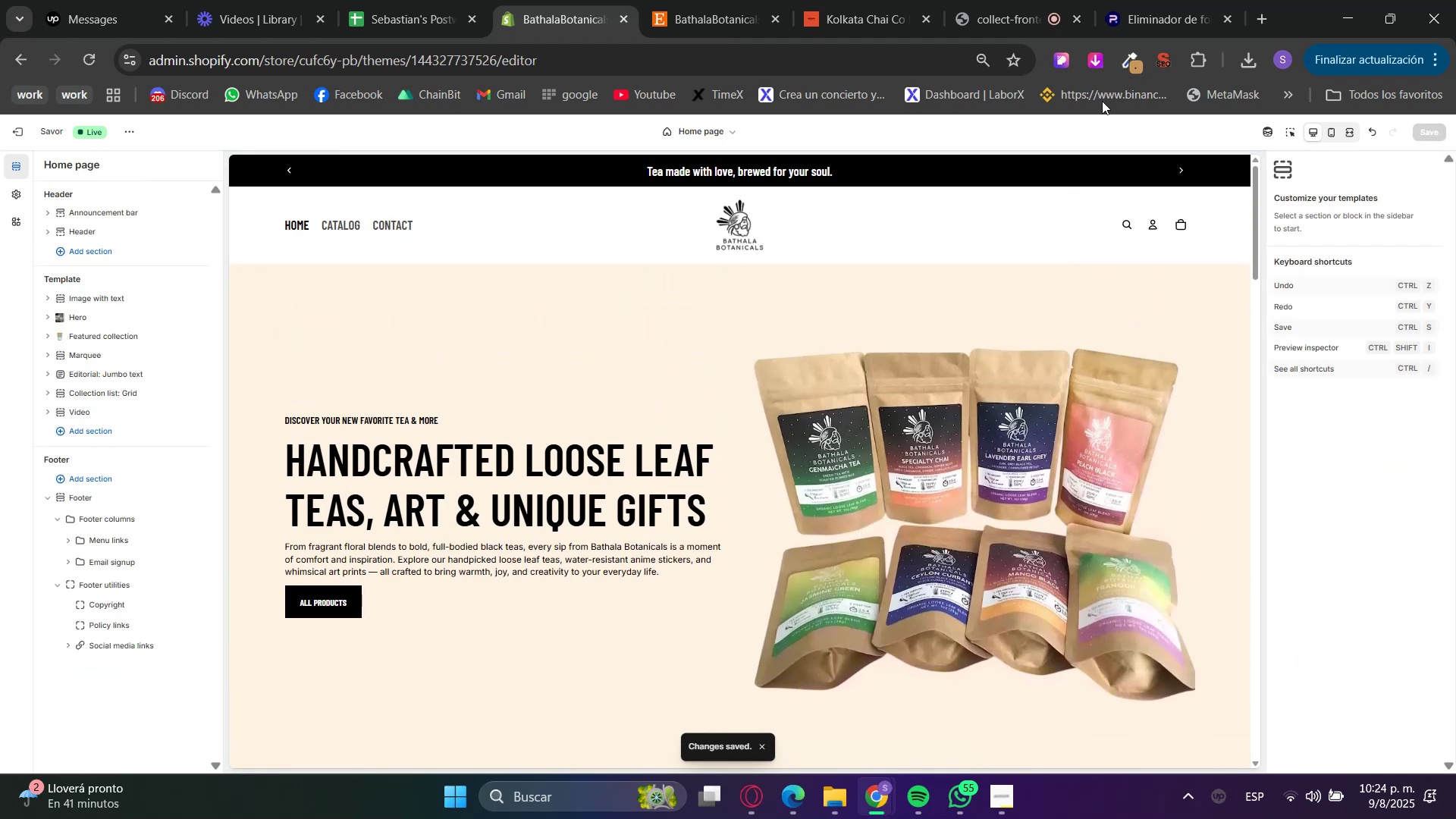 
left_click([1012, 0])
 